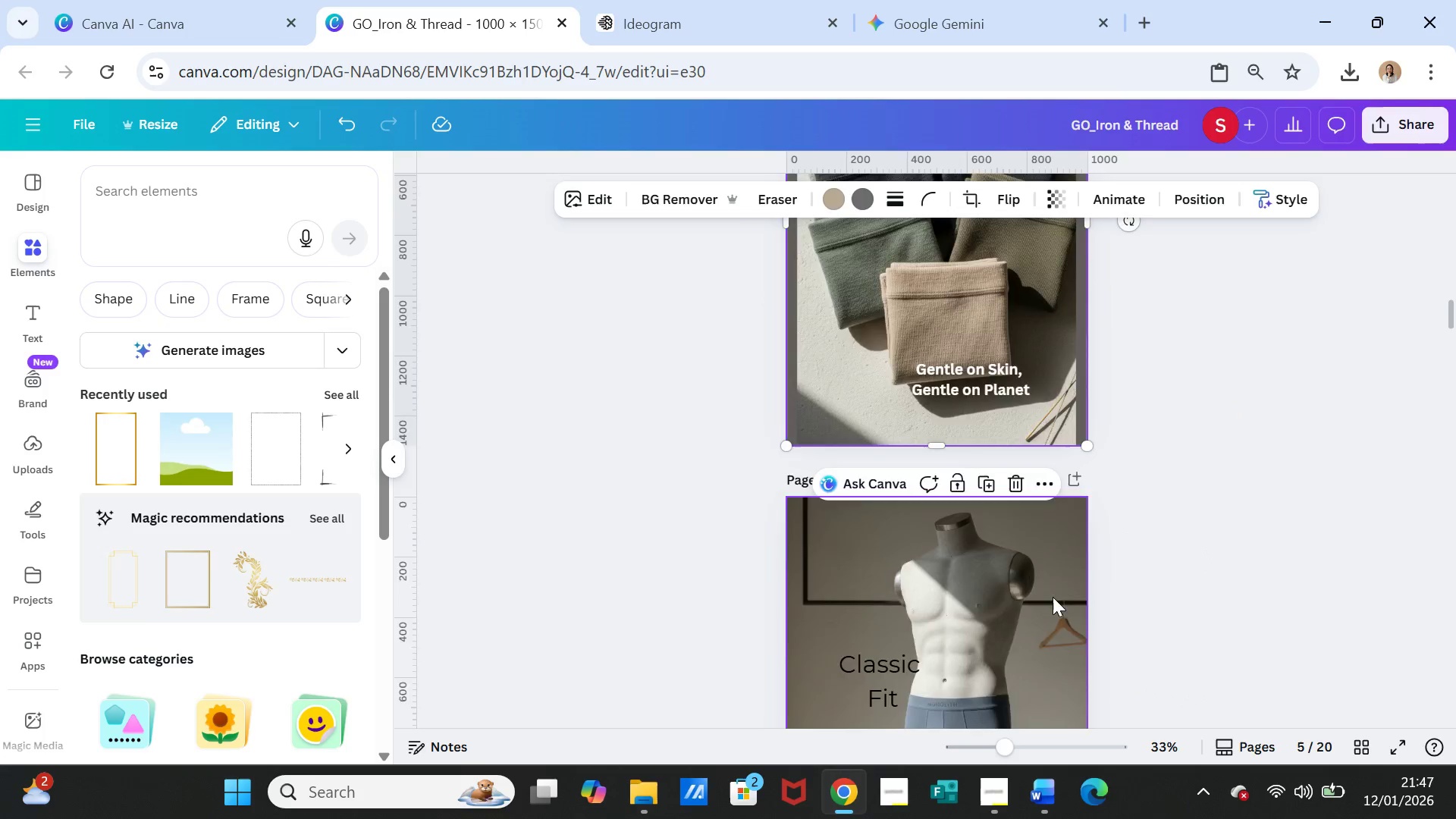 
left_click([1040, 545])
 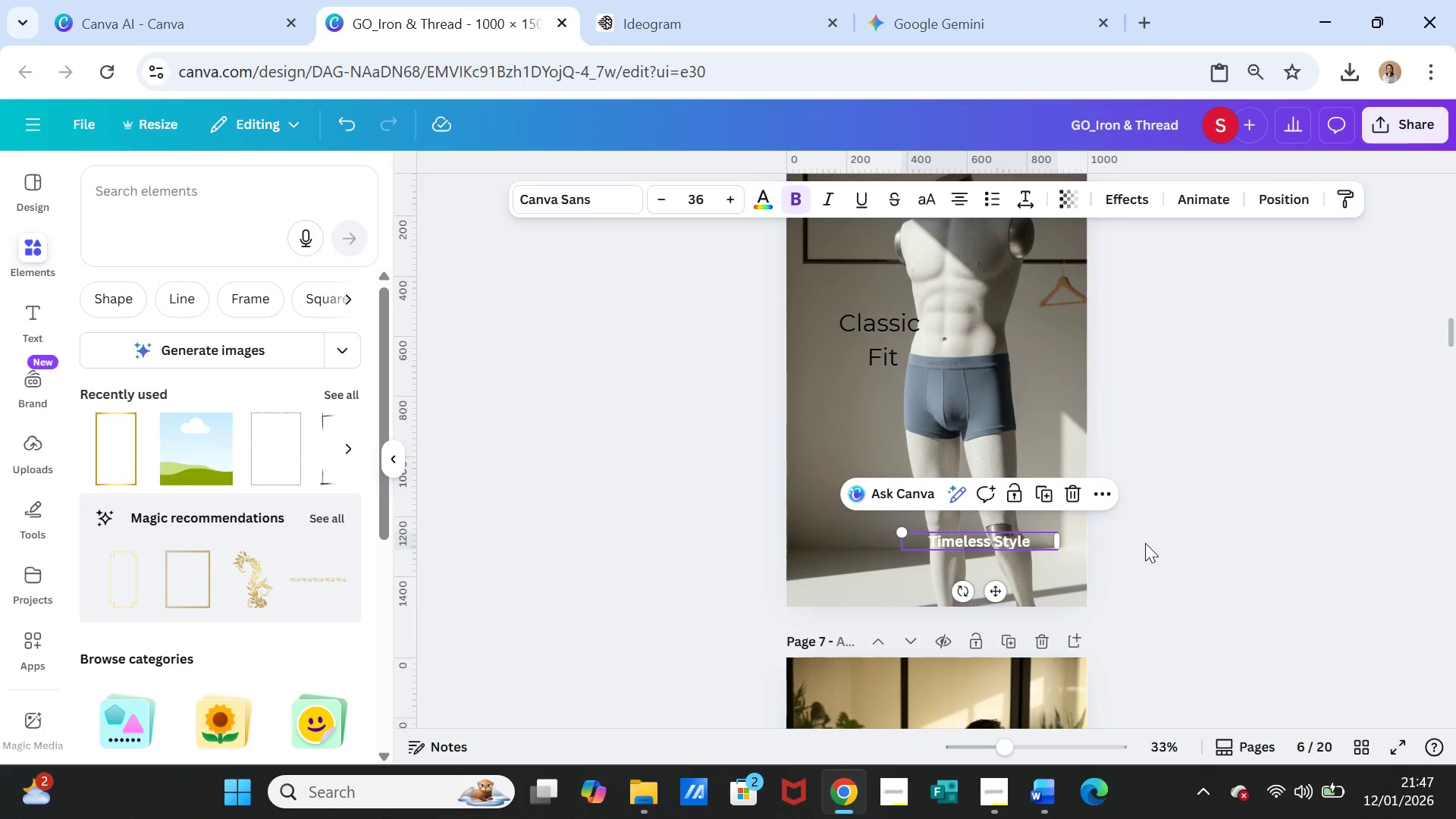 
scroll: coordinate [1053, 597], scroll_direction: down, amount: 3.0
 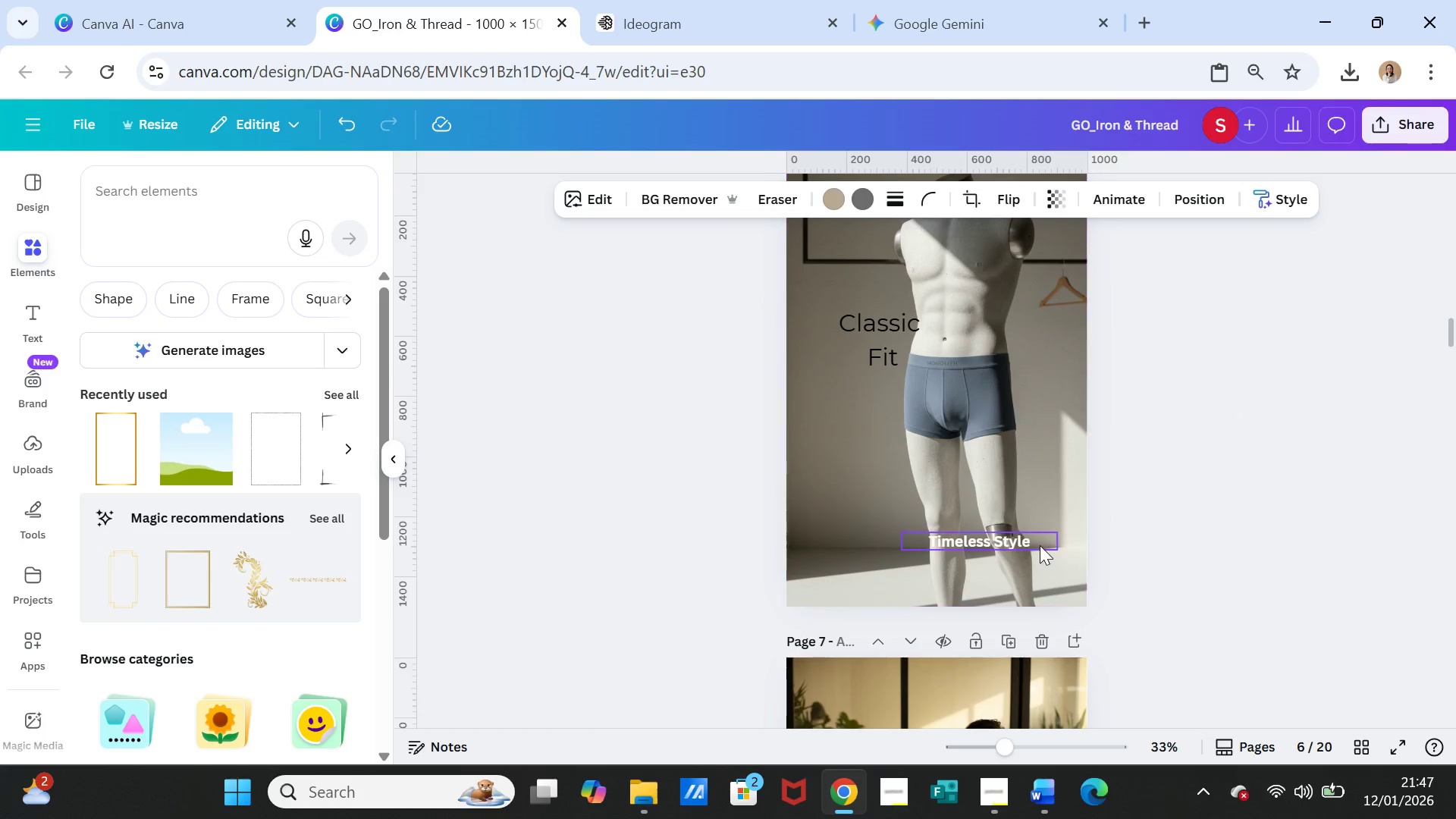 
key(Control+ControlLeft)
 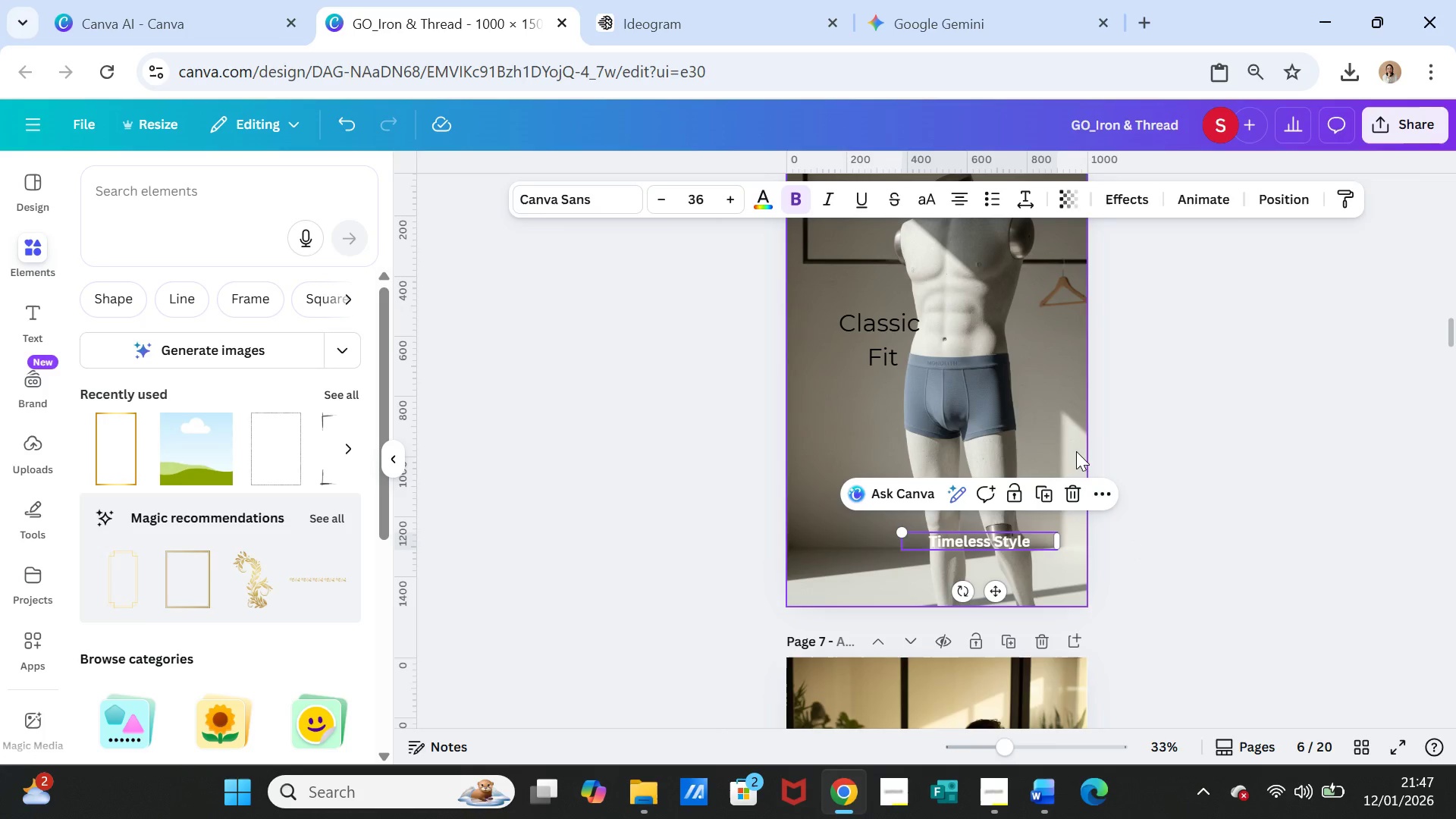 
left_click([1076, 451])
 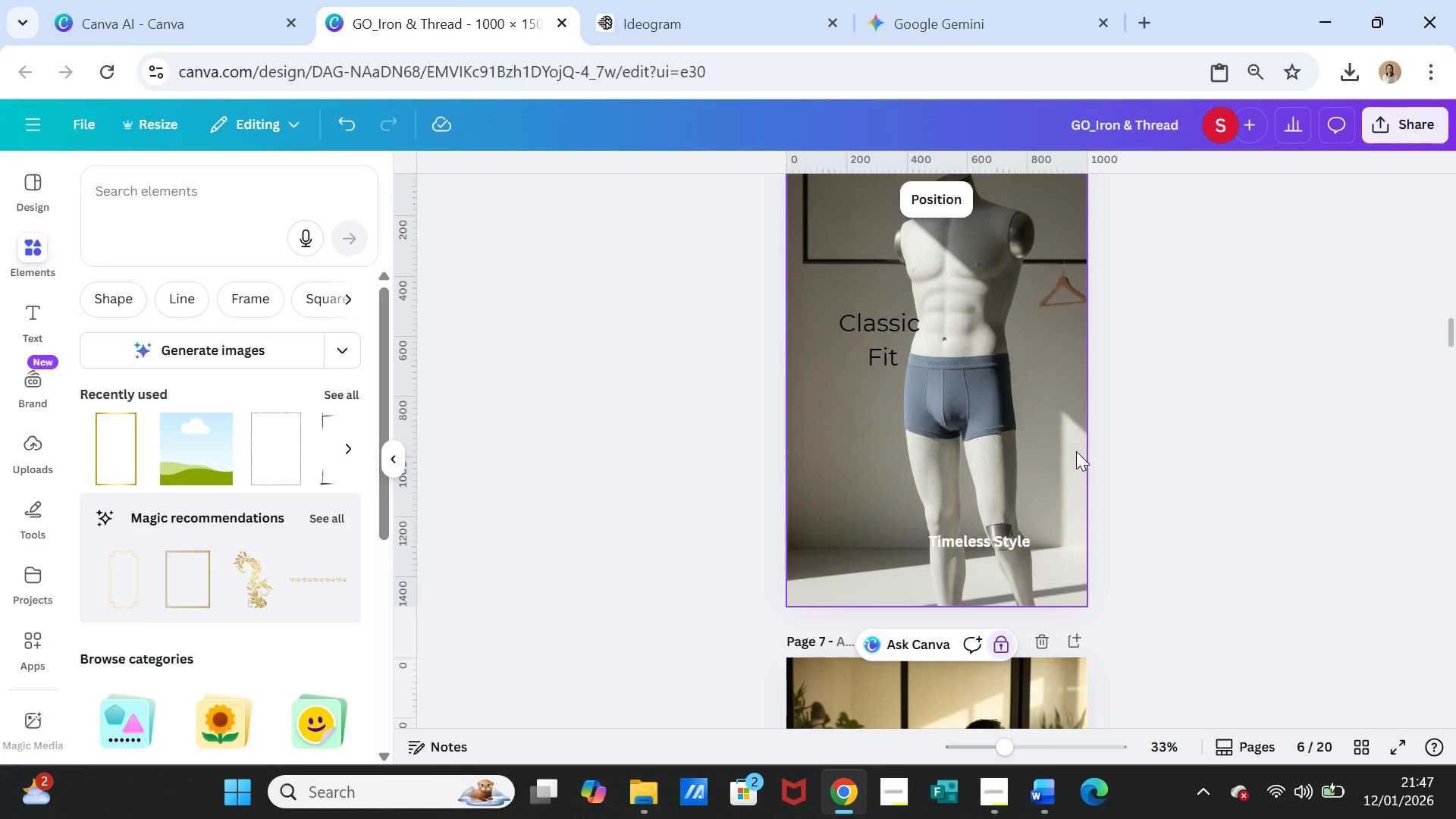 
key(Control+V)
 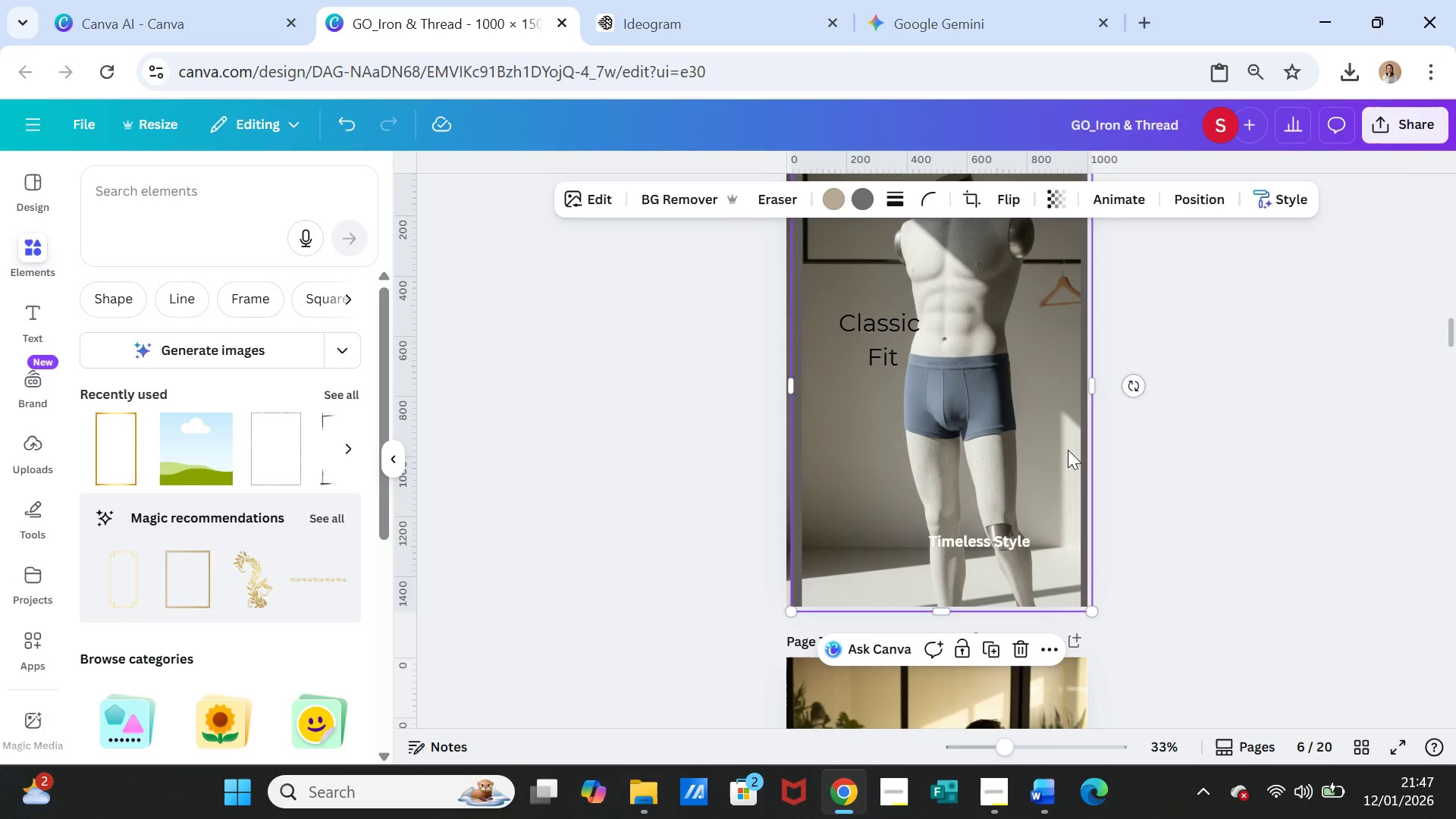 
left_click_drag(start_coordinate=[1068, 450], to_coordinate=[1064, 446])
 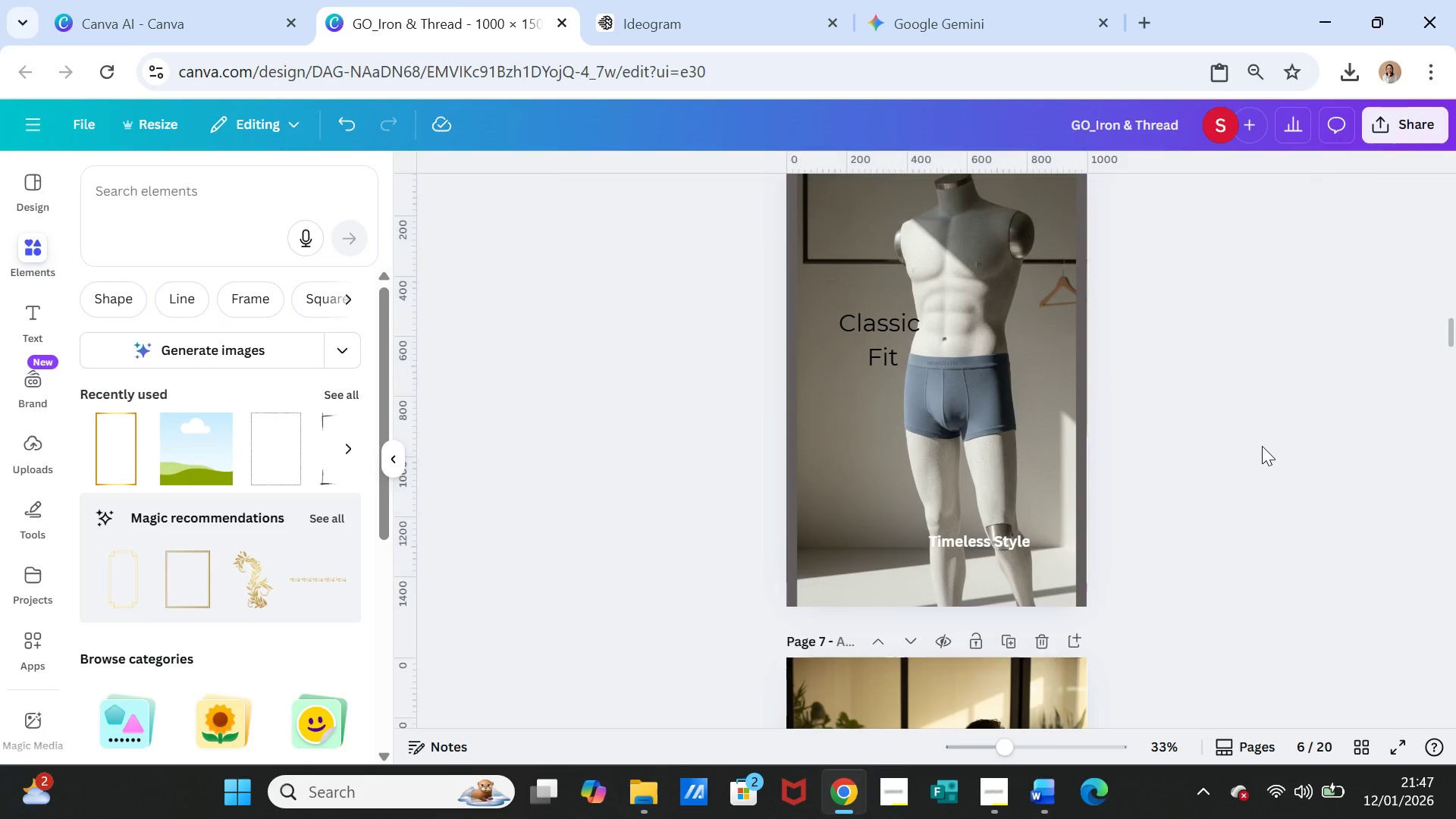 
left_click([1261, 446])
 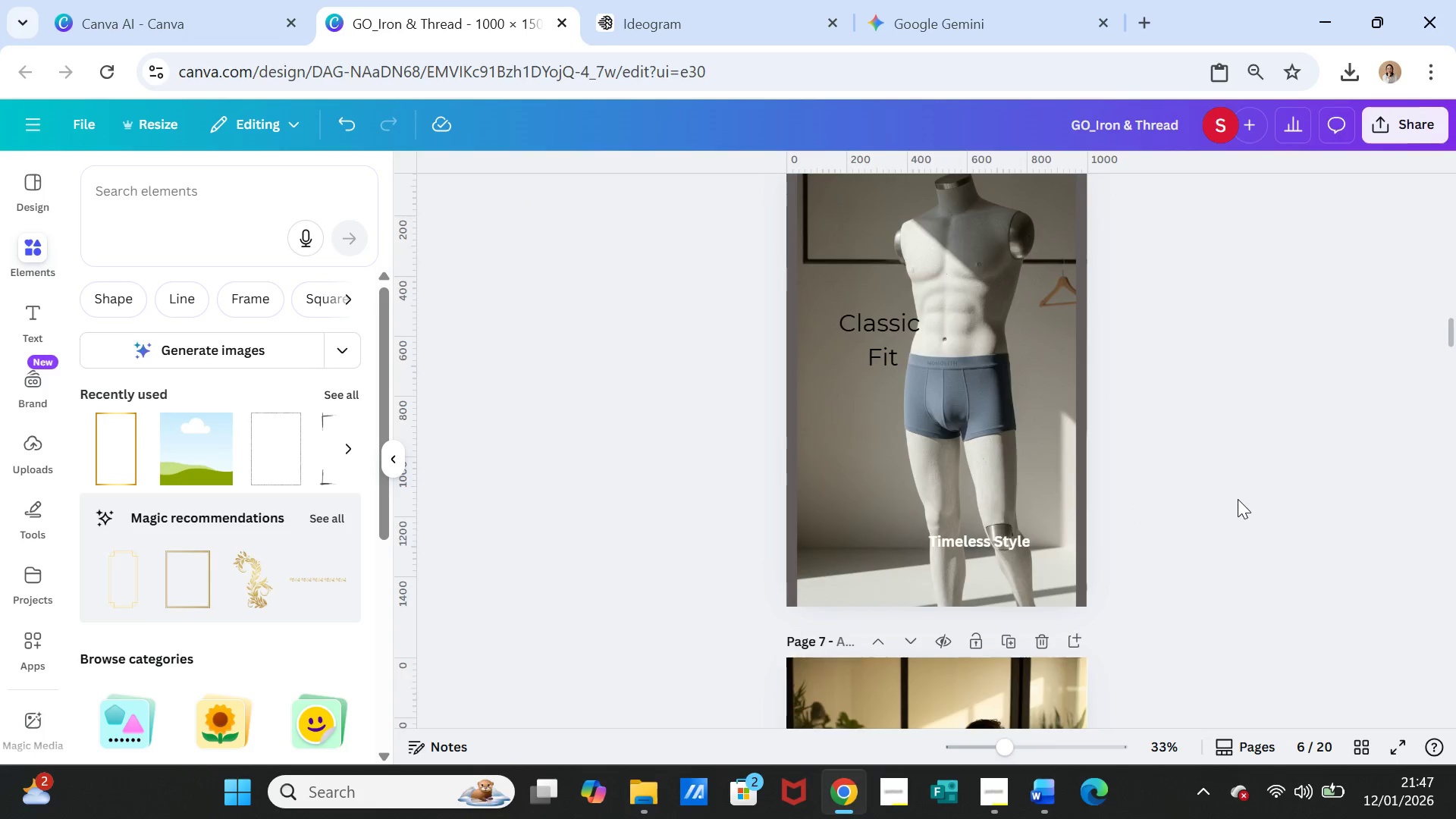 
scroll: coordinate [1238, 499], scroll_direction: up, amount: 1.0
 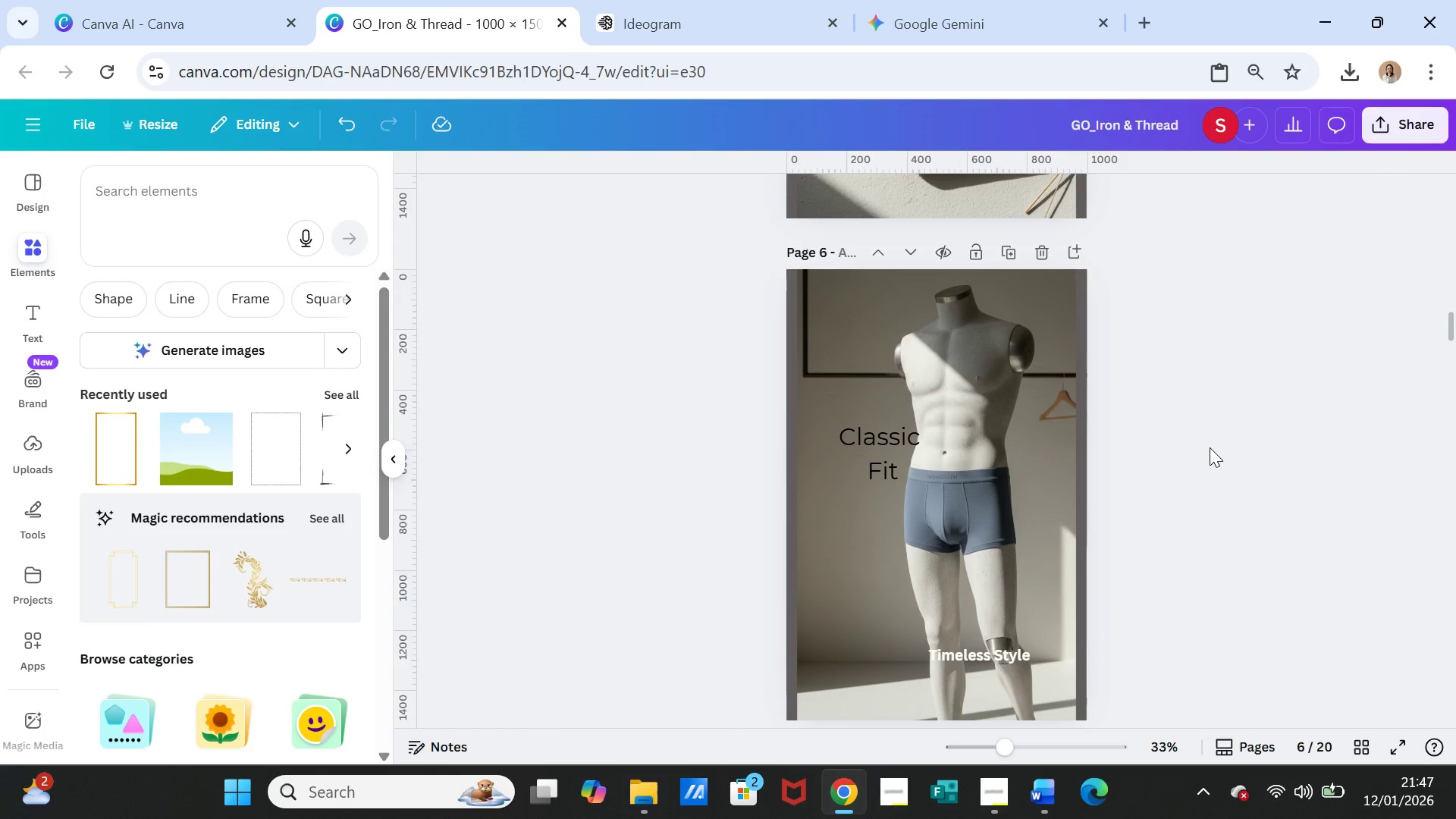 
scroll: coordinate [1210, 447], scroll_direction: down, amount: 1.0
 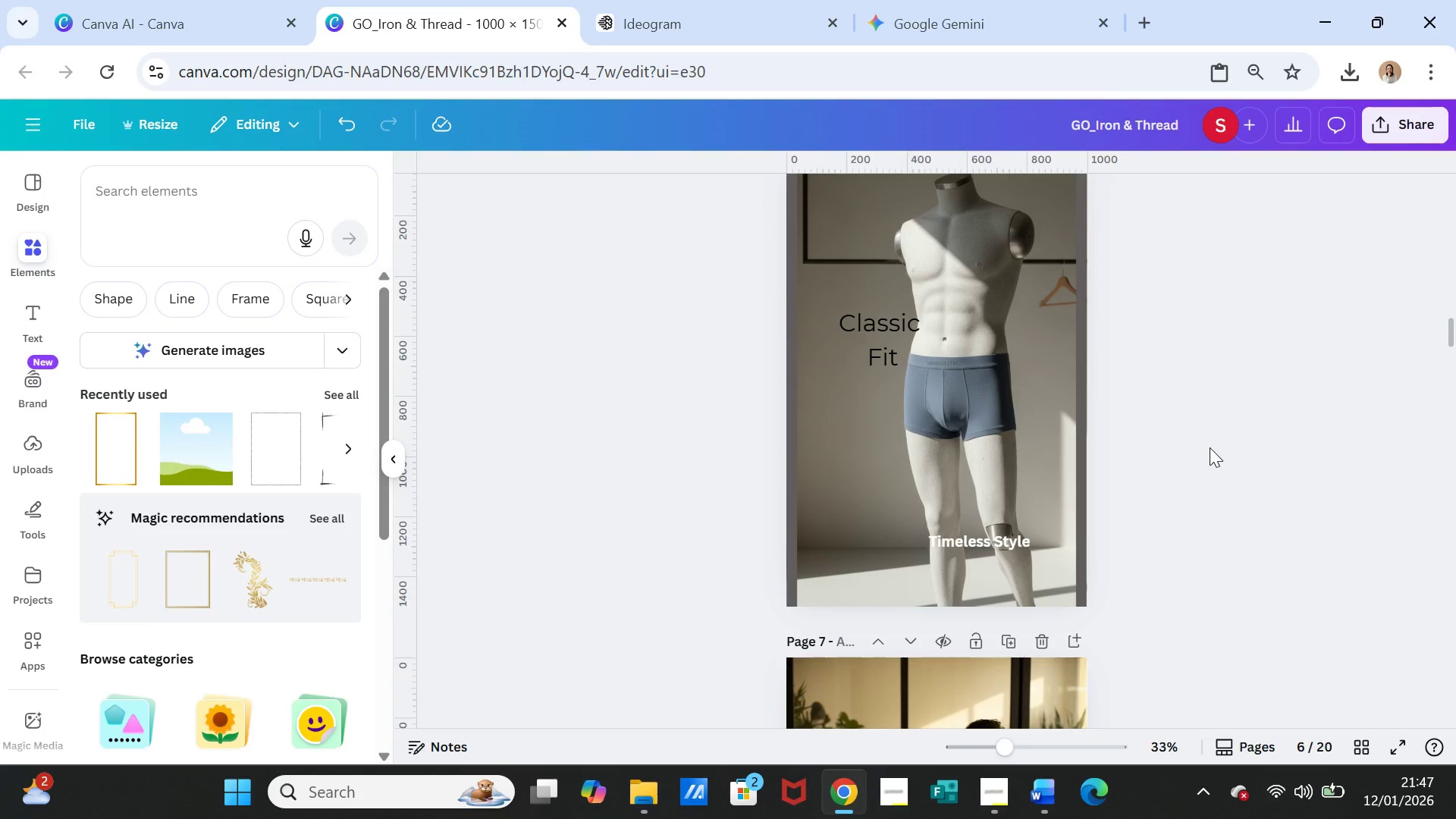 
scroll: coordinate [1210, 447], scroll_direction: up, amount: 2.0
 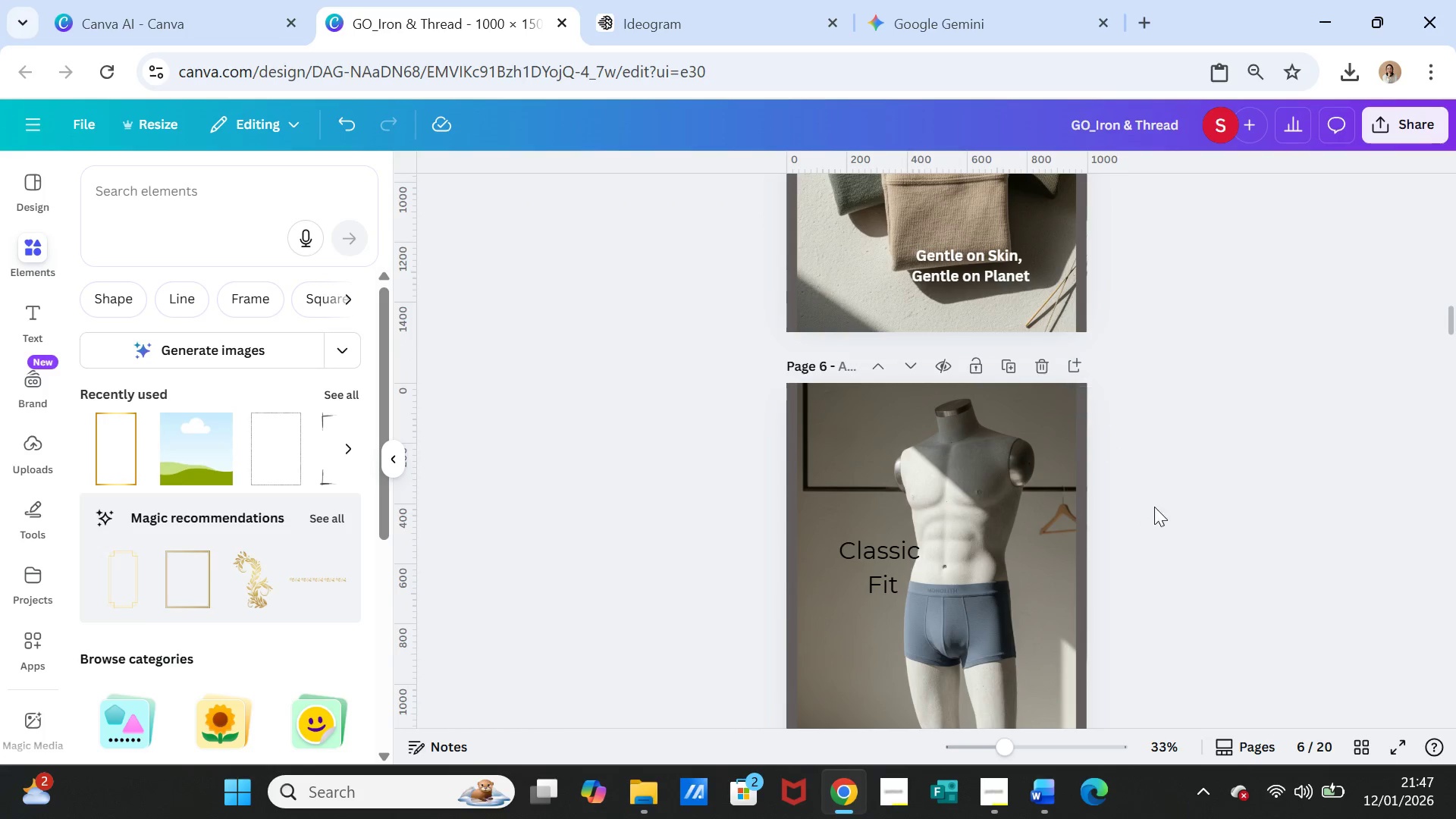 
scroll: coordinate [1245, 601], scroll_direction: down, amount: 4.0
 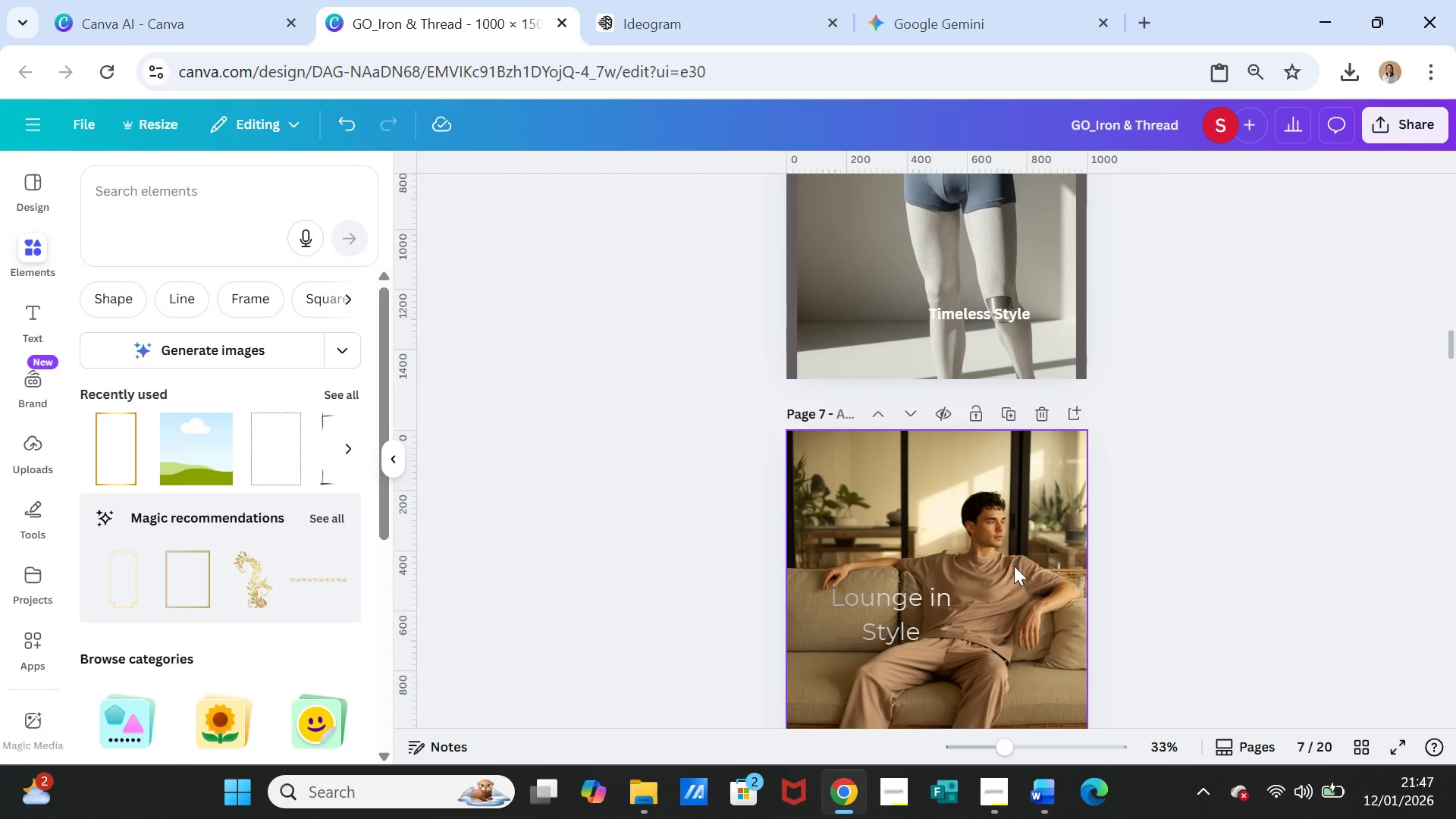 
left_click([1045, 559])
 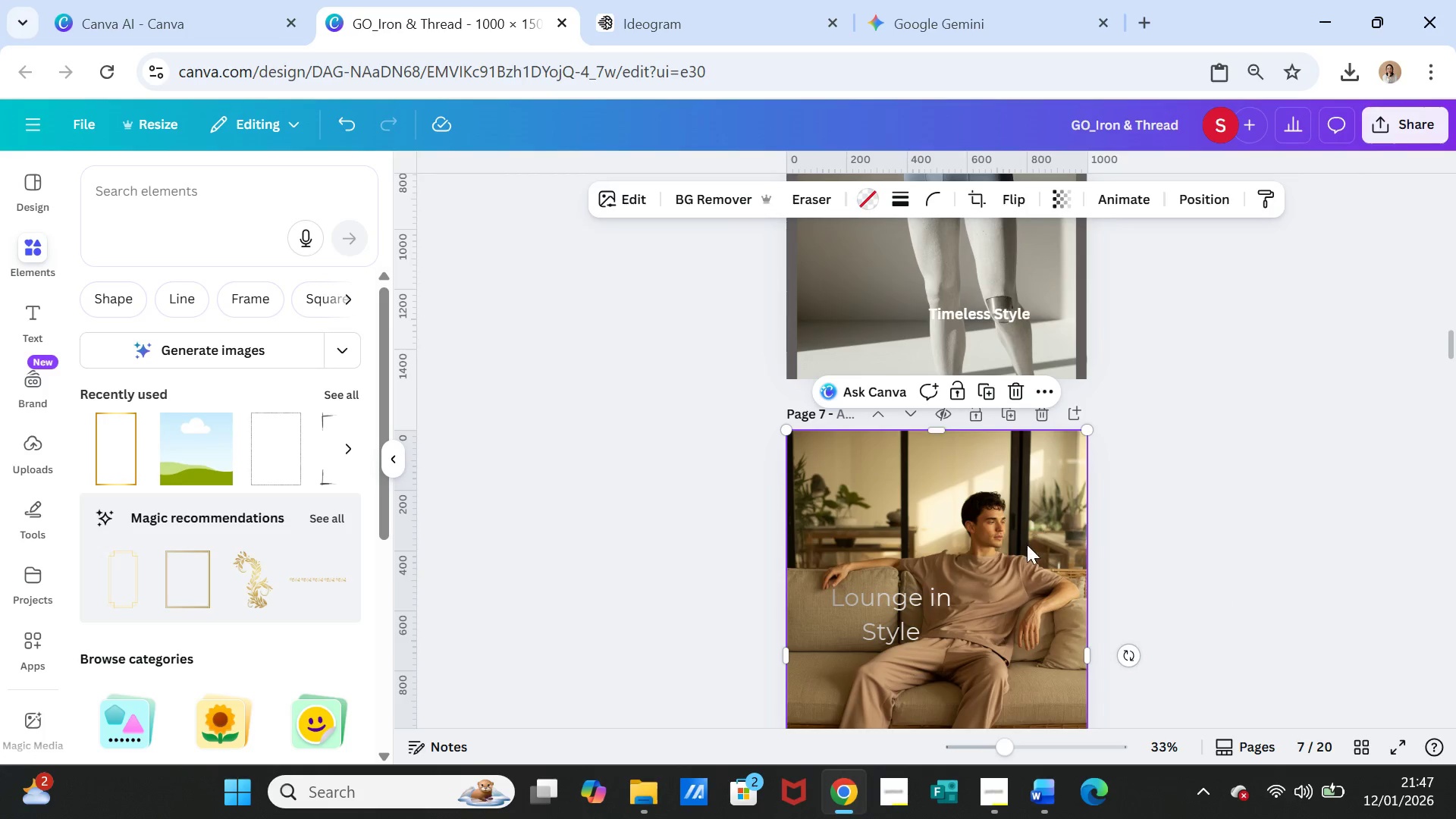 
right_click([1027, 544])
 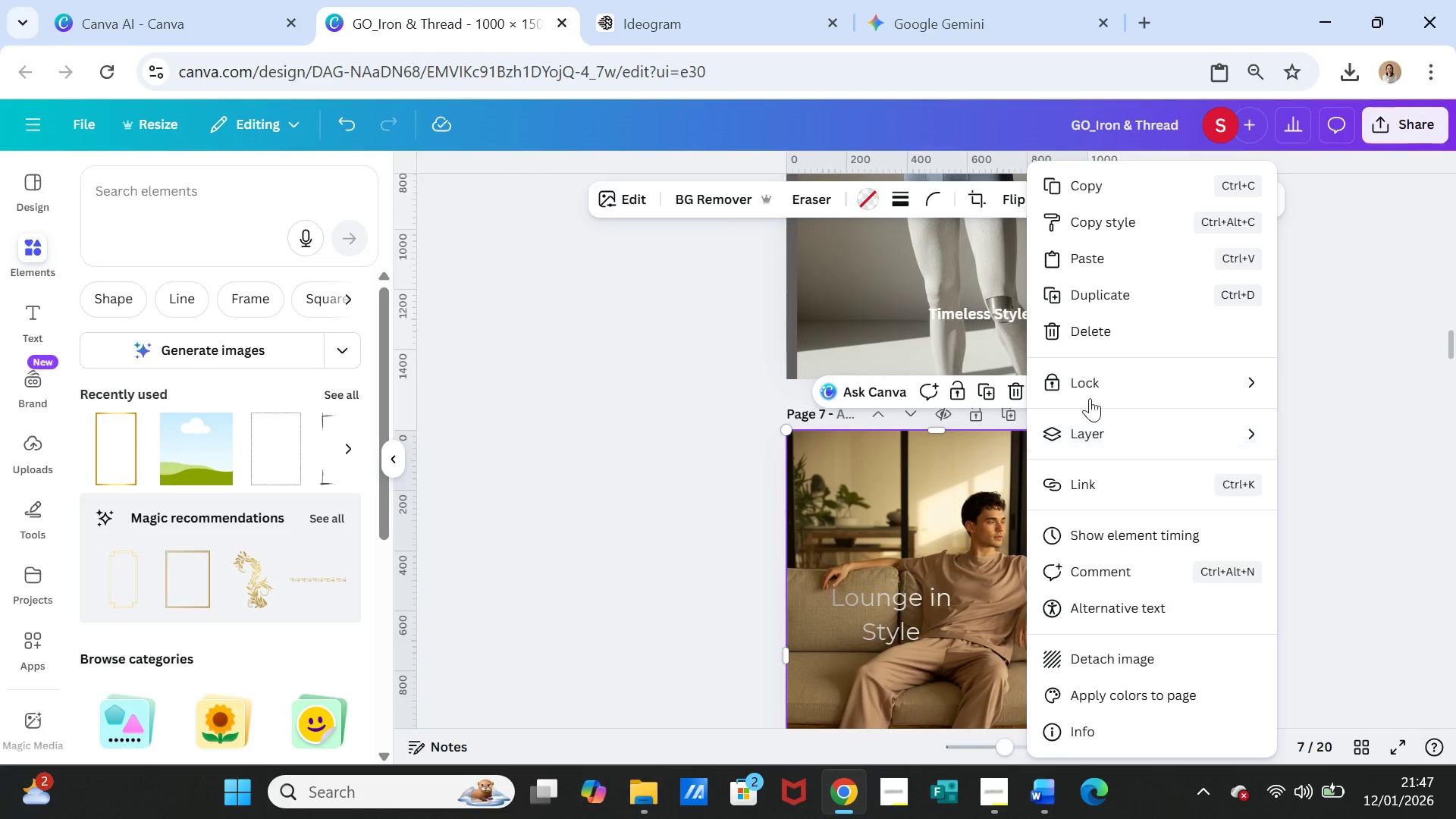 
left_click([1093, 389])
 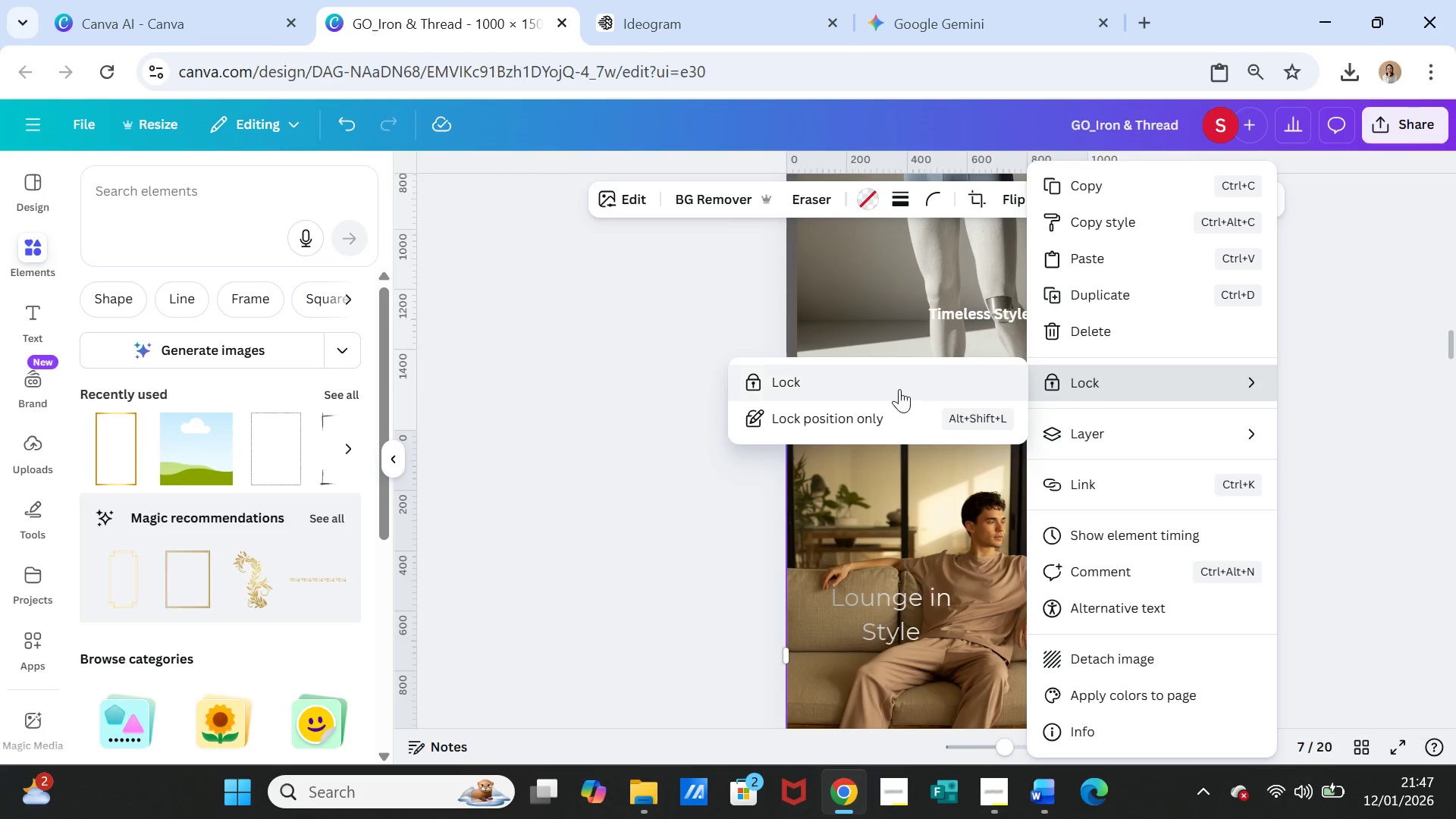 
left_click([893, 383])
 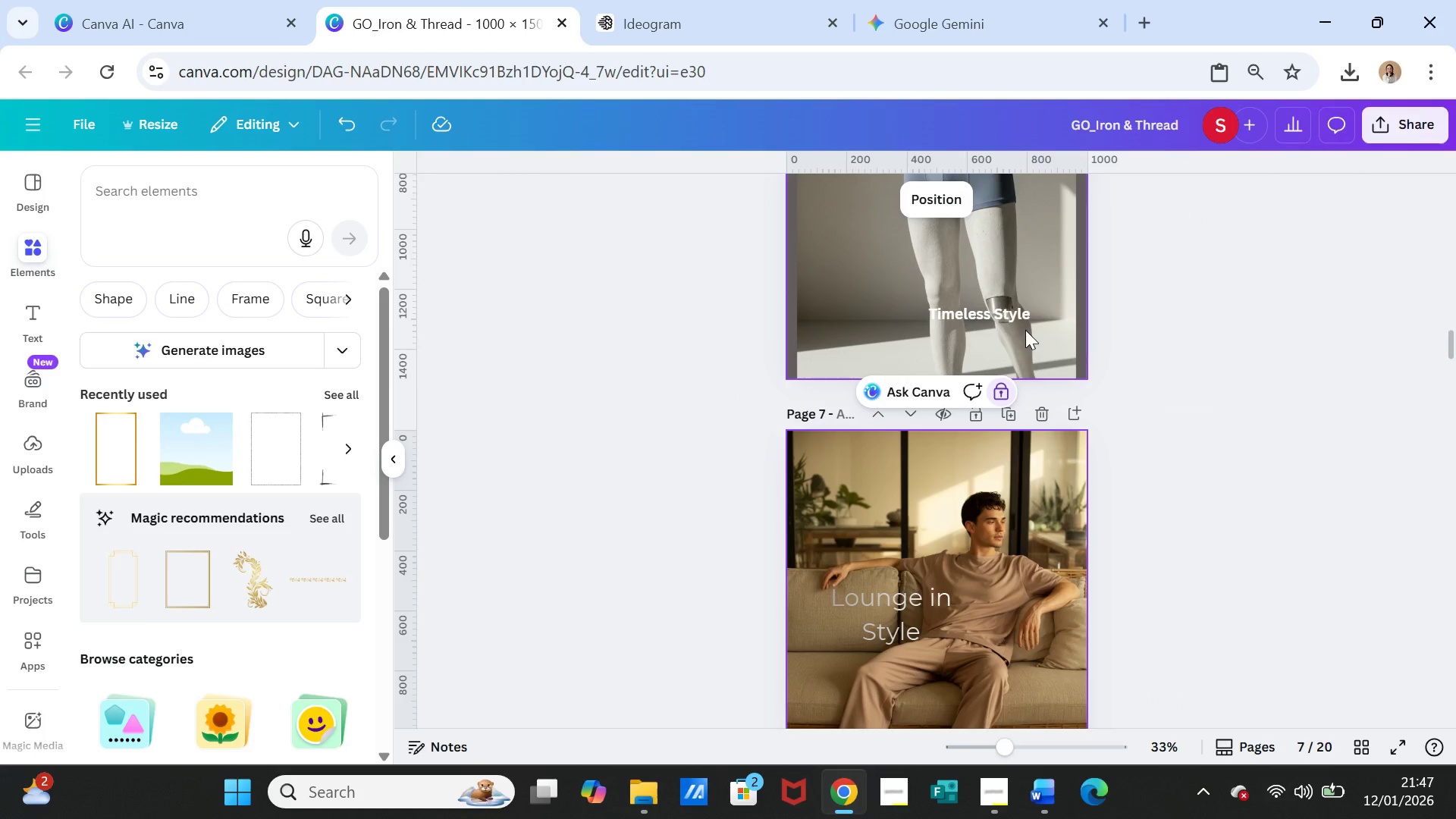 
left_click([1039, 352])
 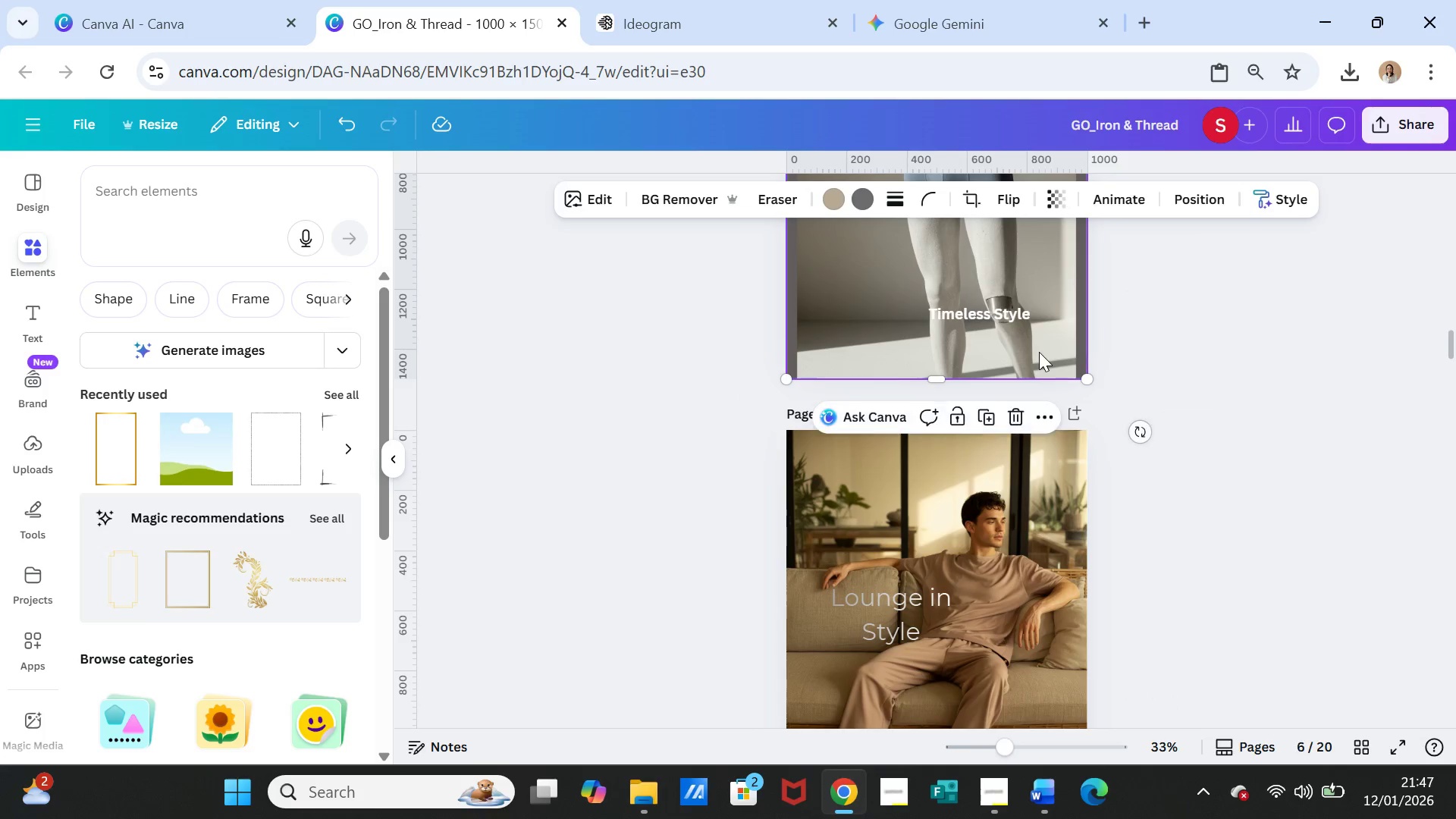 
key(Control+C)
 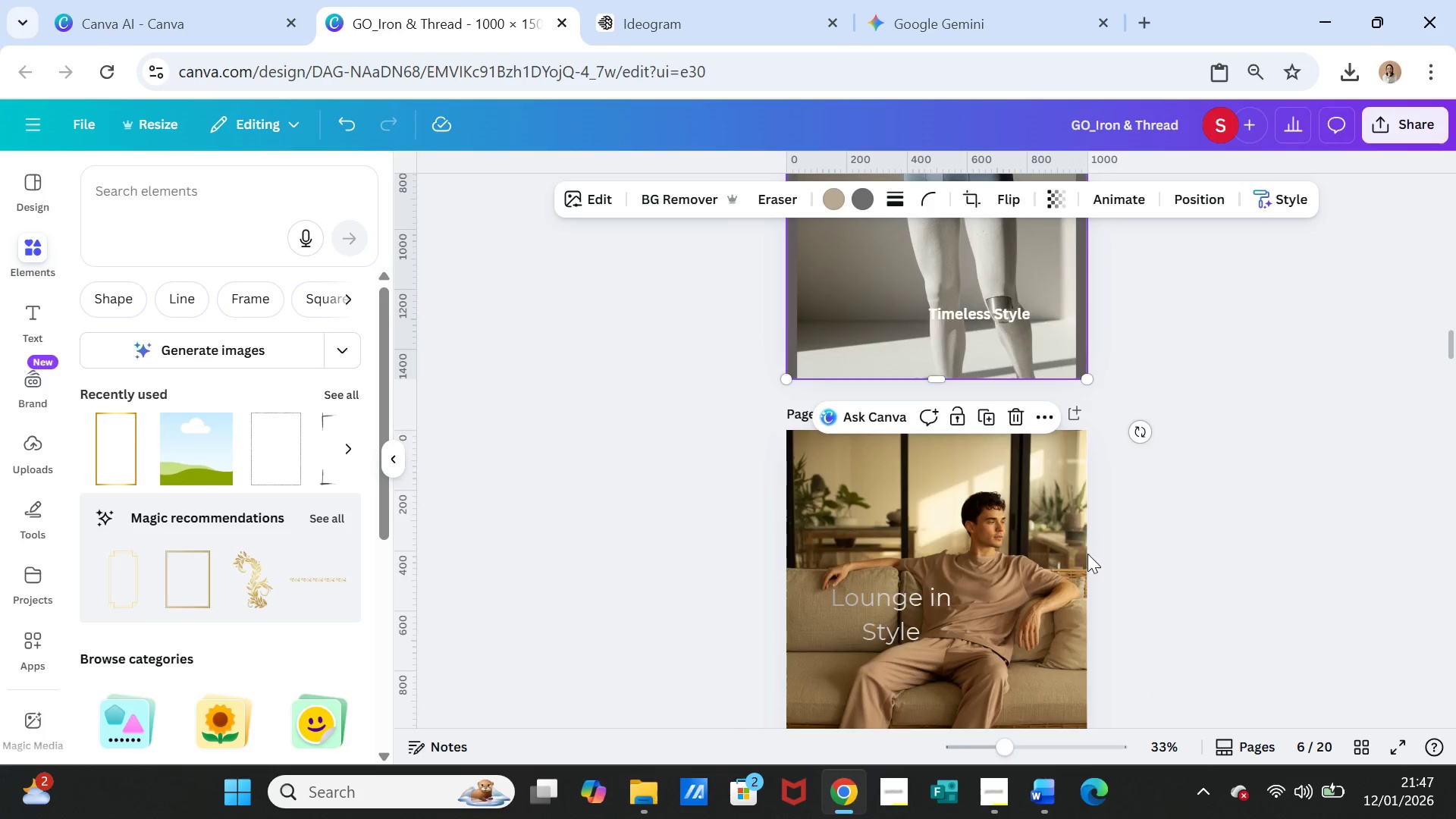 
left_click([1058, 508])
 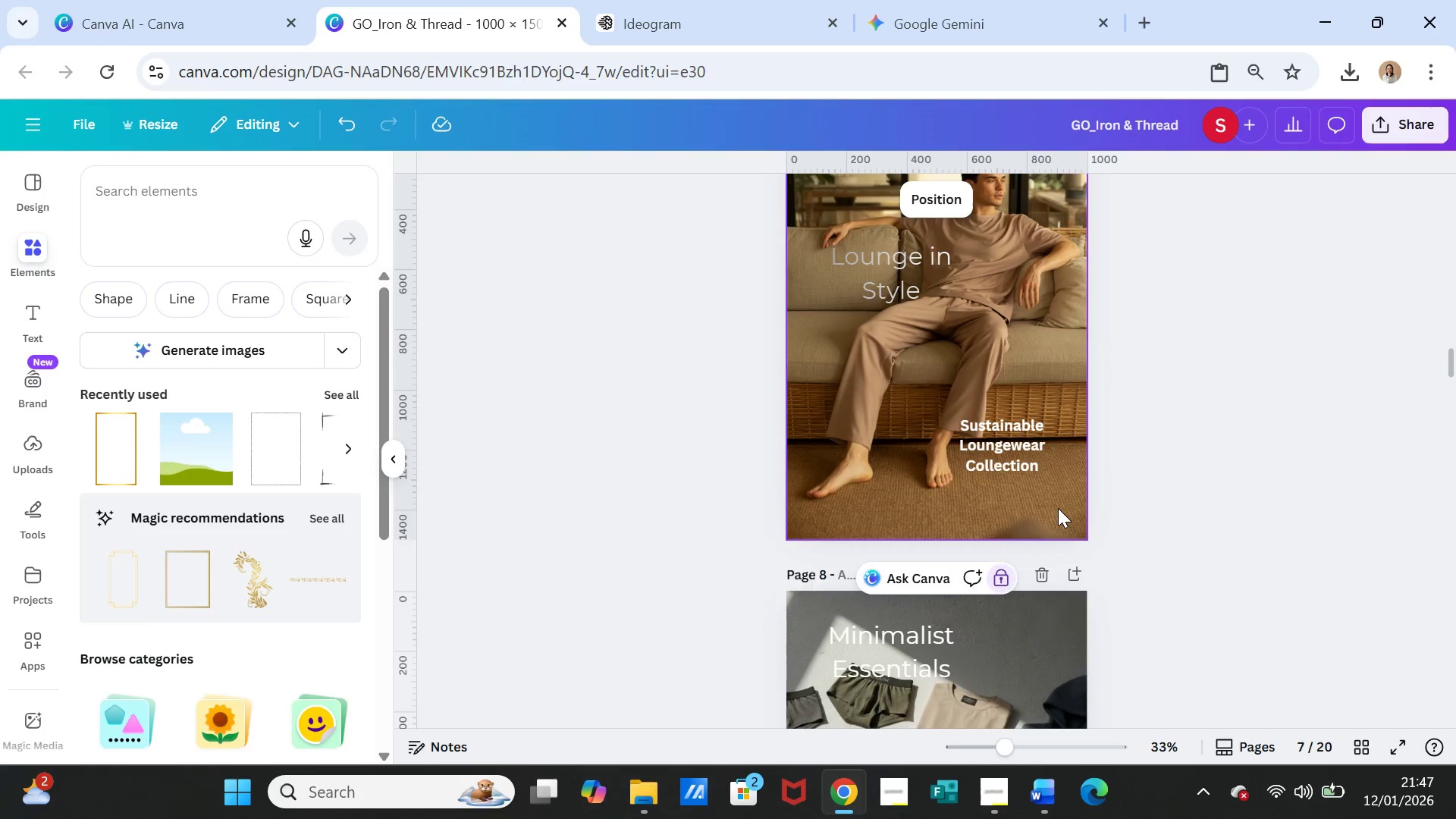 
scroll: coordinate [1087, 563], scroll_direction: down, amount: 3.0
 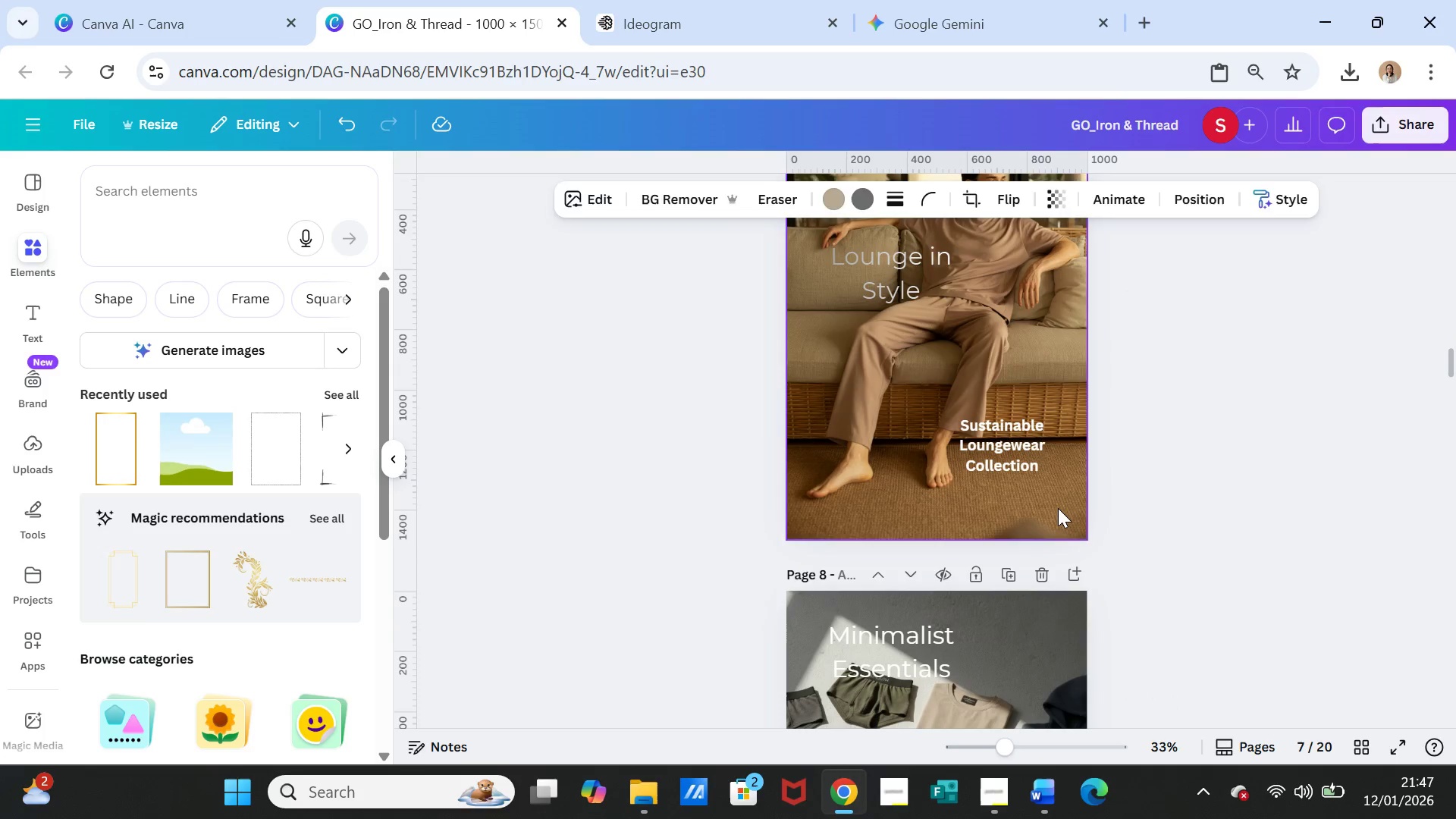 
key(Control+V)
 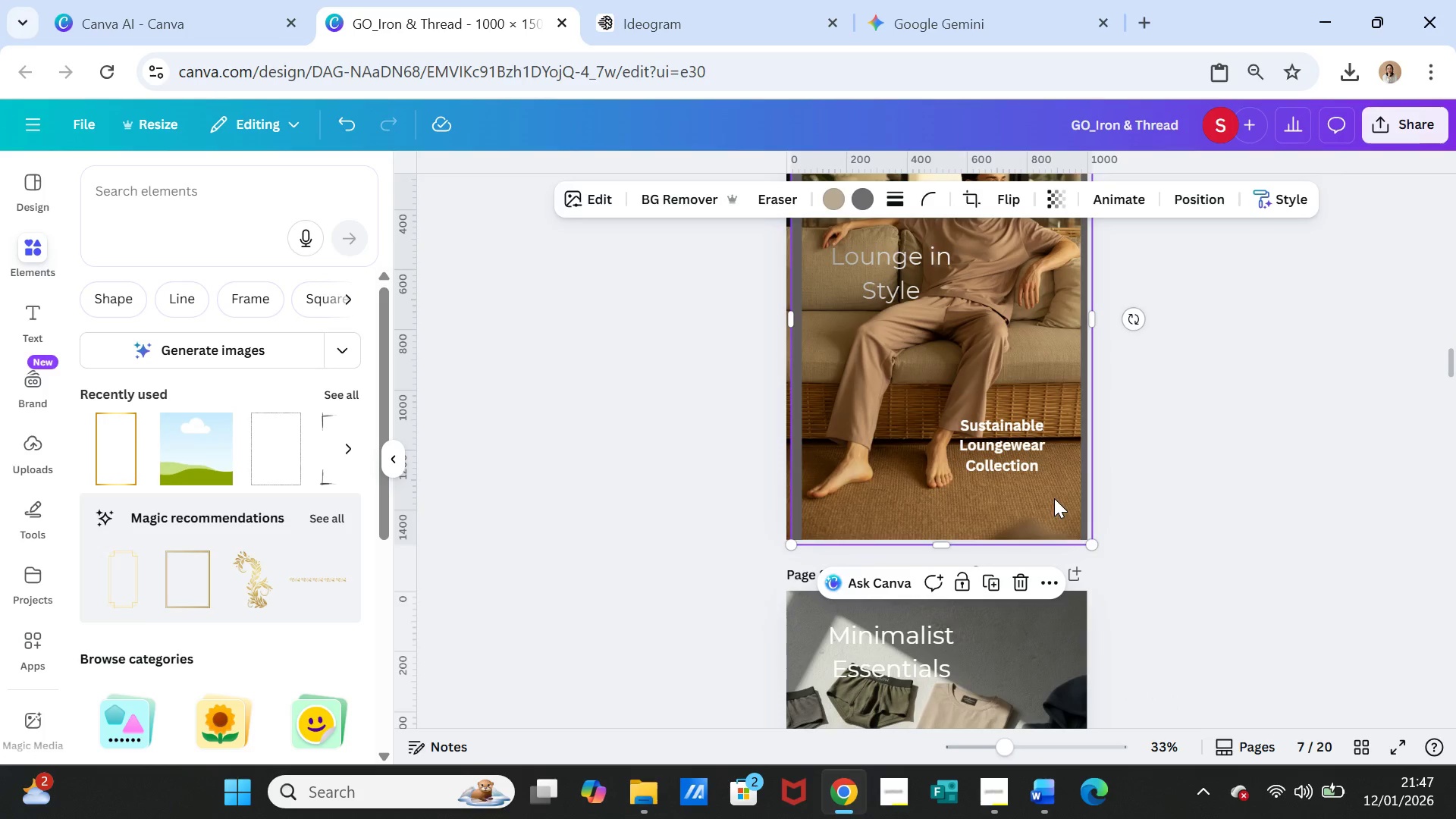 
left_click_drag(start_coordinate=[1054, 498], to_coordinate=[1050, 494])
 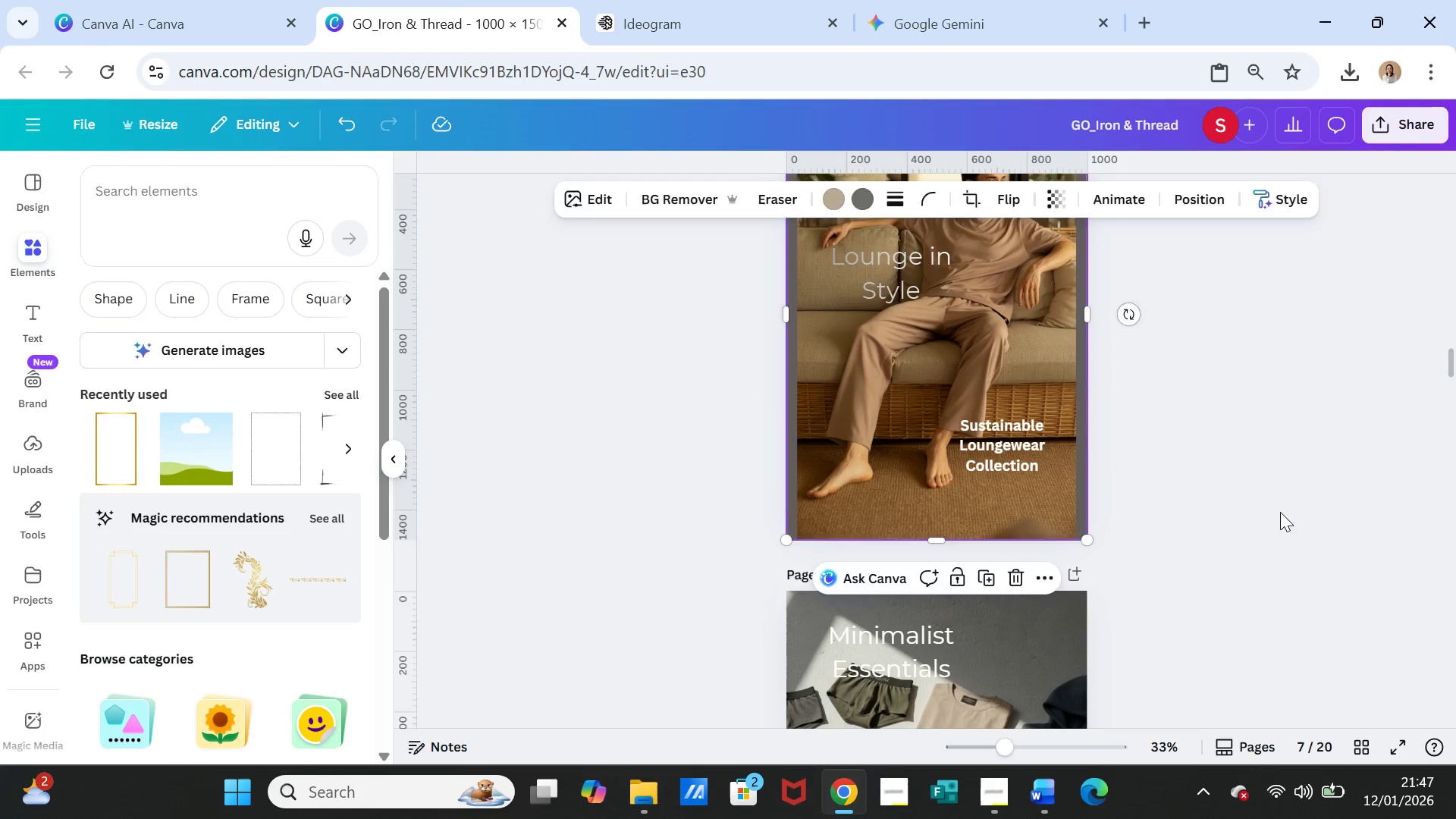 
left_click([1280, 512])
 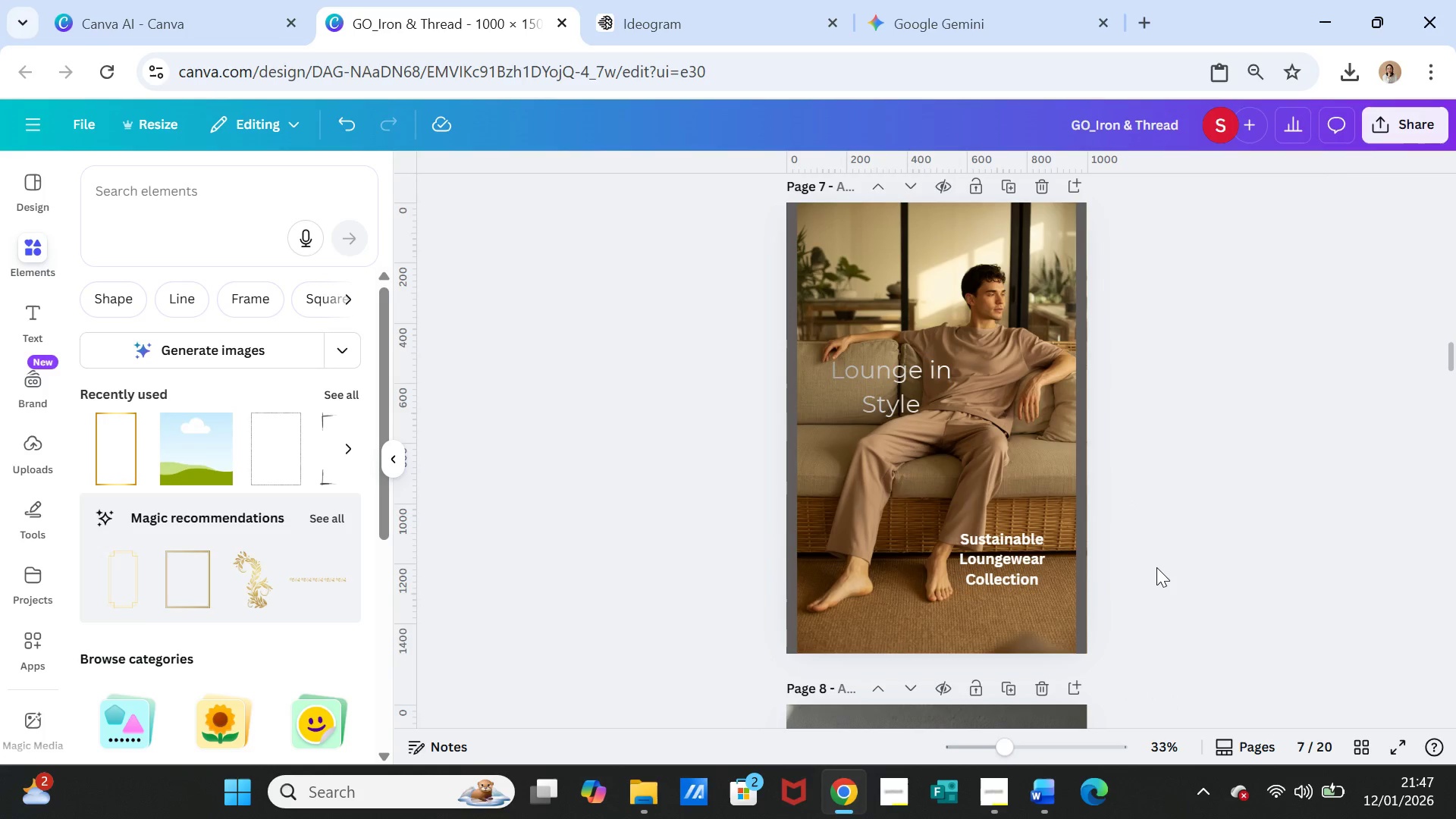 
scroll: coordinate [1166, 572], scroll_direction: up, amount: 6.0
 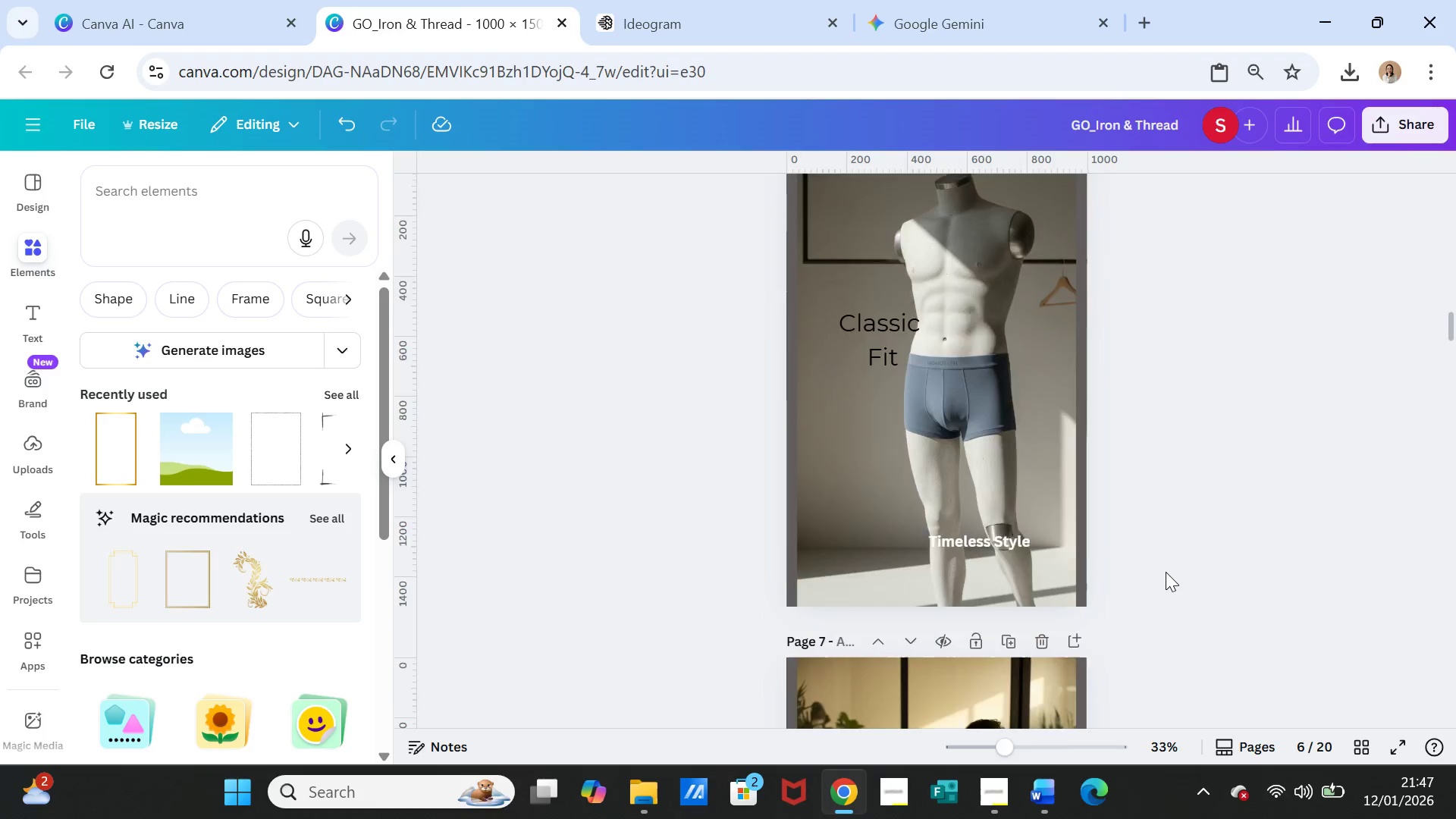 
scroll: coordinate [1166, 572], scroll_direction: down, amount: 1.0
 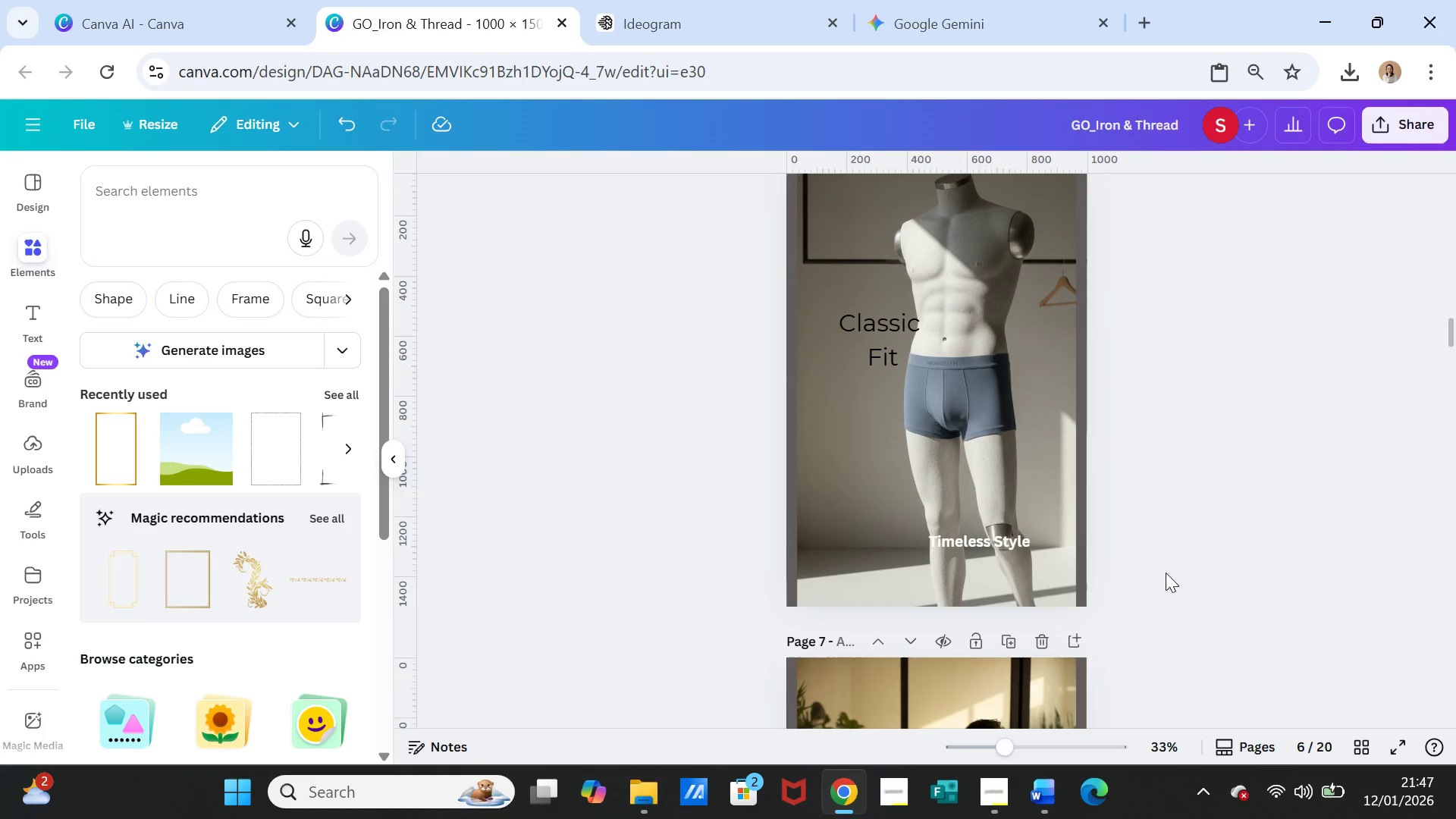 
scroll: coordinate [1166, 573], scroll_direction: up, amount: 5.0
 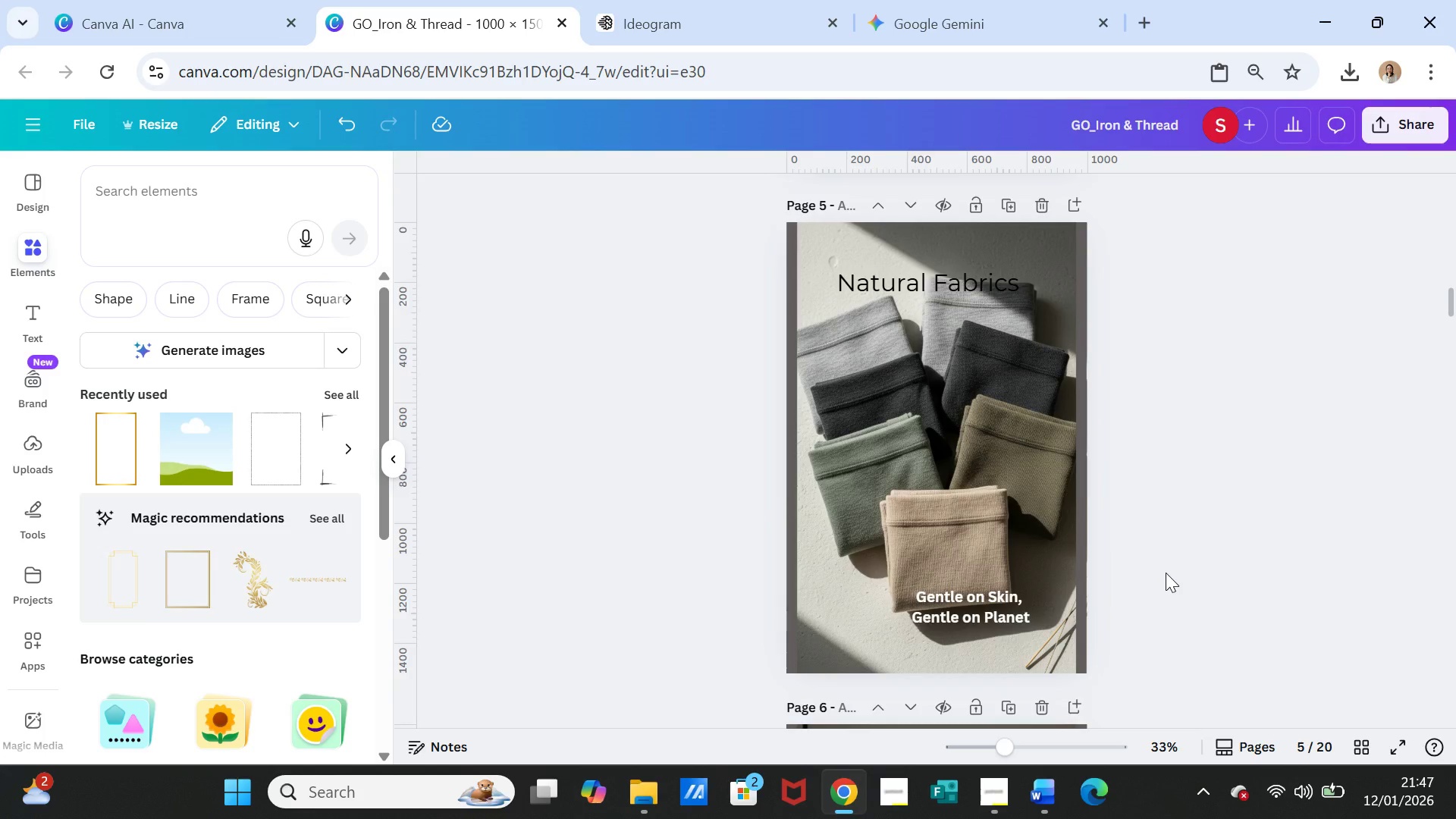 
scroll: coordinate [1166, 573], scroll_direction: down, amount: 9.0
 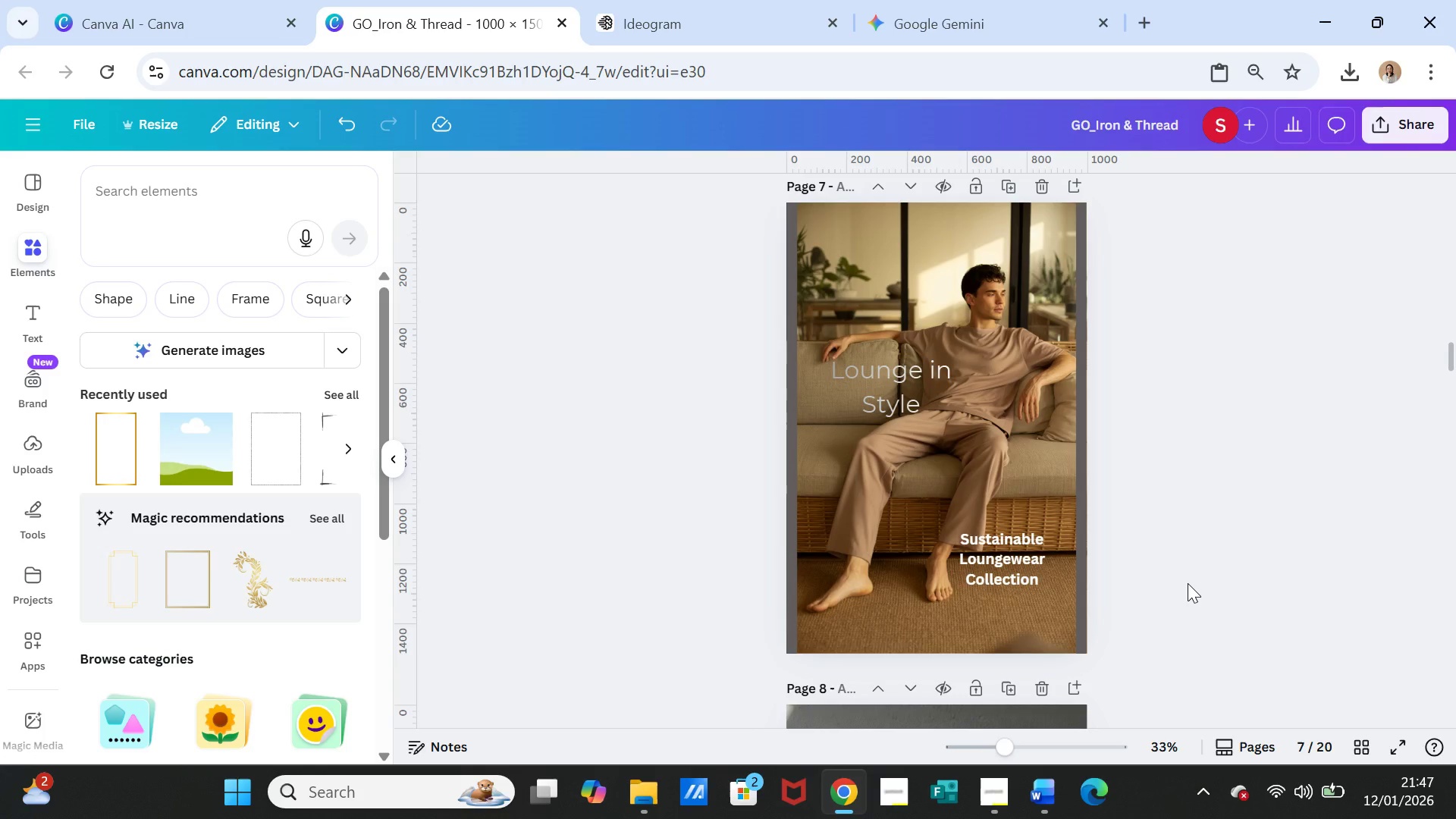 
scroll: coordinate [1188, 583], scroll_direction: up, amount: 1.0
 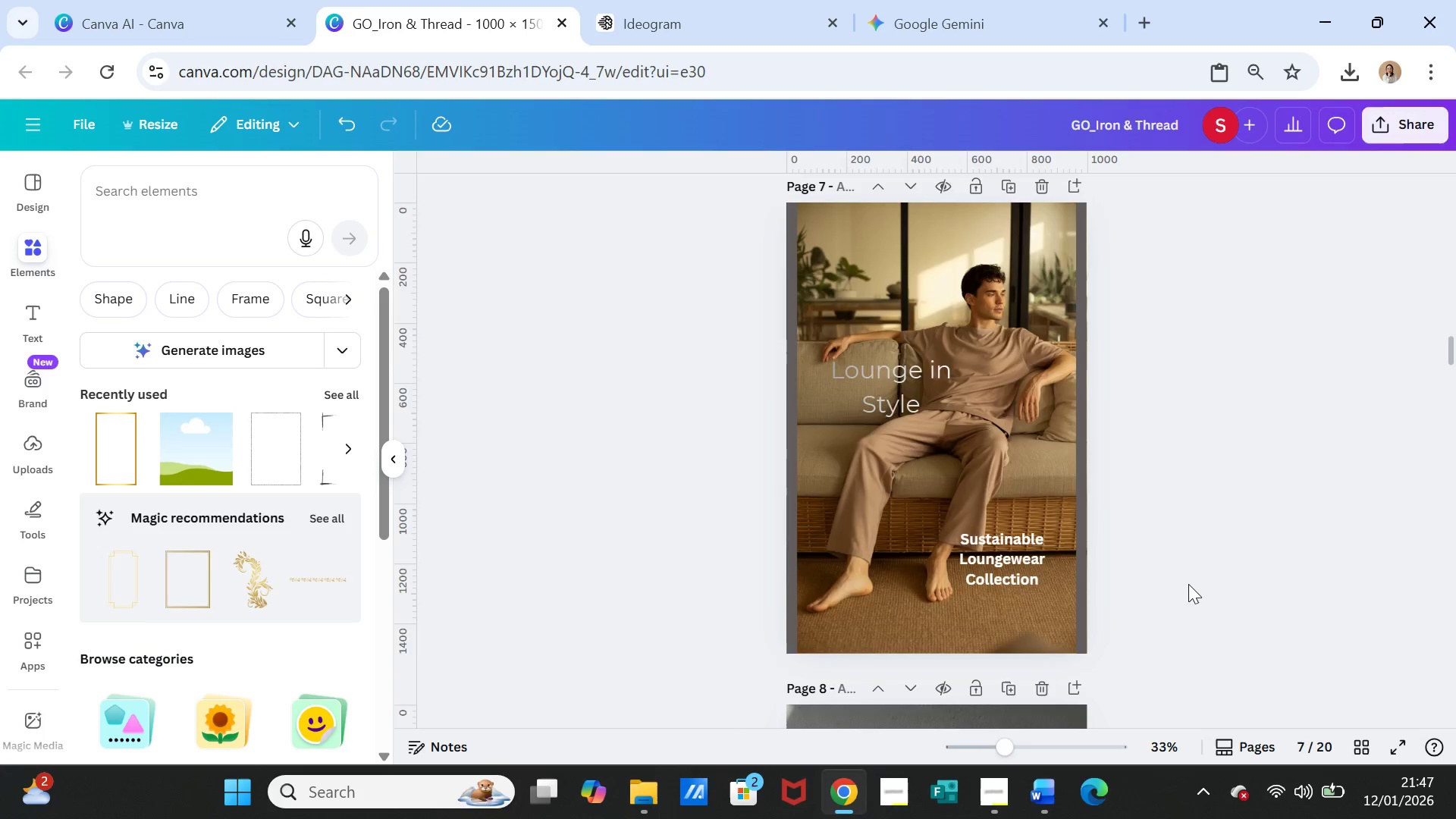 
scroll: coordinate [1188, 584], scroll_direction: down, amount: 4.0
 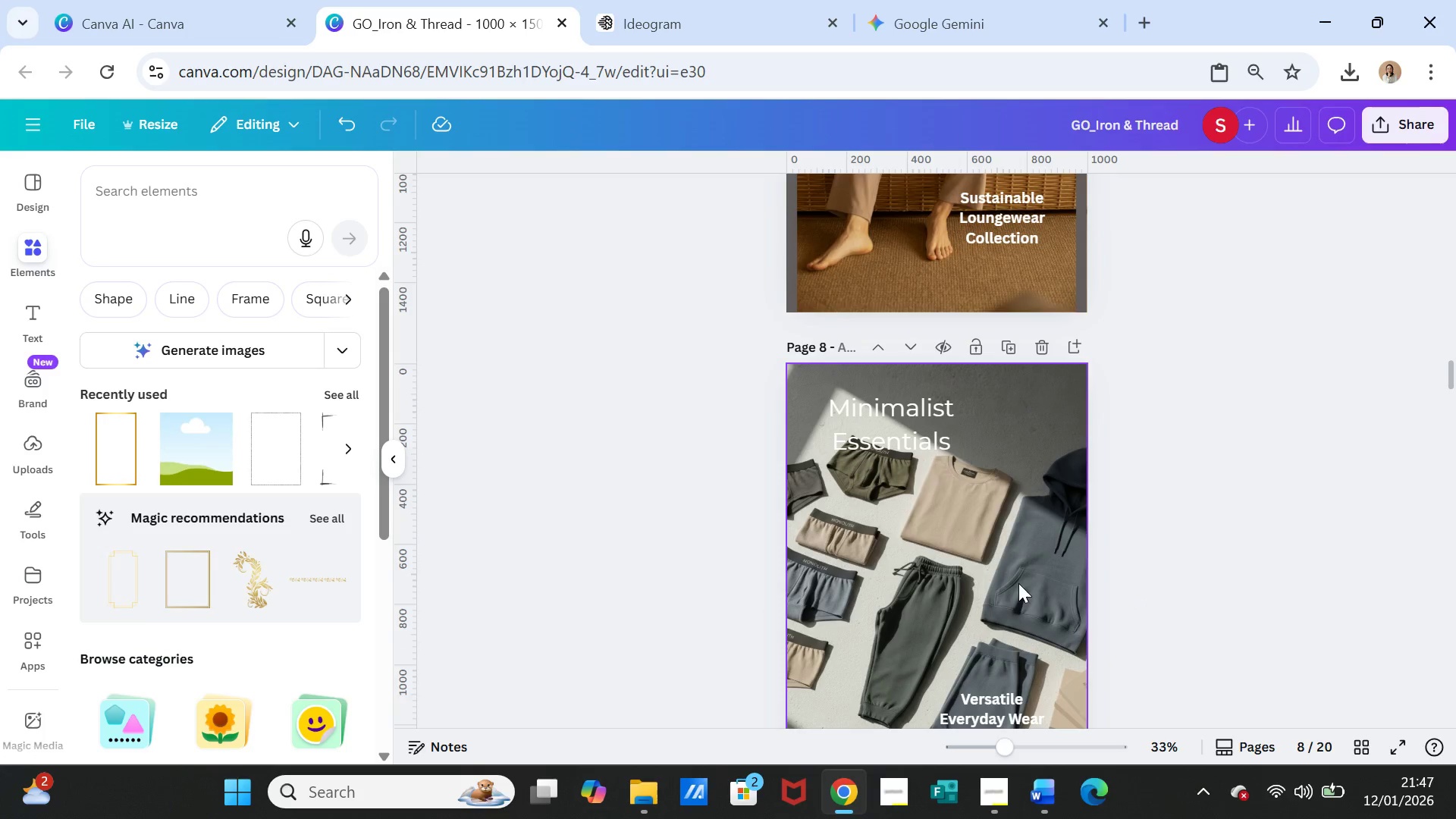 
left_click([1017, 583])
 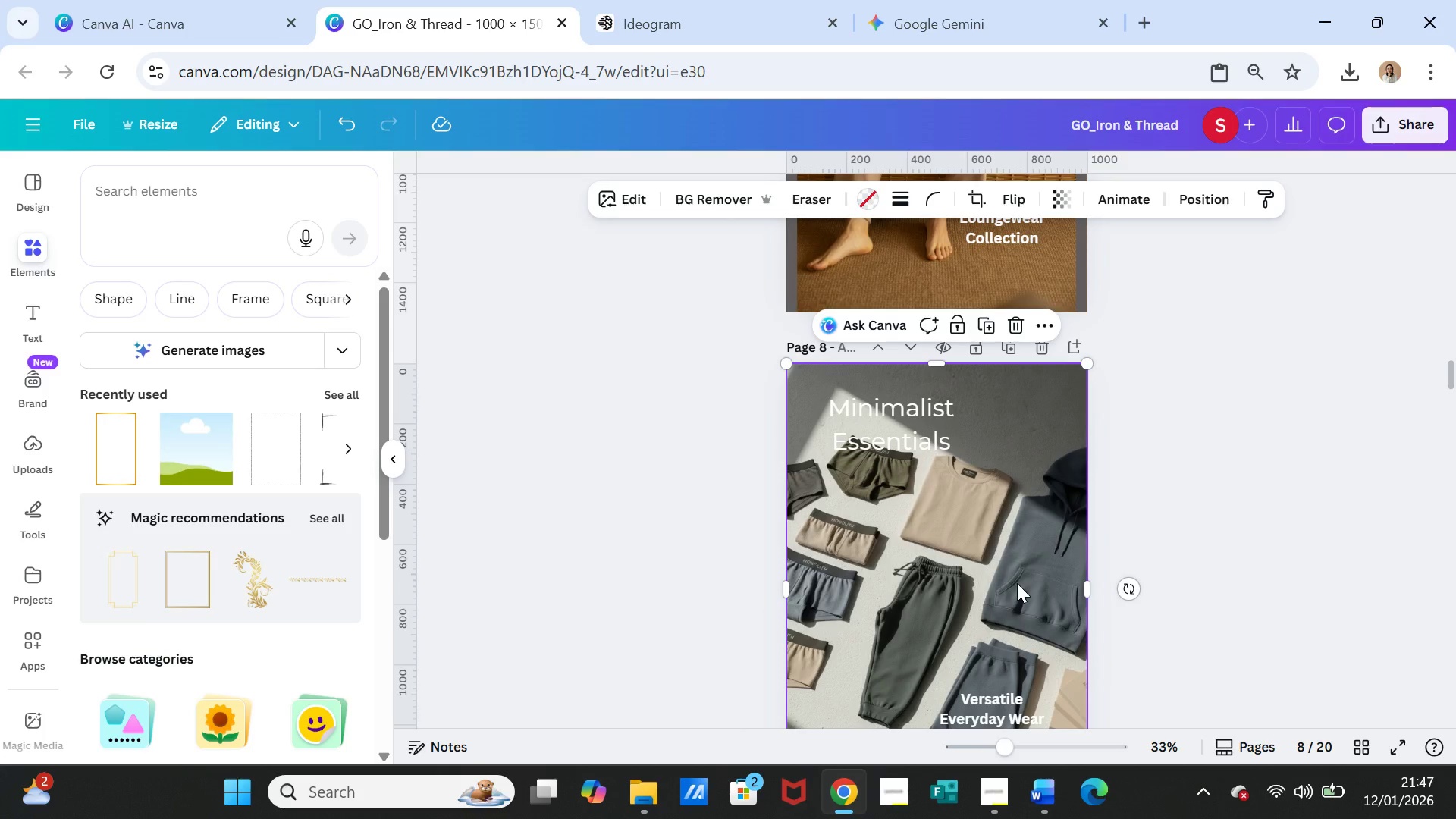 
right_click([1017, 583])
 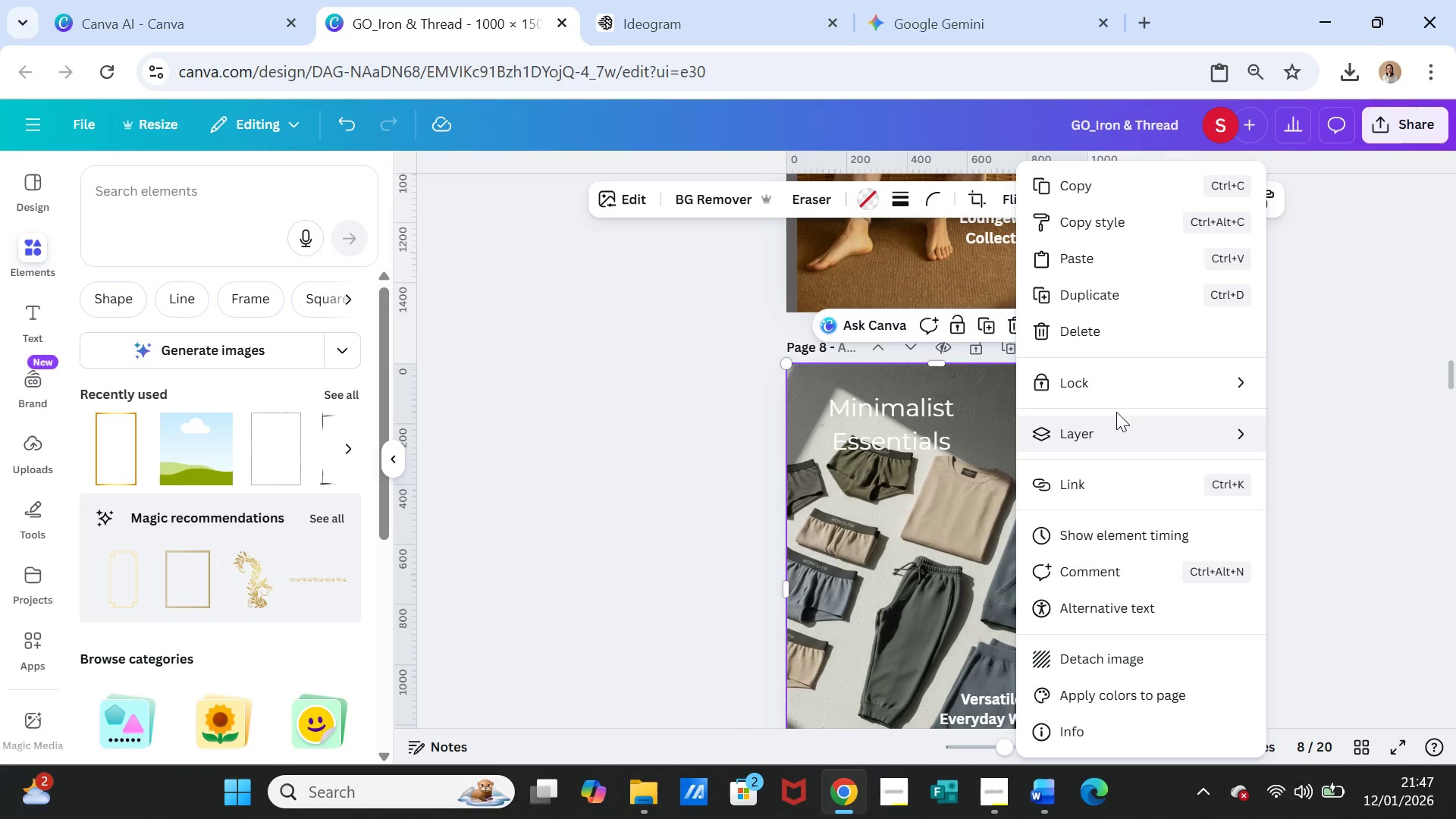 
left_click([1123, 386])
 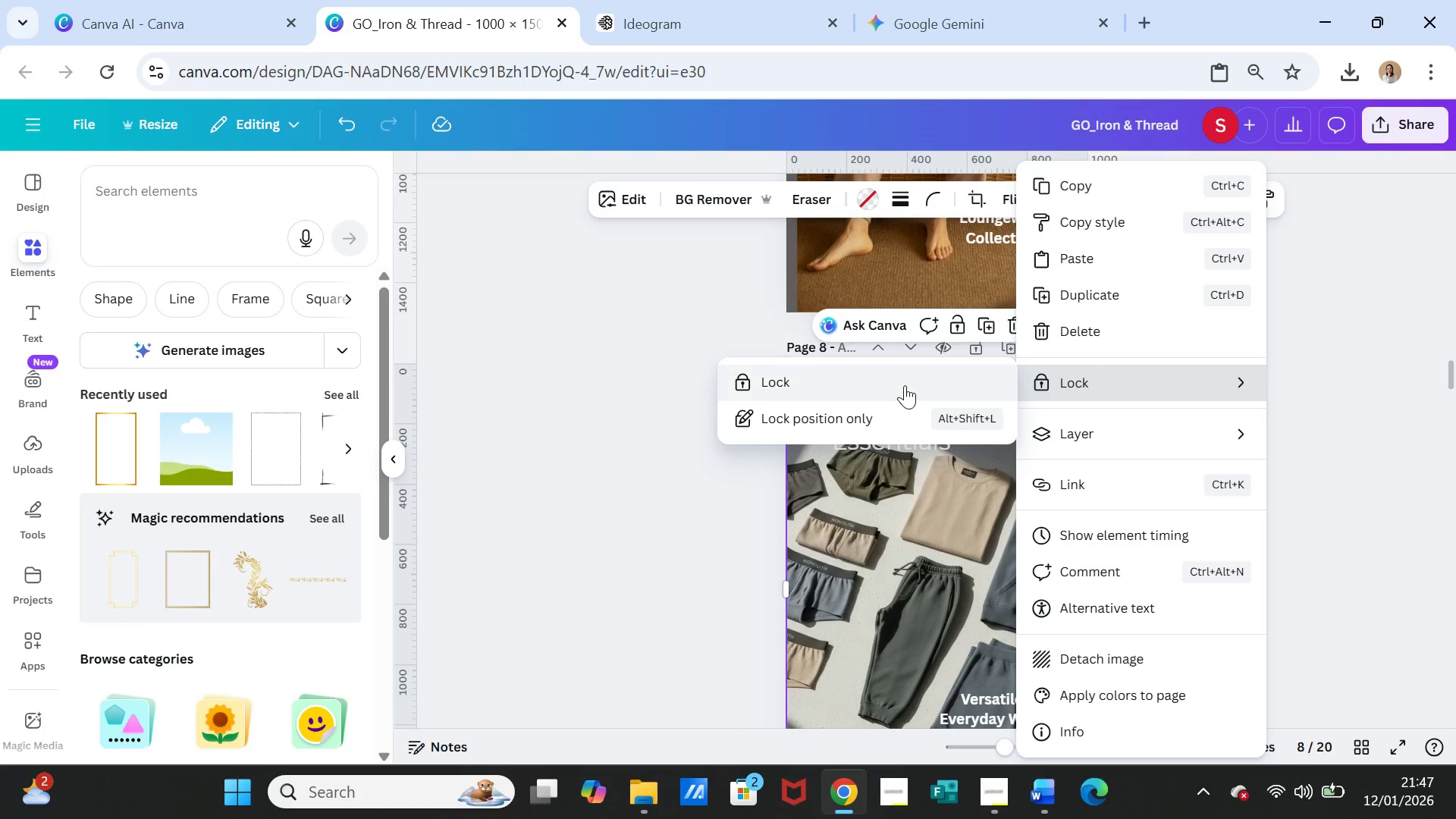 
left_click([904, 384])
 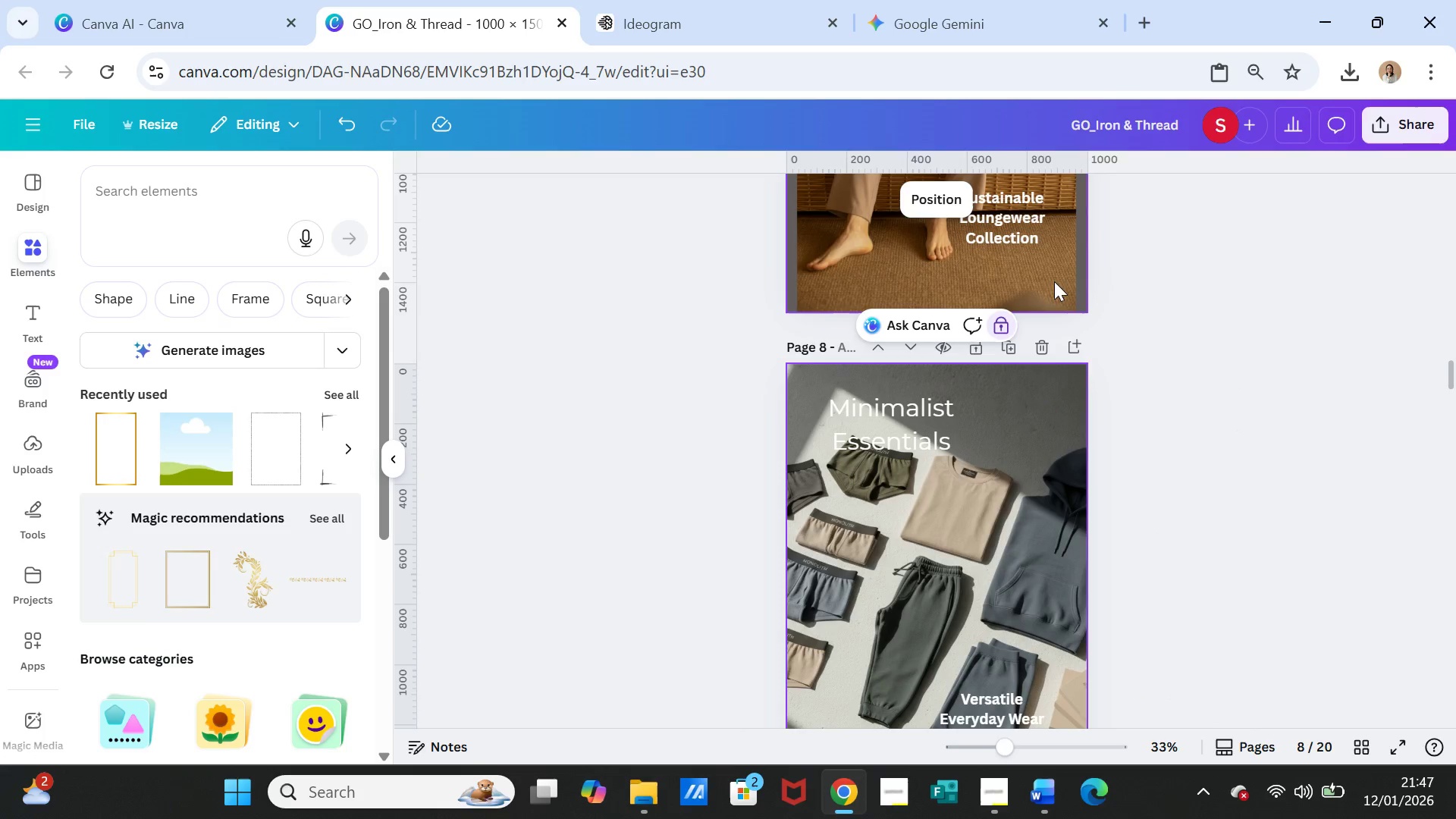 
left_click([1054, 272])
 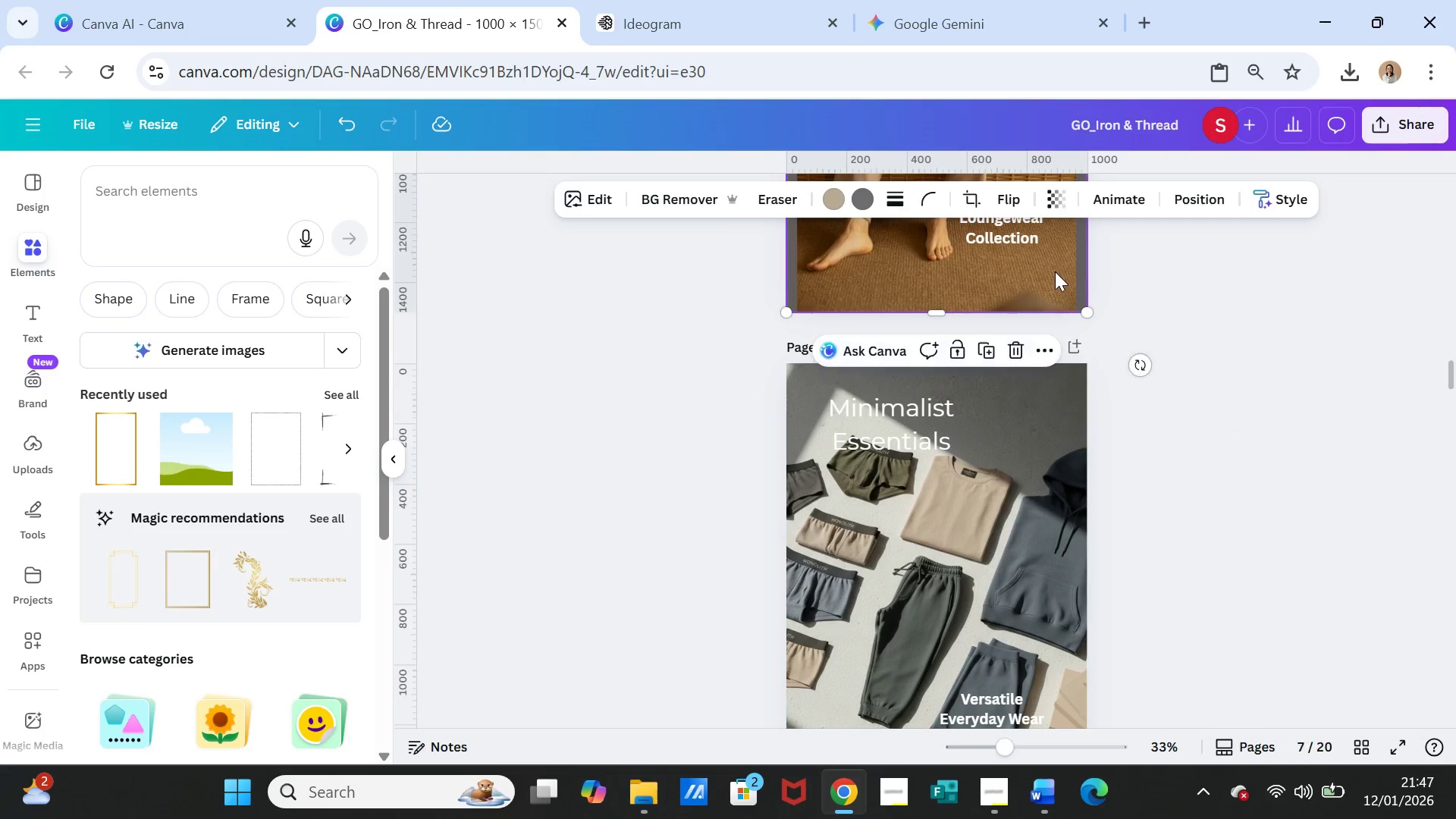 
key(Control+C)
 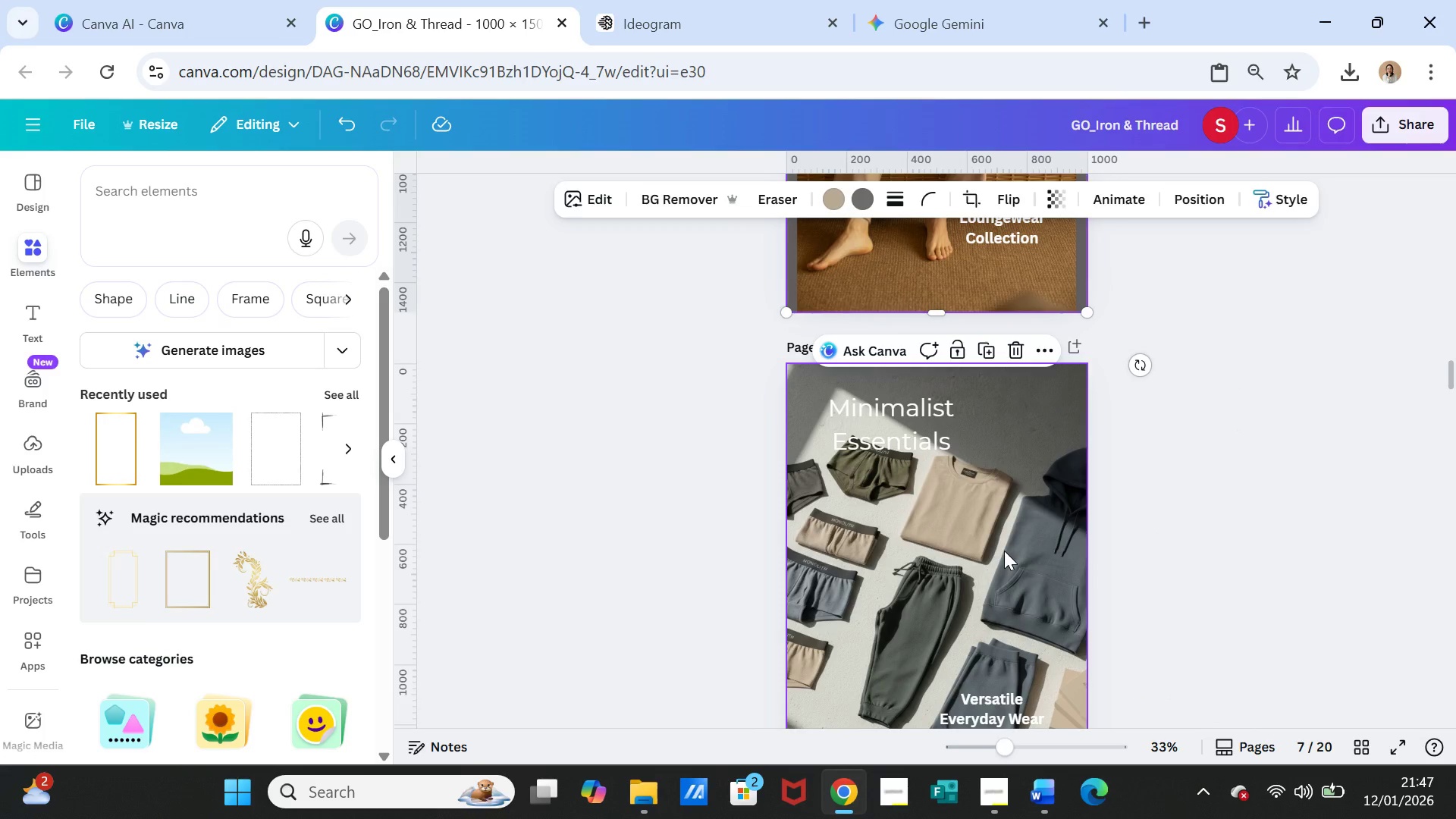 
left_click([1004, 551])
 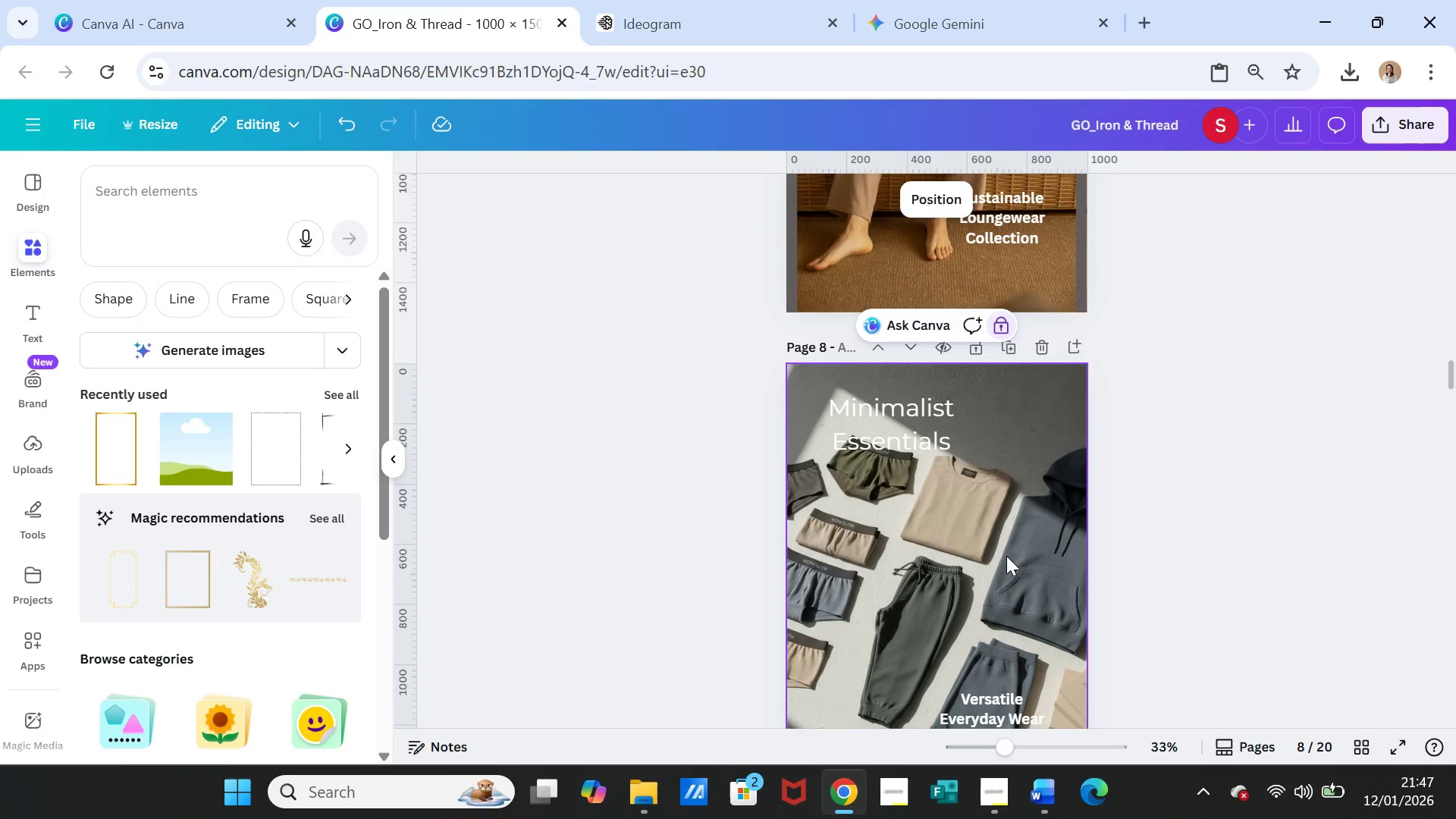 
key(Control+V)
 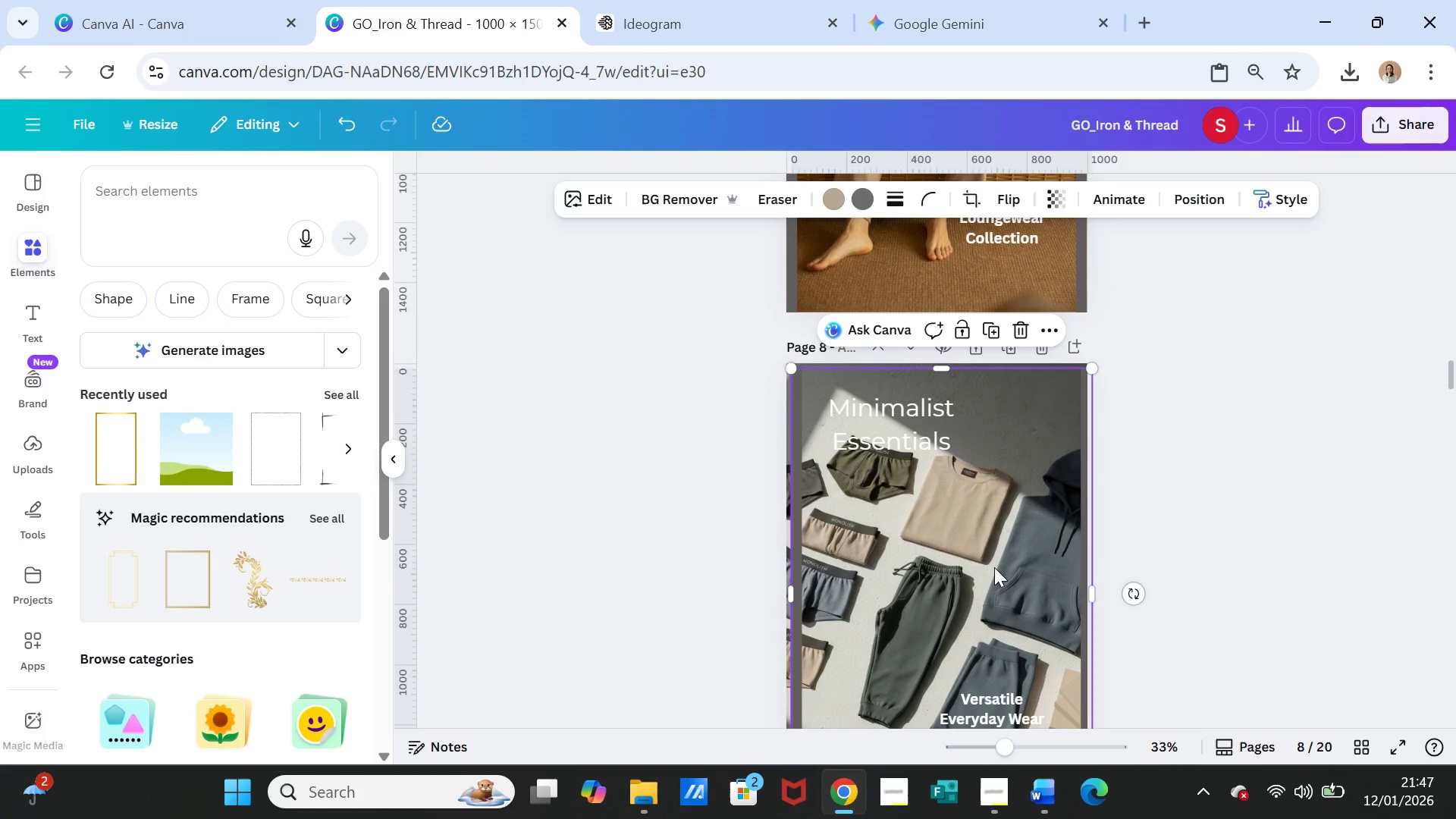 
left_click_drag(start_coordinate=[994, 567], to_coordinate=[991, 558])
 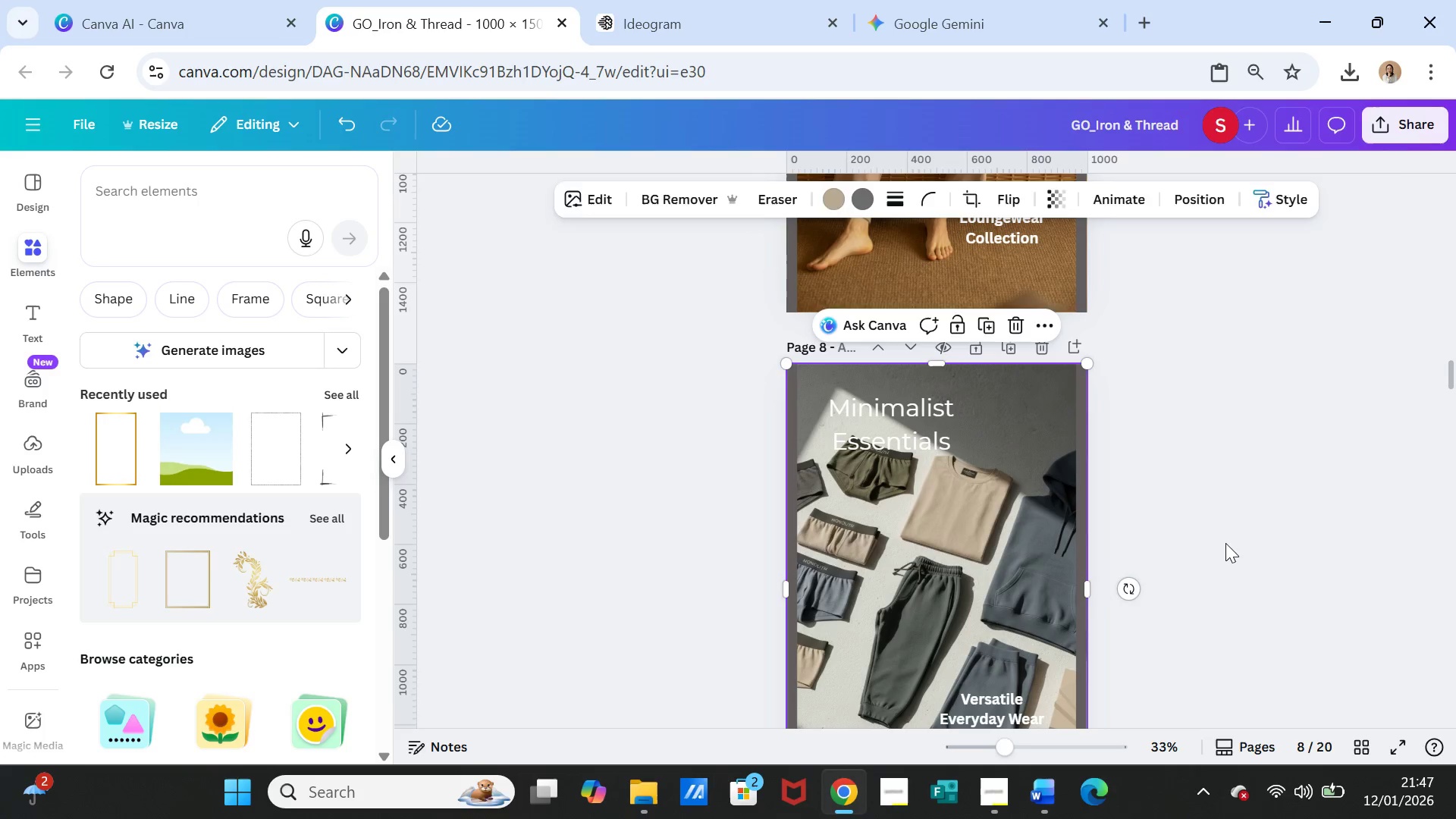 
left_click([1225, 543])
 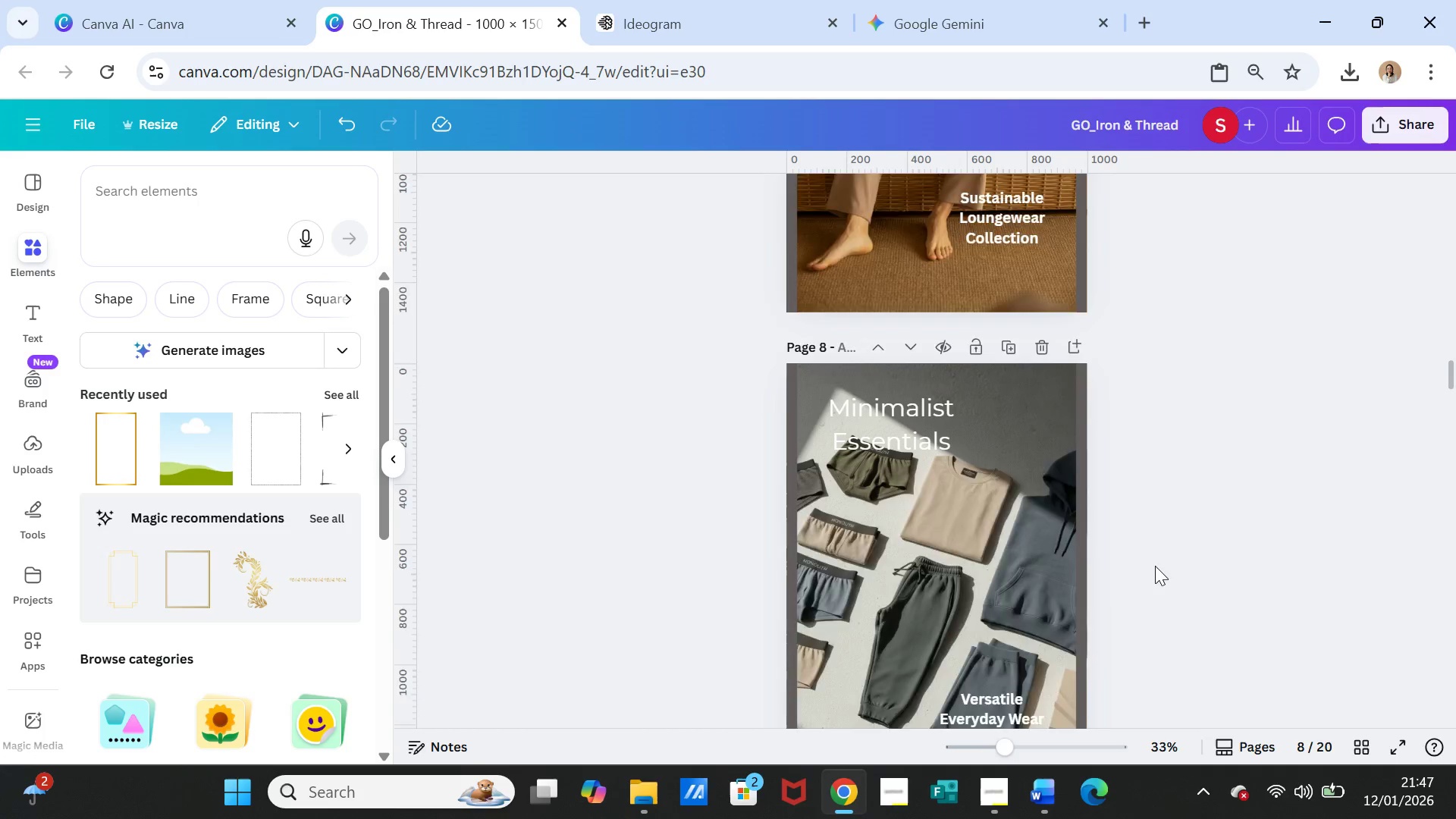 
scroll: coordinate [1154, 567], scroll_direction: down, amount: 6.0
 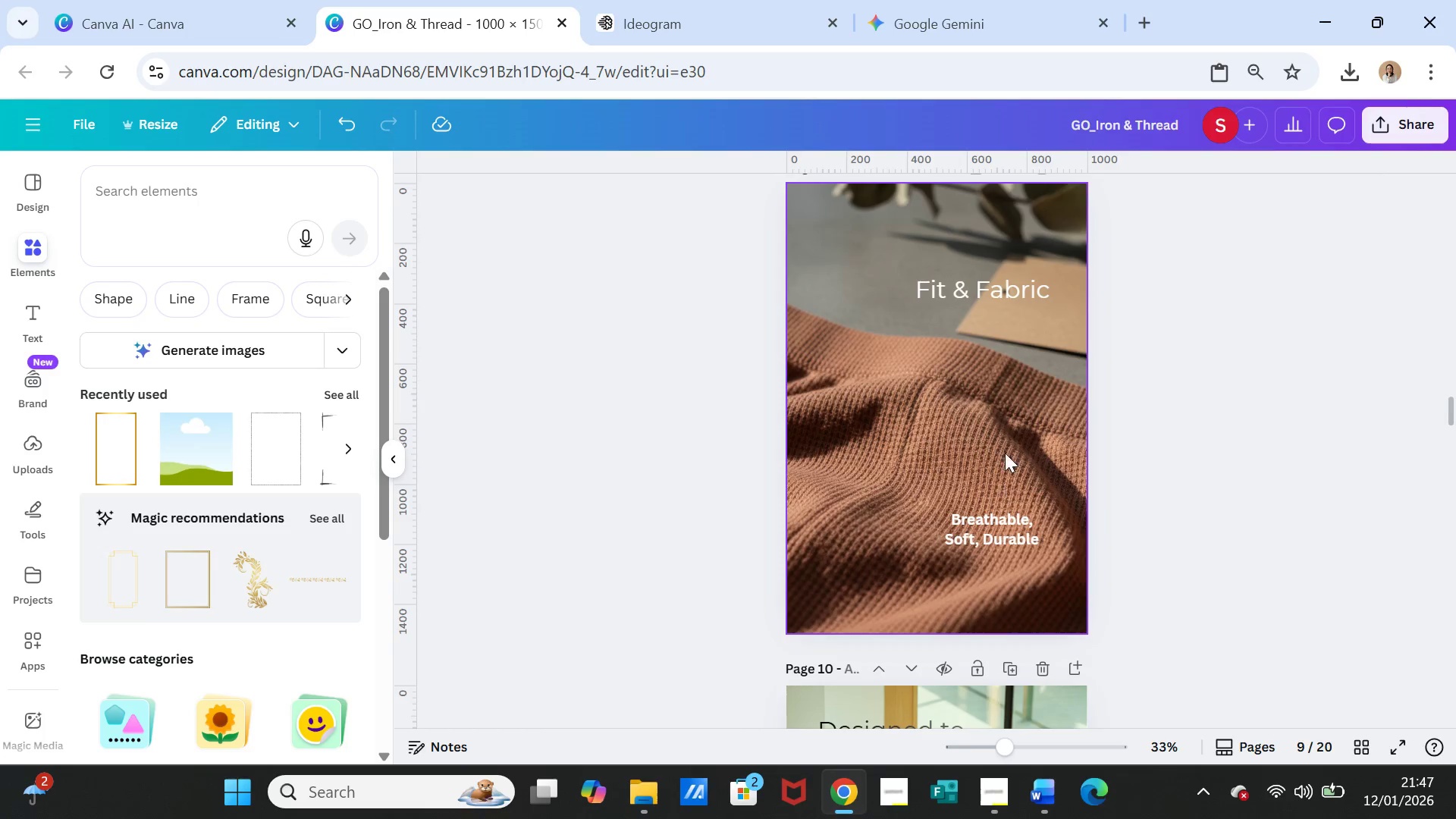 
left_click([1001, 431])
 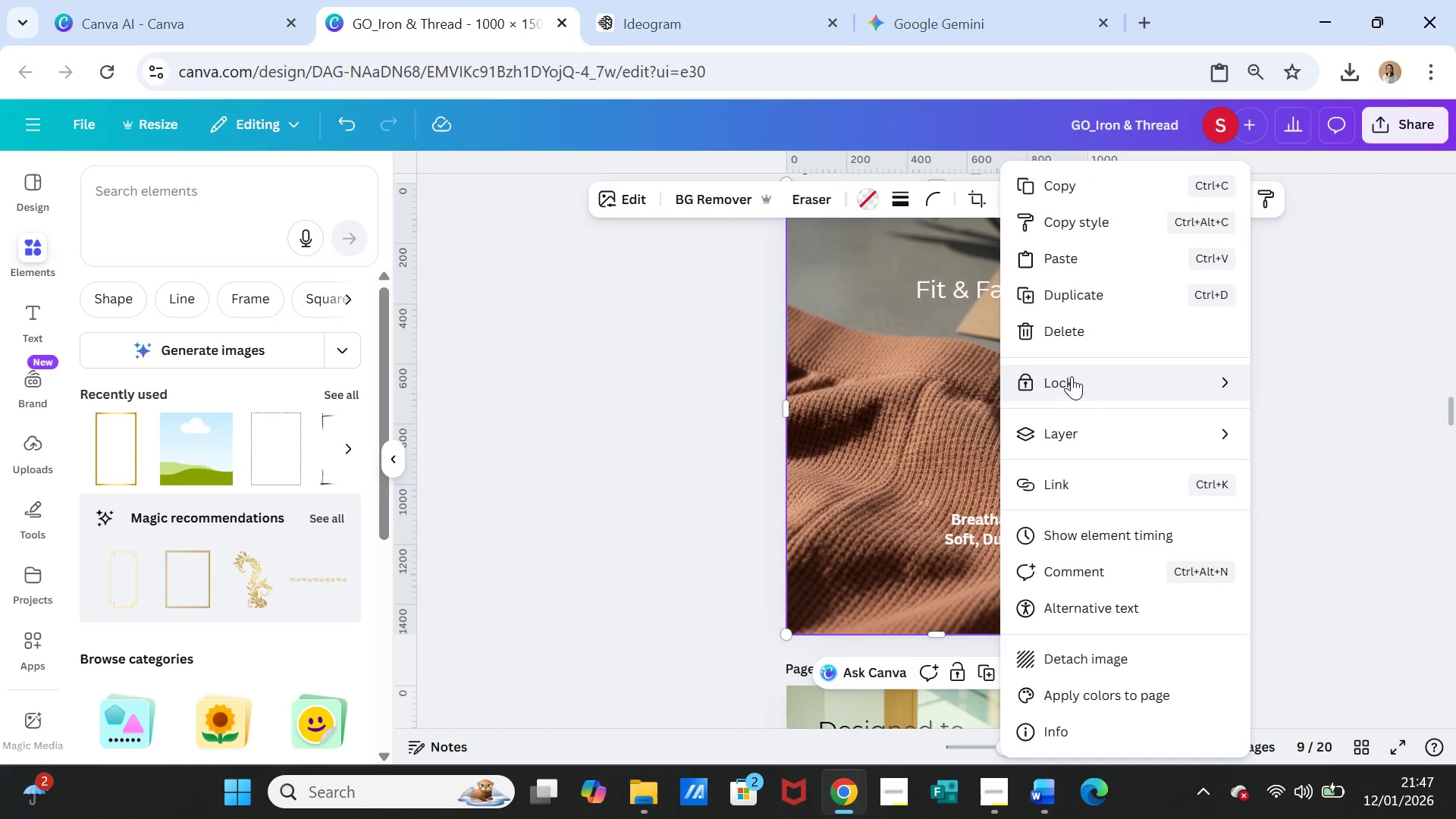 
left_click([1072, 375])
 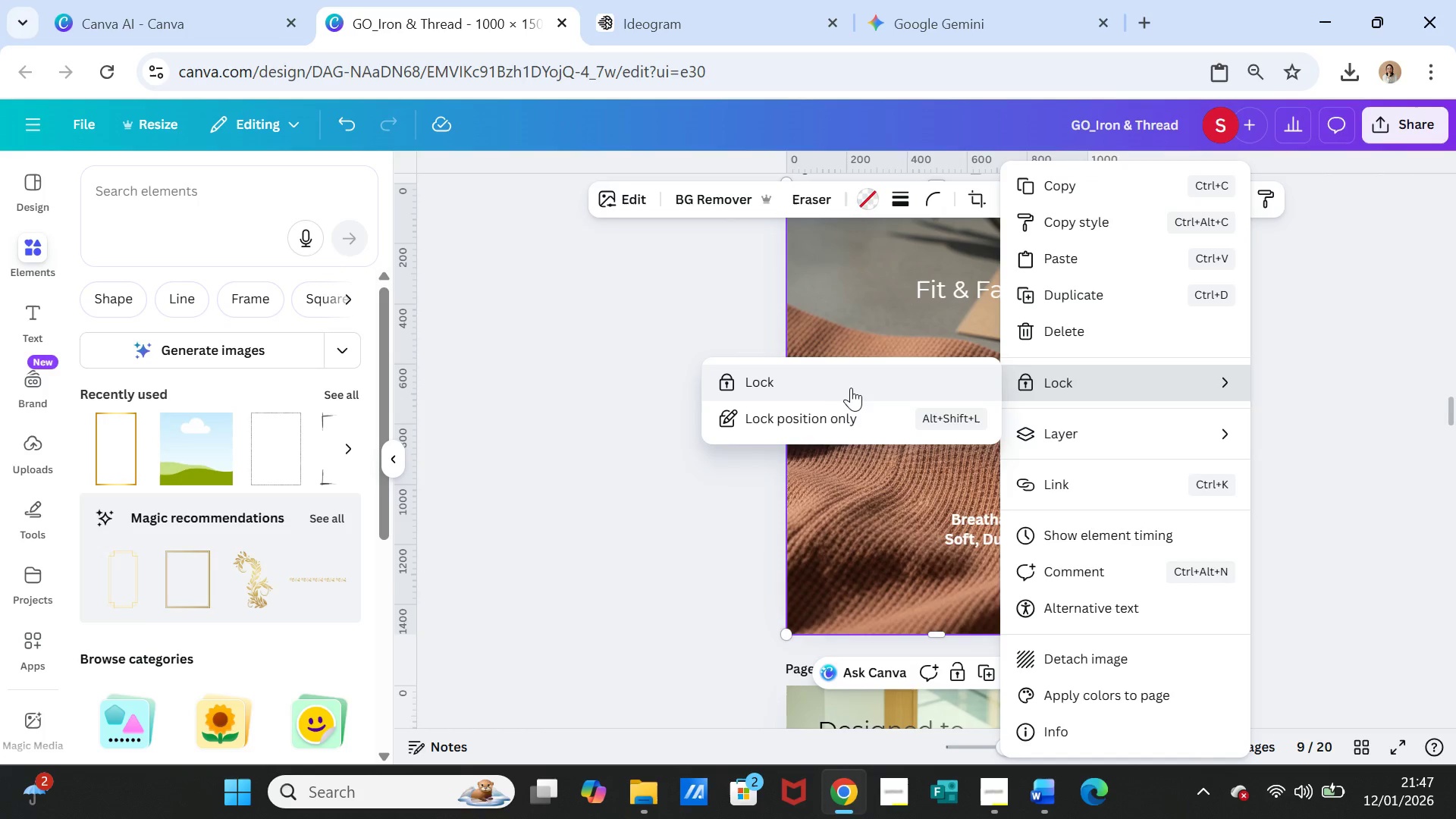 
left_click([851, 388])
 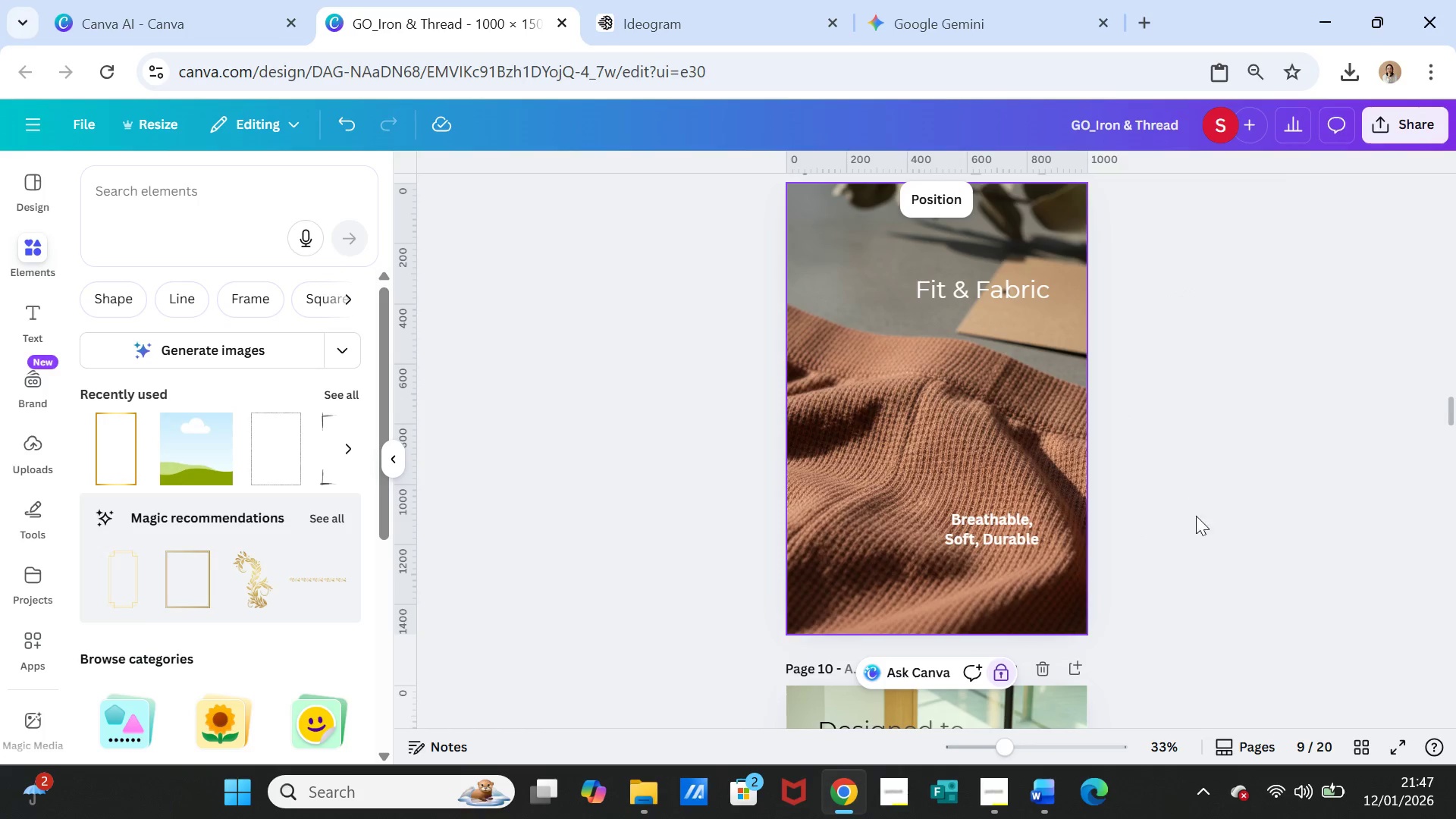 
scroll: coordinate [1210, 561], scroll_direction: up, amount: 4.0
 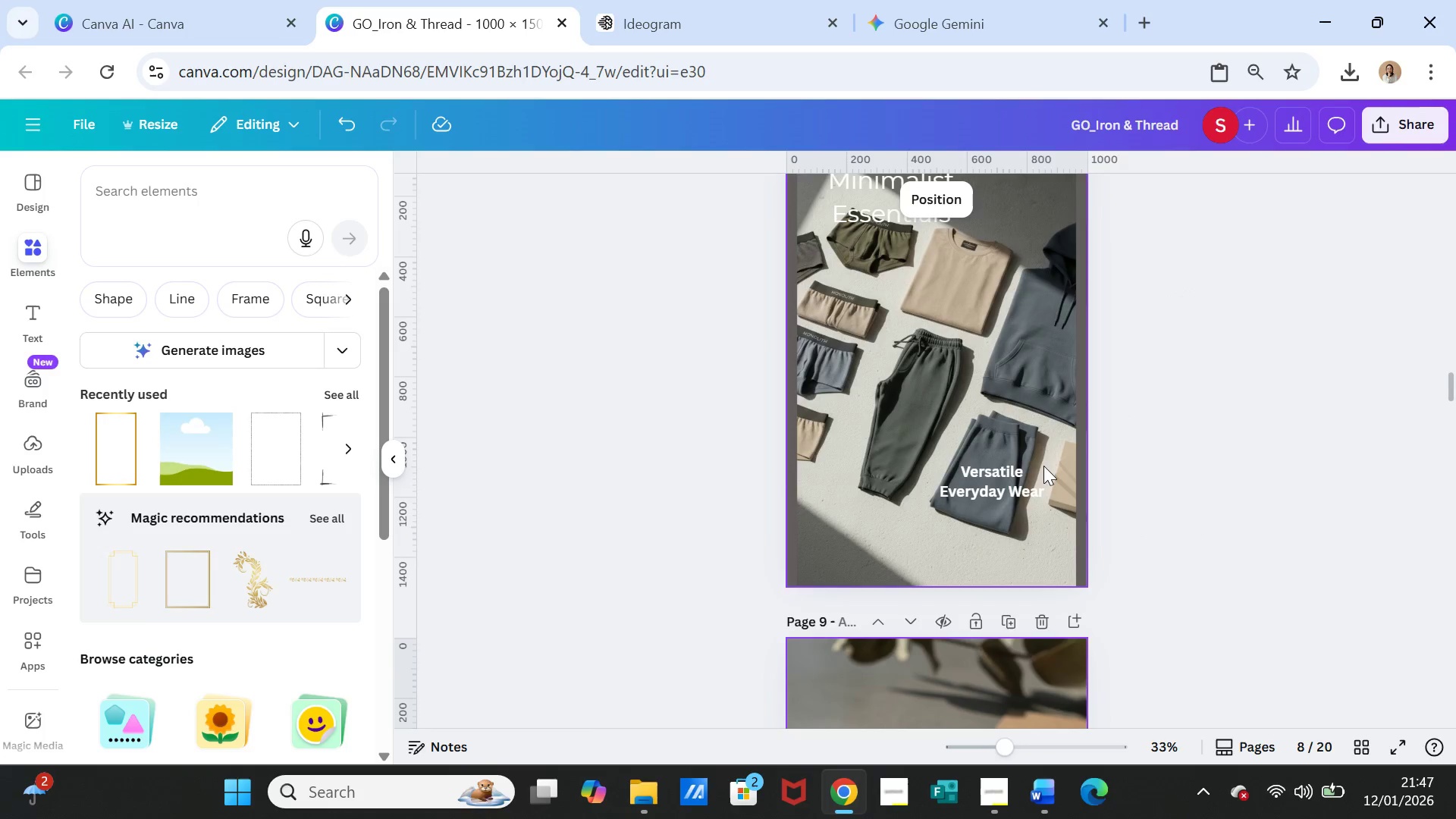 
left_click([1043, 464])
 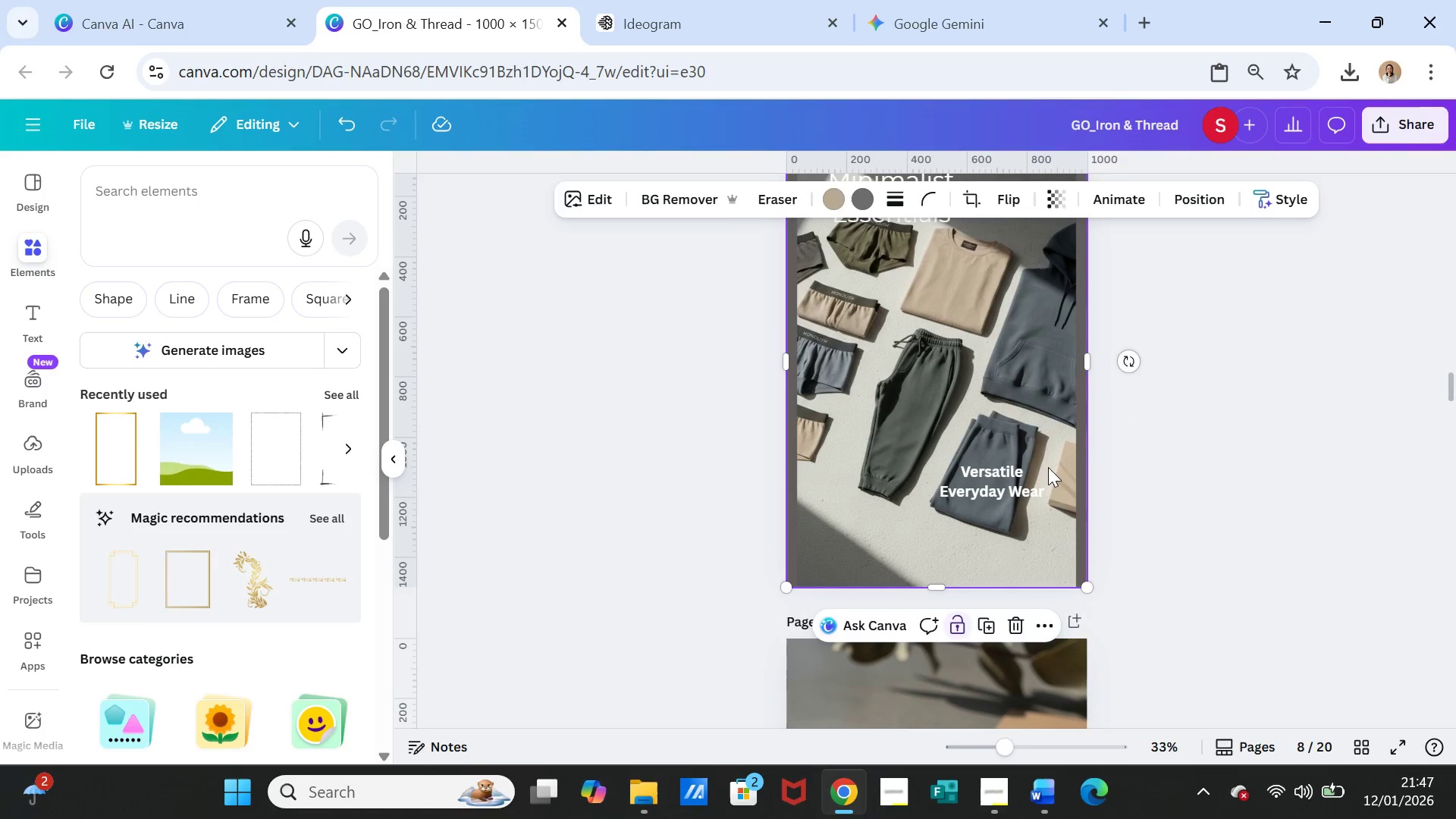 
hold_key(key=ControlLeft, duration=0.38)
 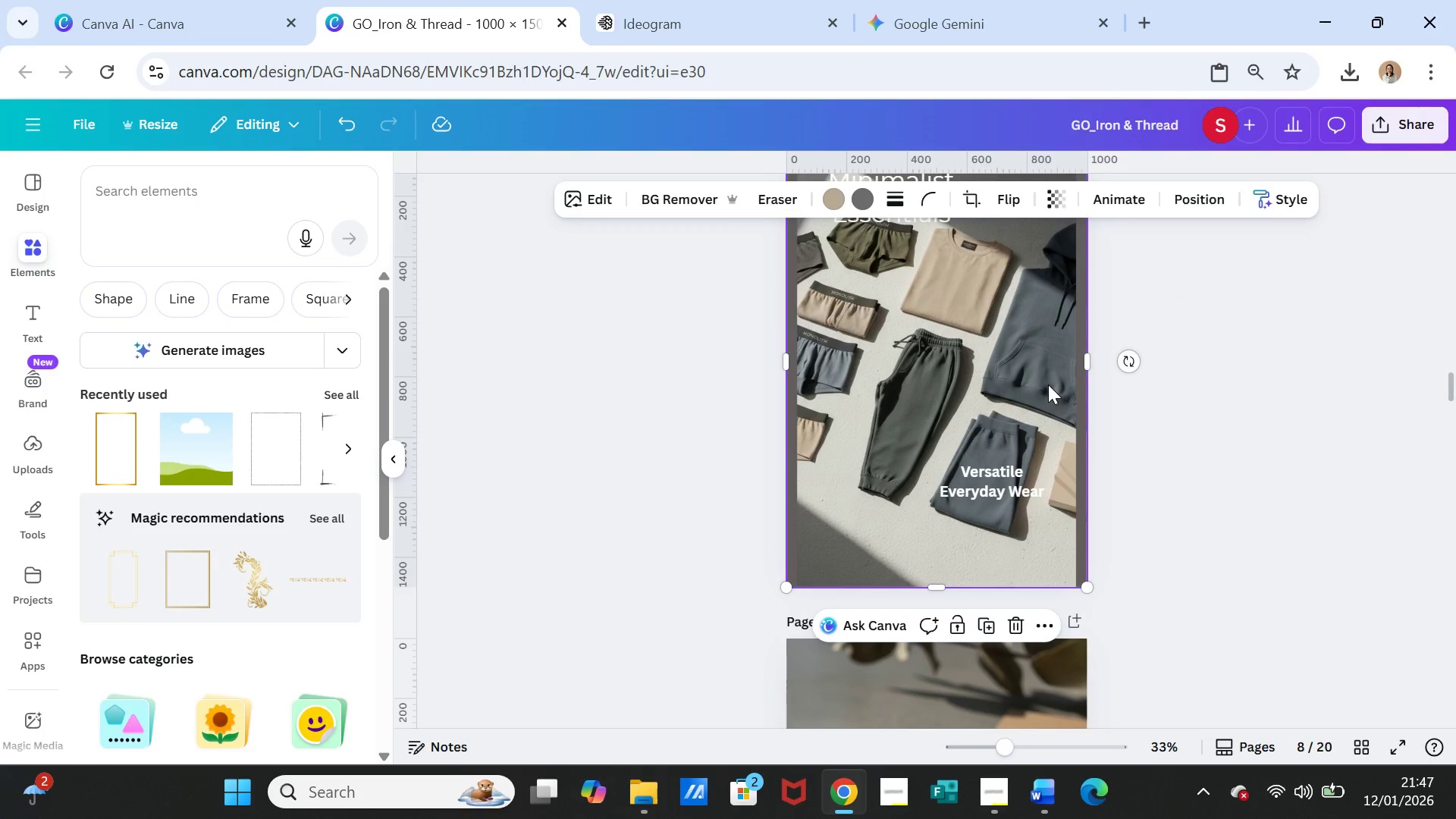 
left_click([1048, 384])
 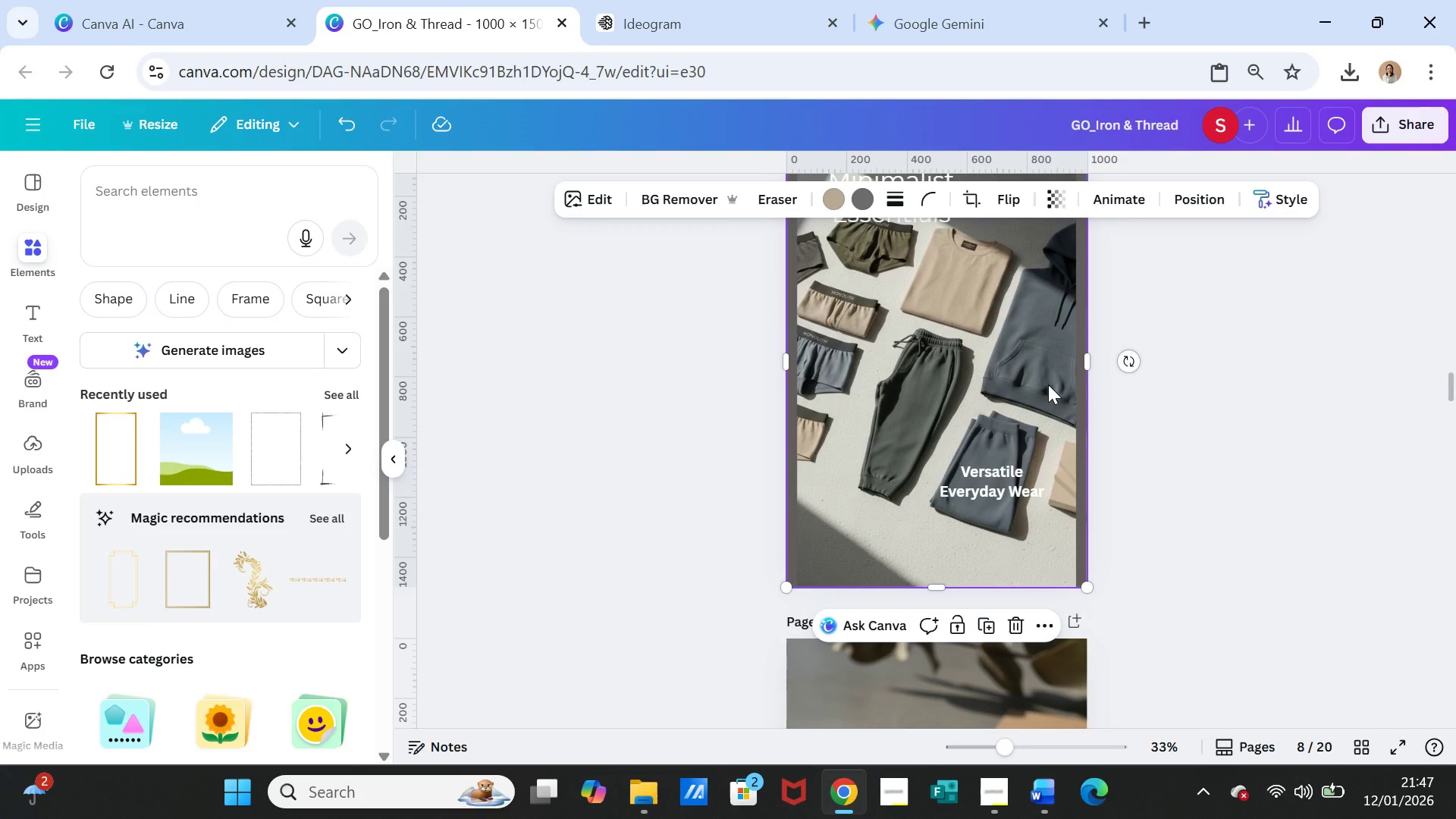 
key(Control+C)
 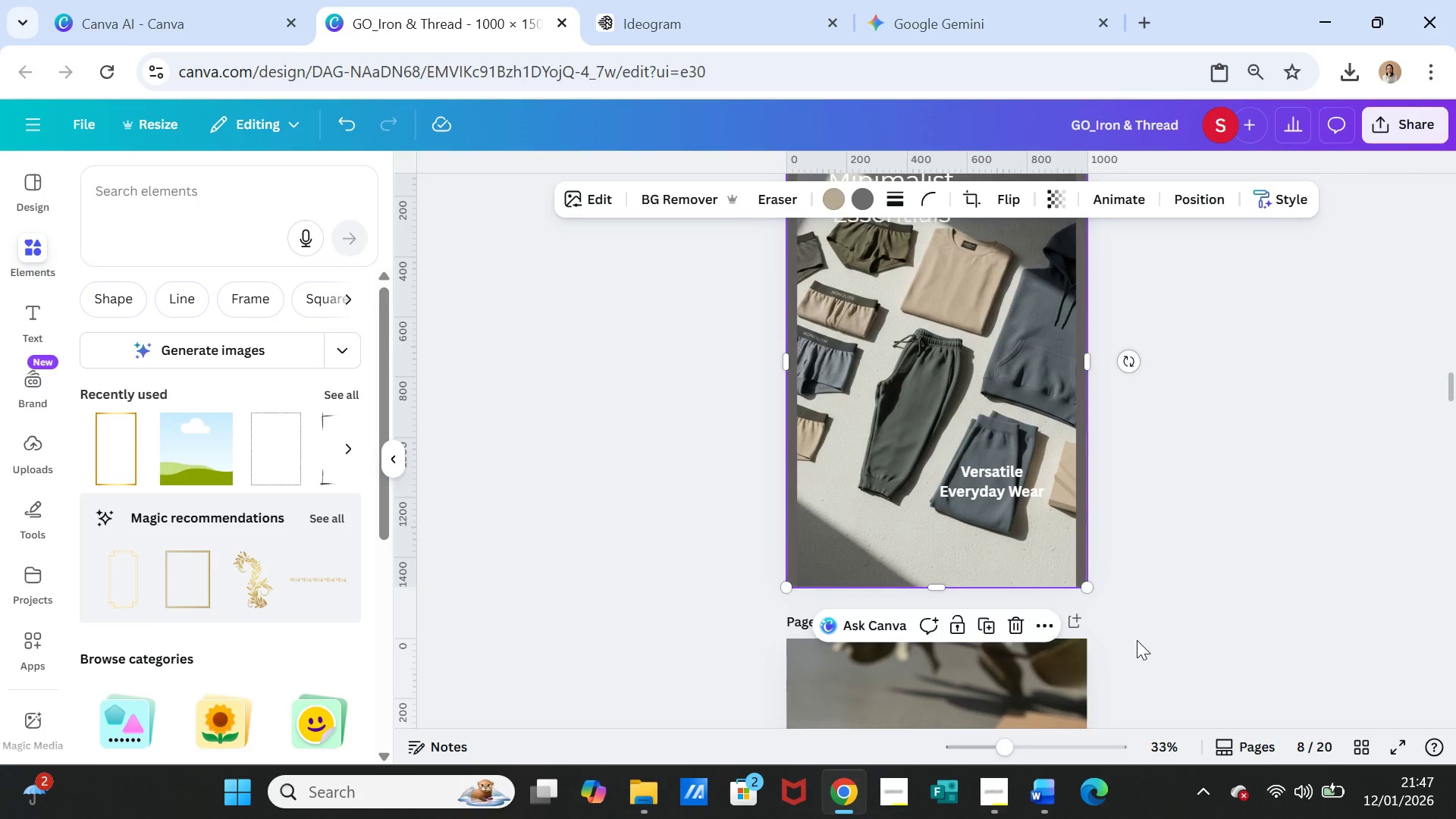 
left_click([1026, 625])
 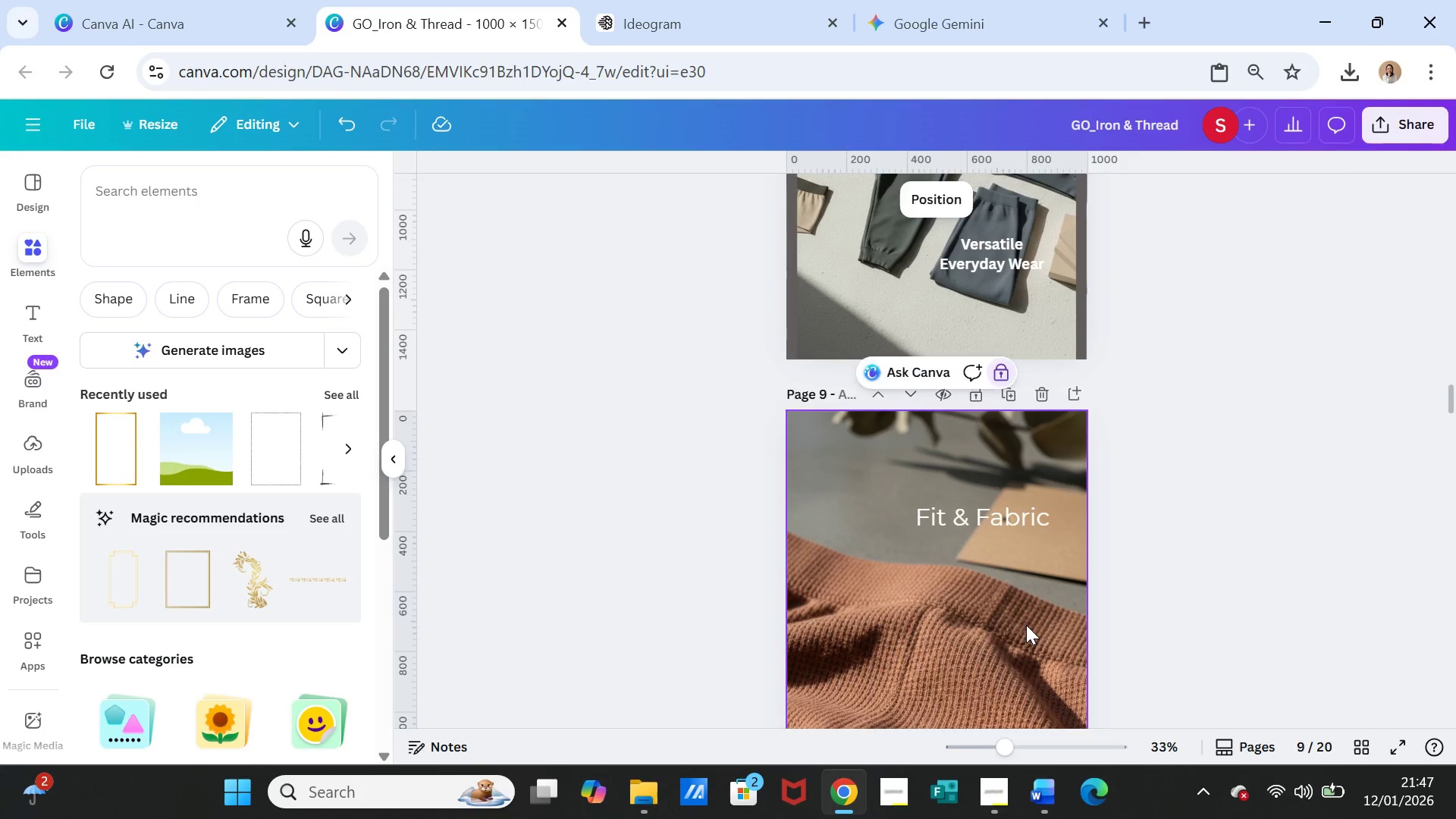 
scroll: coordinate [1137, 640], scroll_direction: down, amount: 2.0
 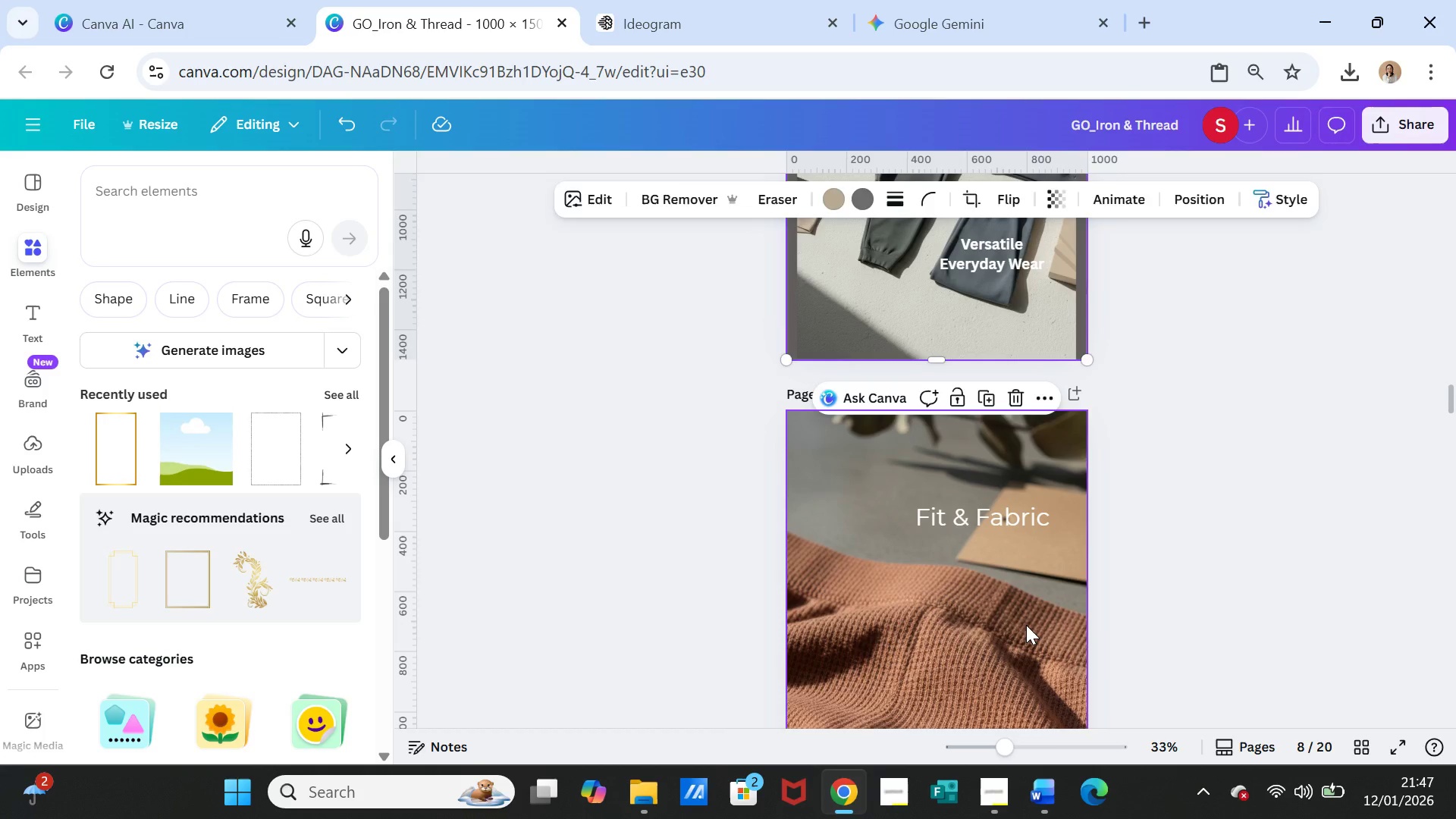 
hold_key(key=ControlLeft, duration=0.5)
 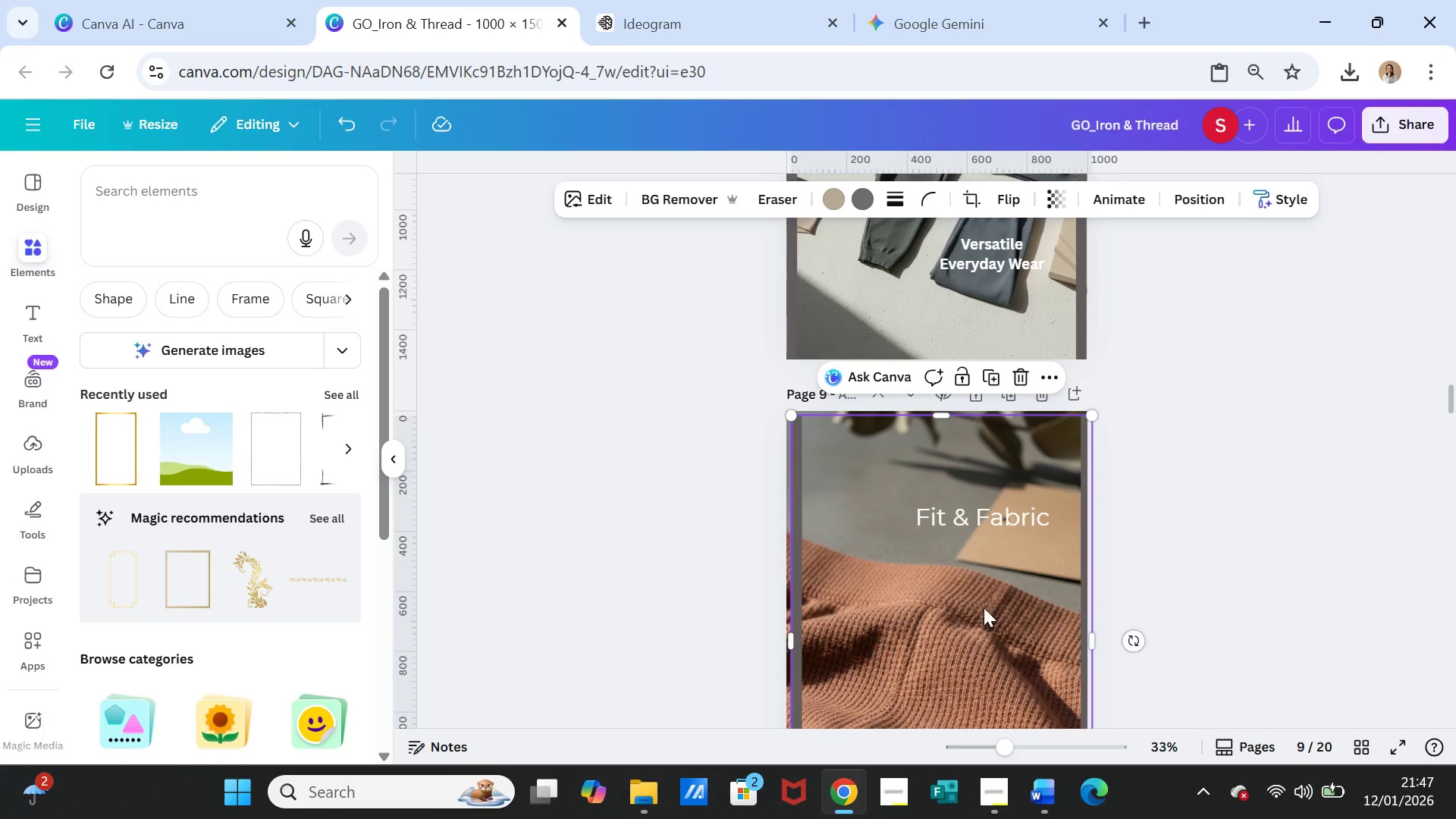 
hold_key(key=V, duration=18.84)
 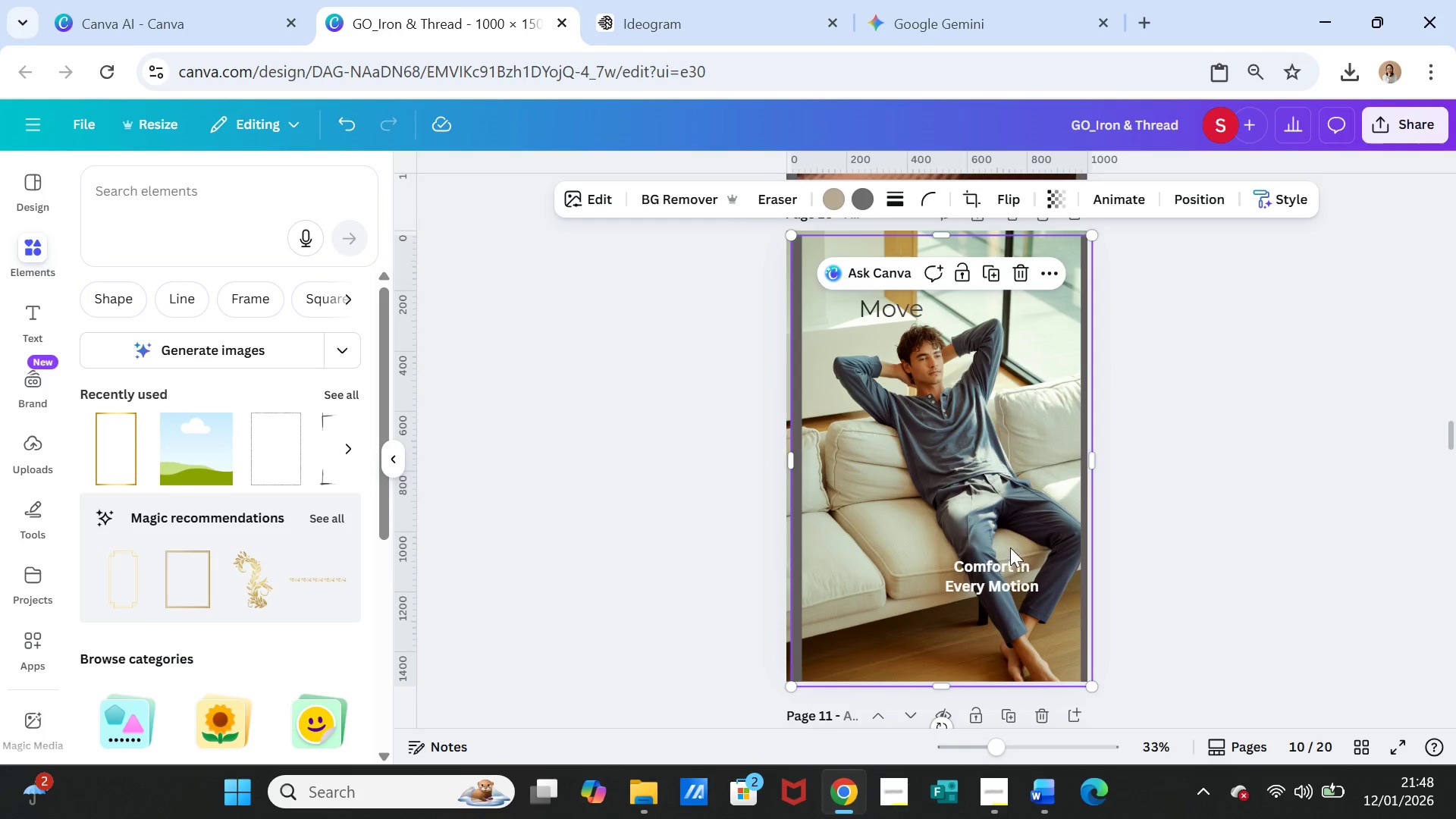 
left_click_drag(start_coordinate=[984, 607], to_coordinate=[971, 607])
 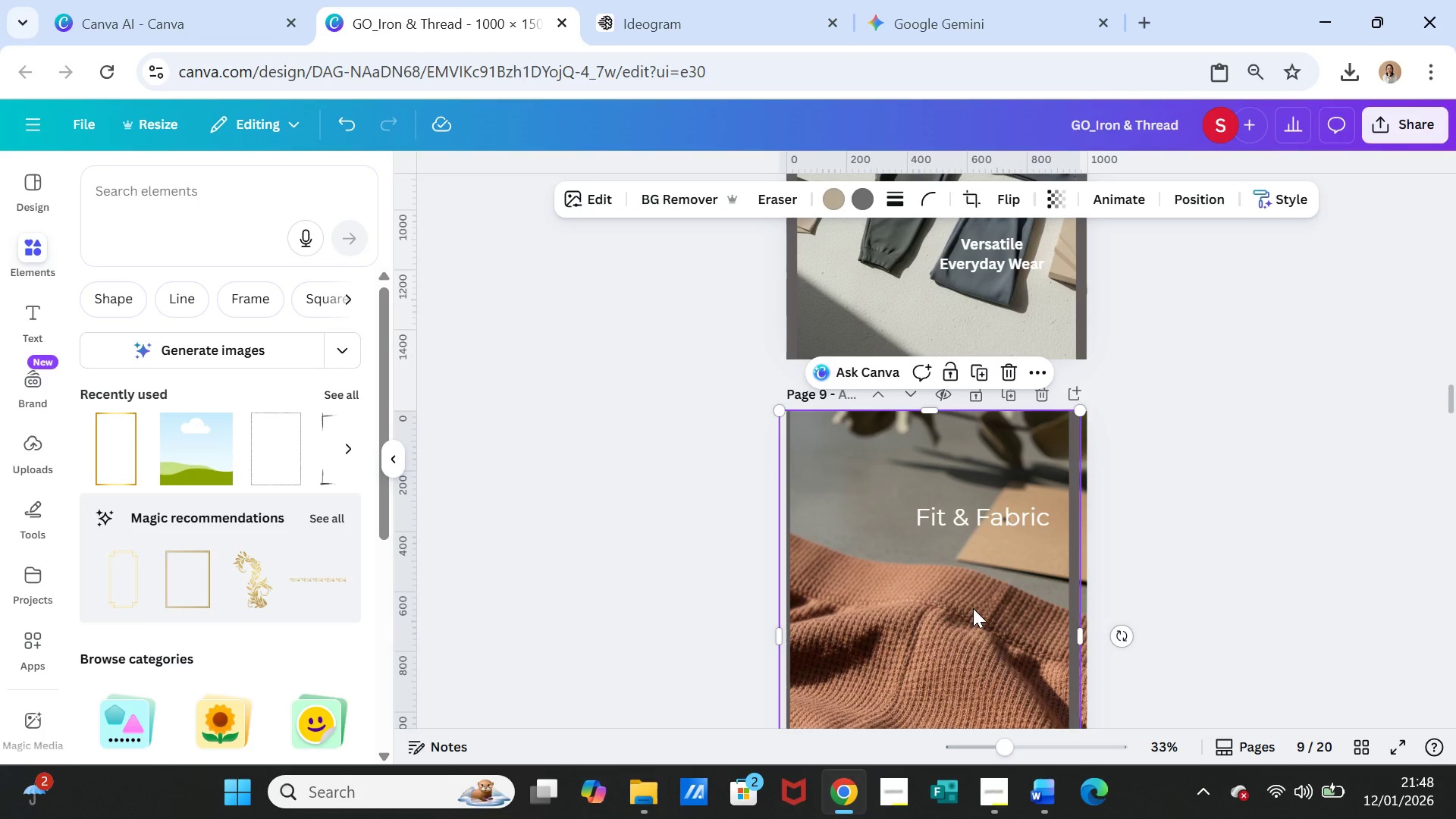 
left_click_drag(start_coordinate=[973, 608], to_coordinate=[984, 610])
 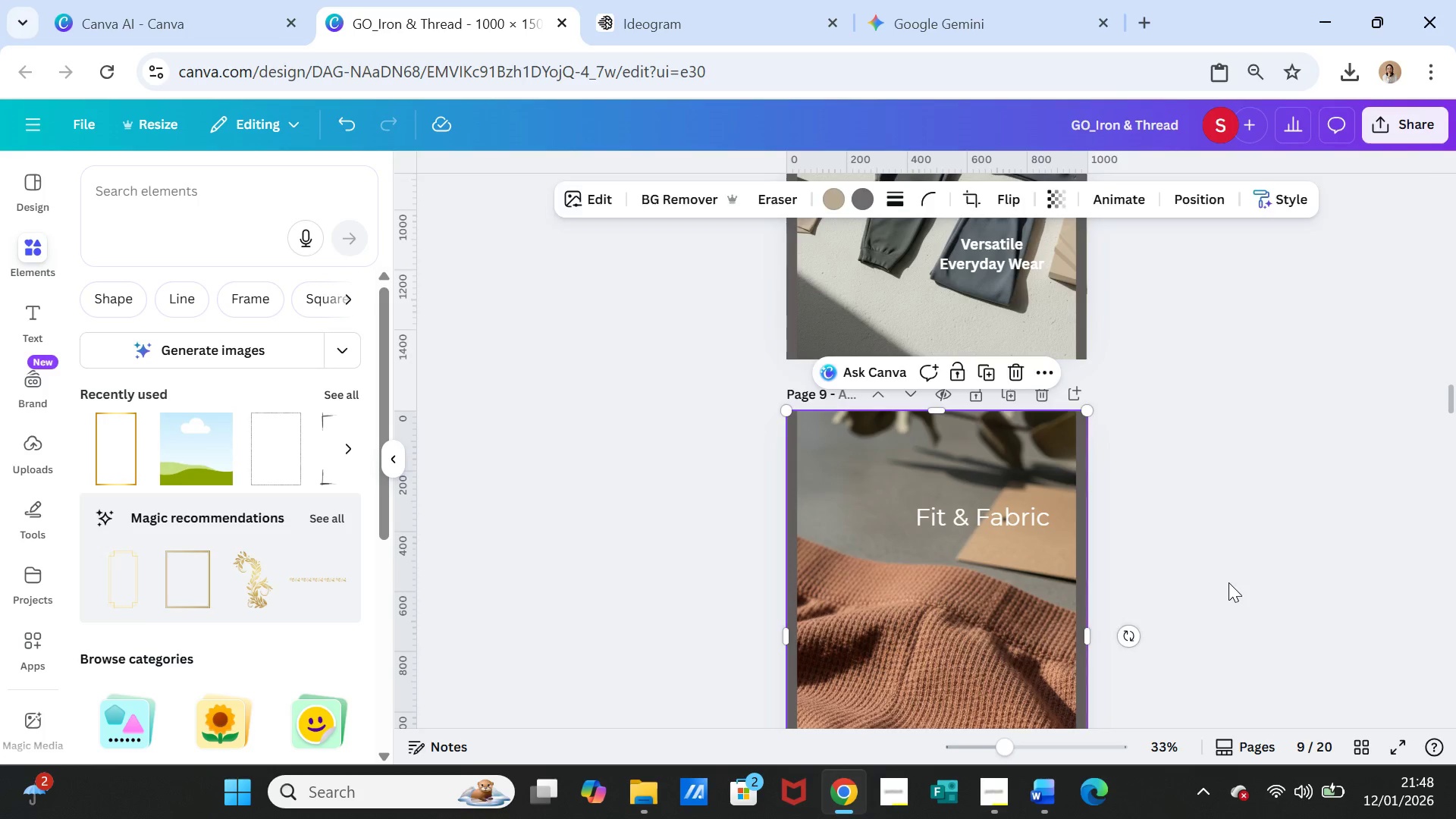 
left_click([1228, 582])
 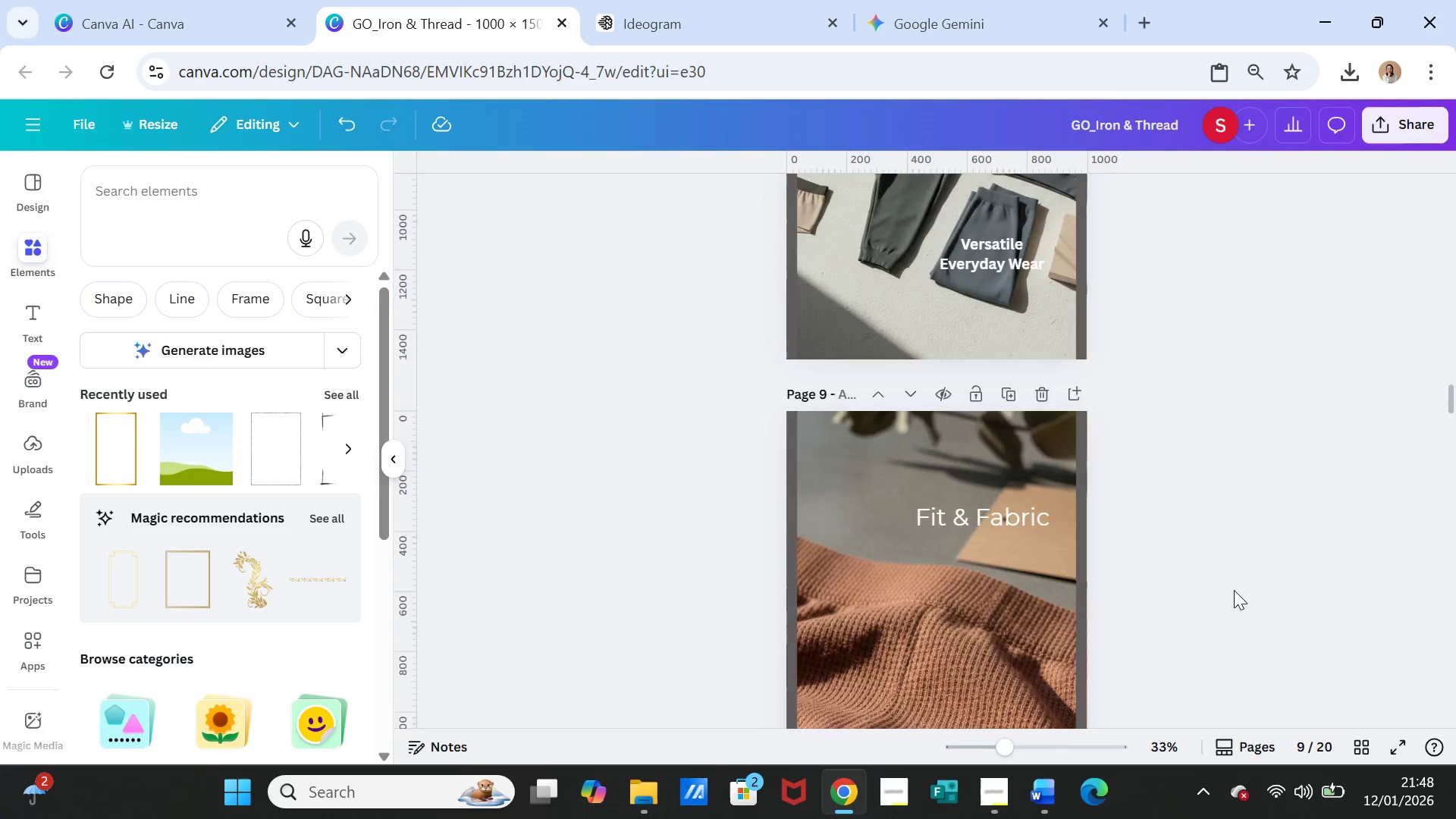 
scroll: coordinate [1234, 590], scroll_direction: down, amount: 3.0
 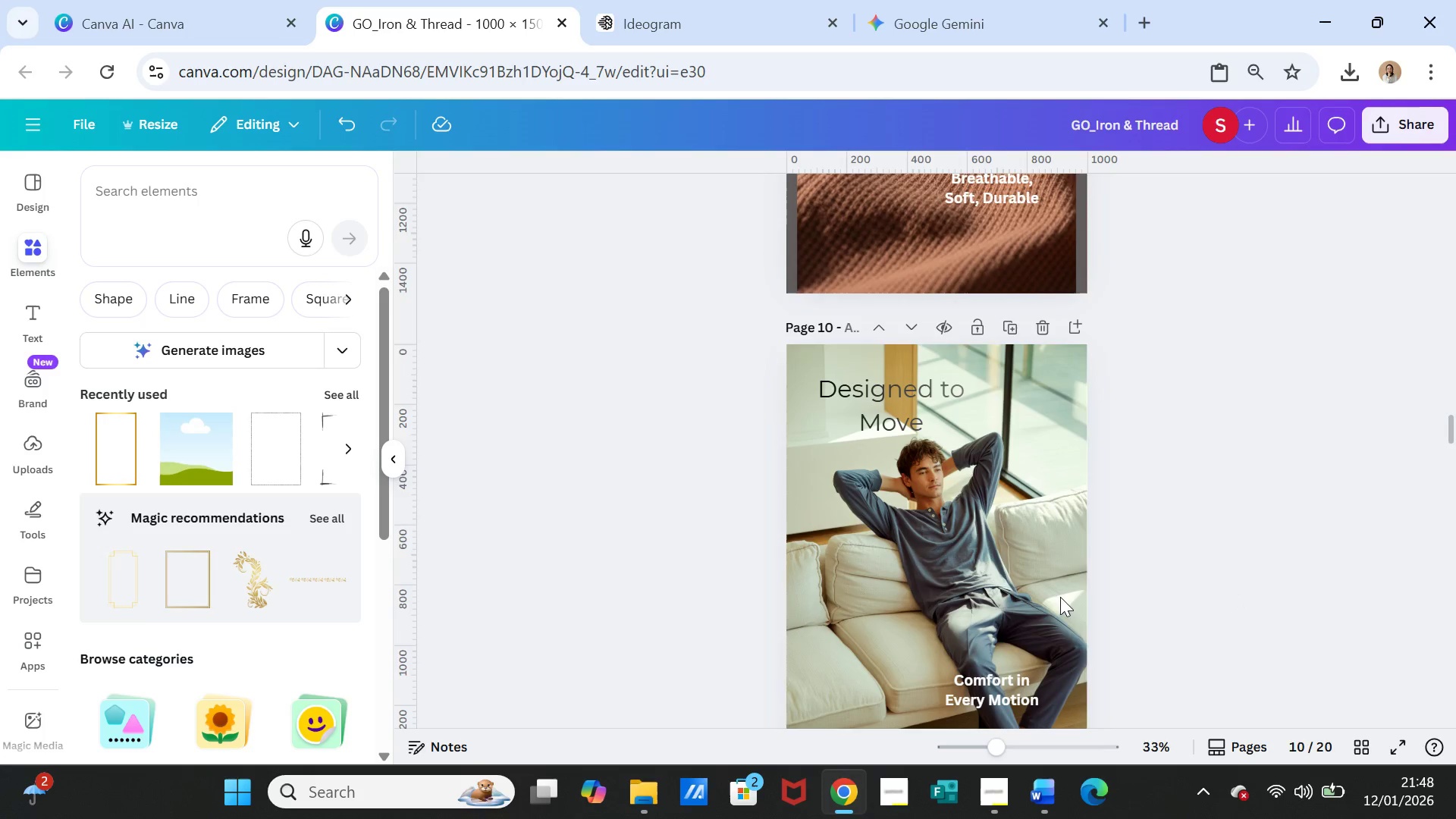 
left_click([1049, 597])
 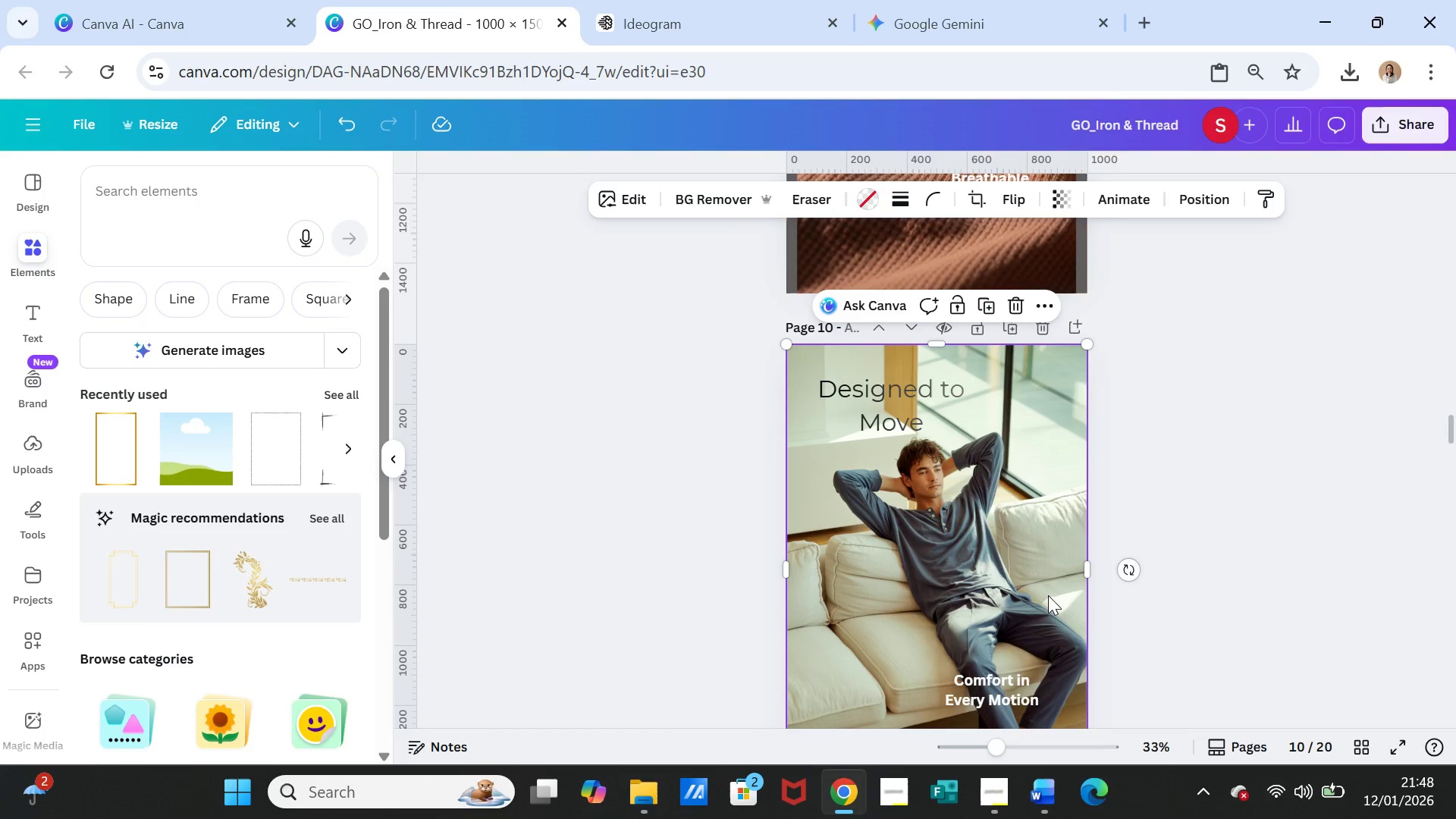 
right_click([1048, 595])
 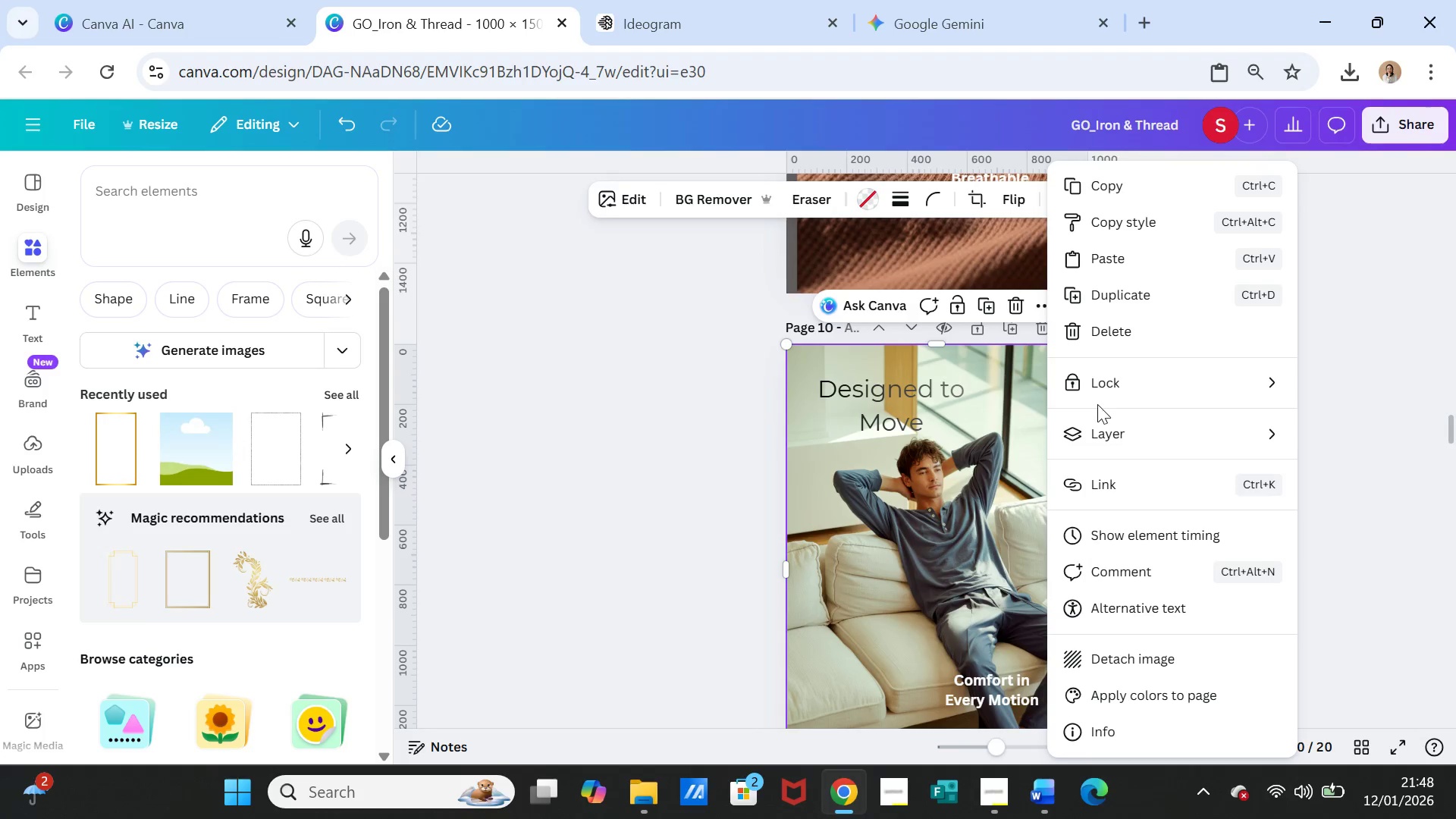 
left_click([1097, 389])
 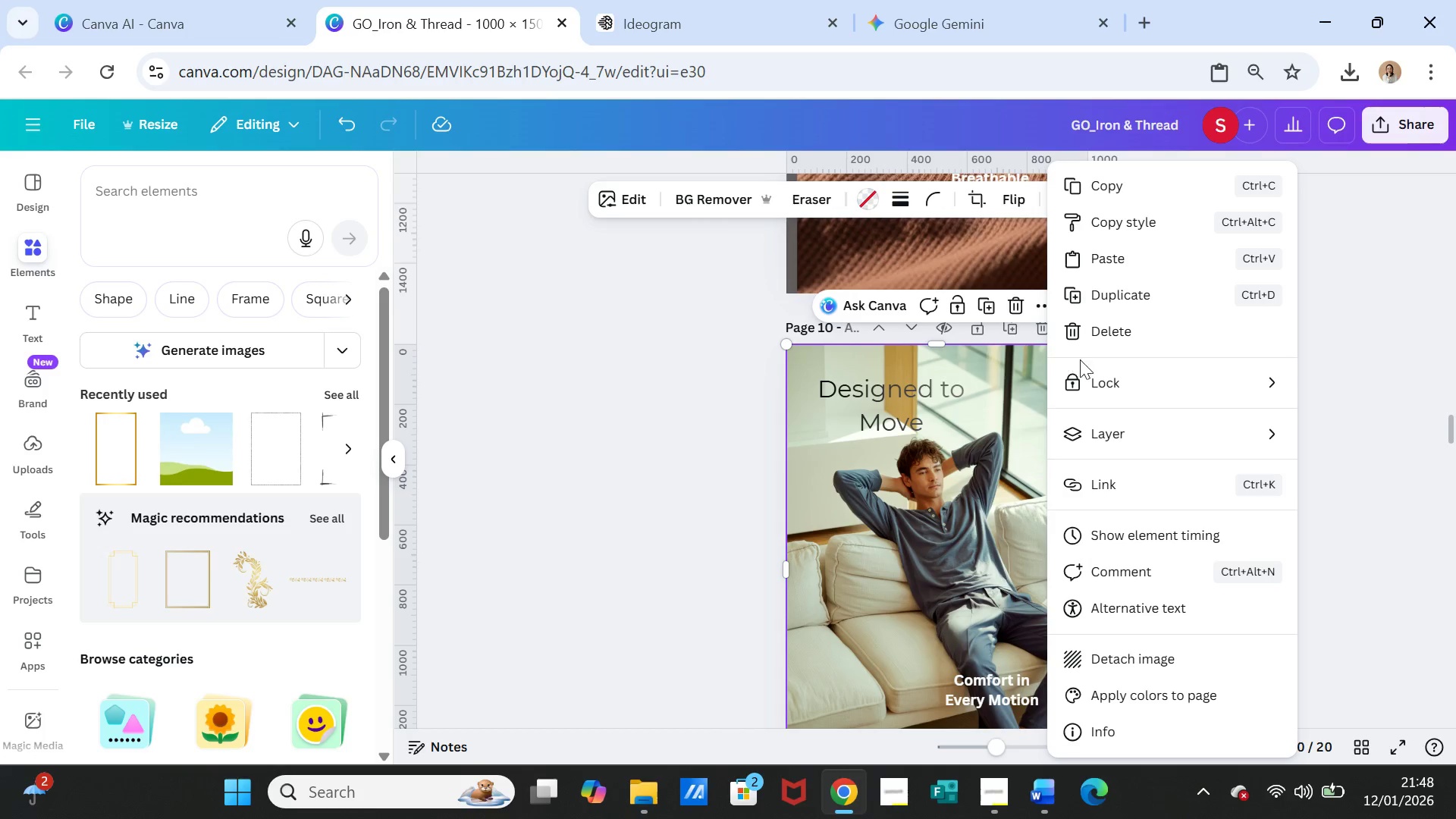 
left_click([1095, 378])
 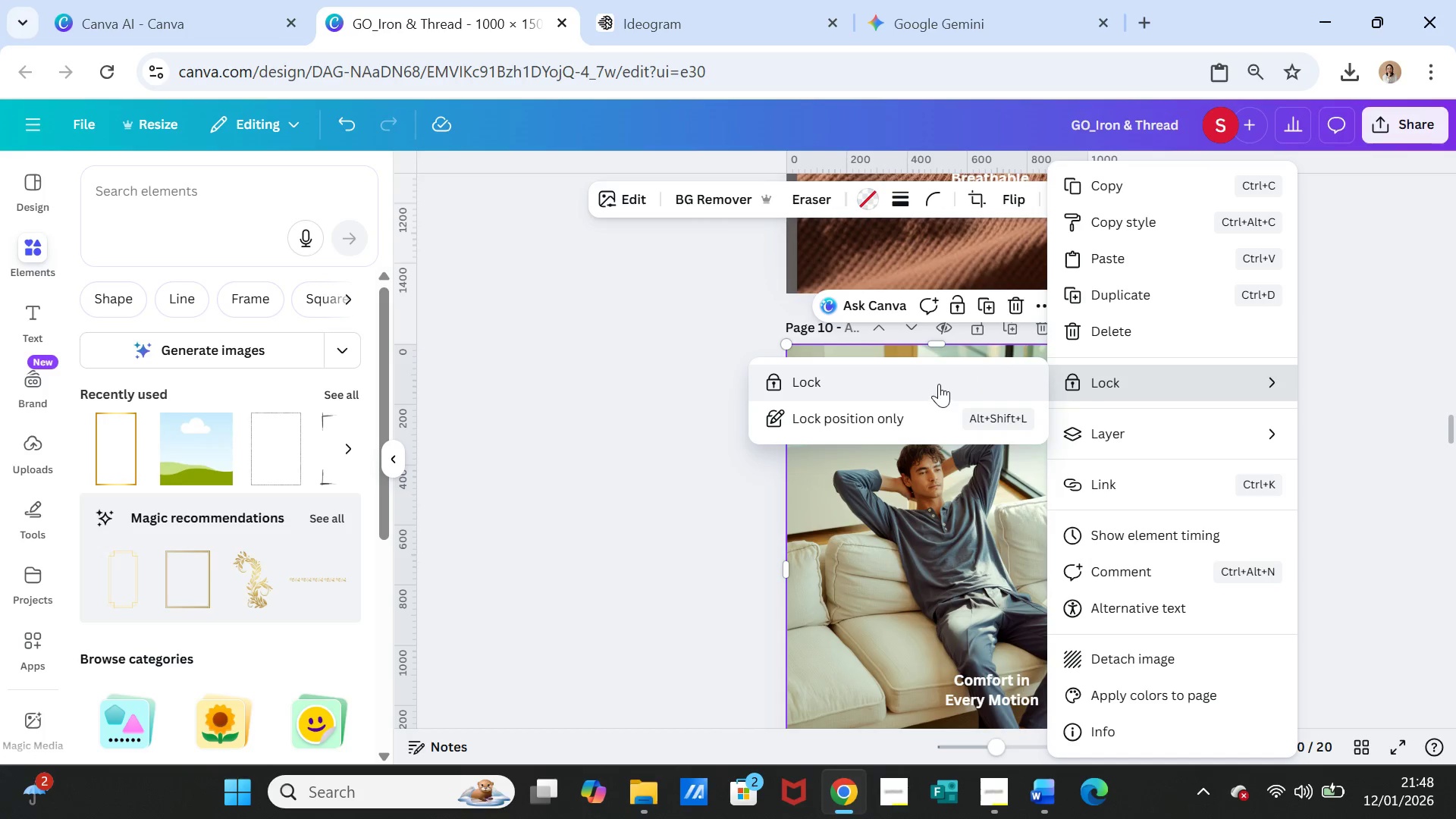 
left_click([939, 384])
 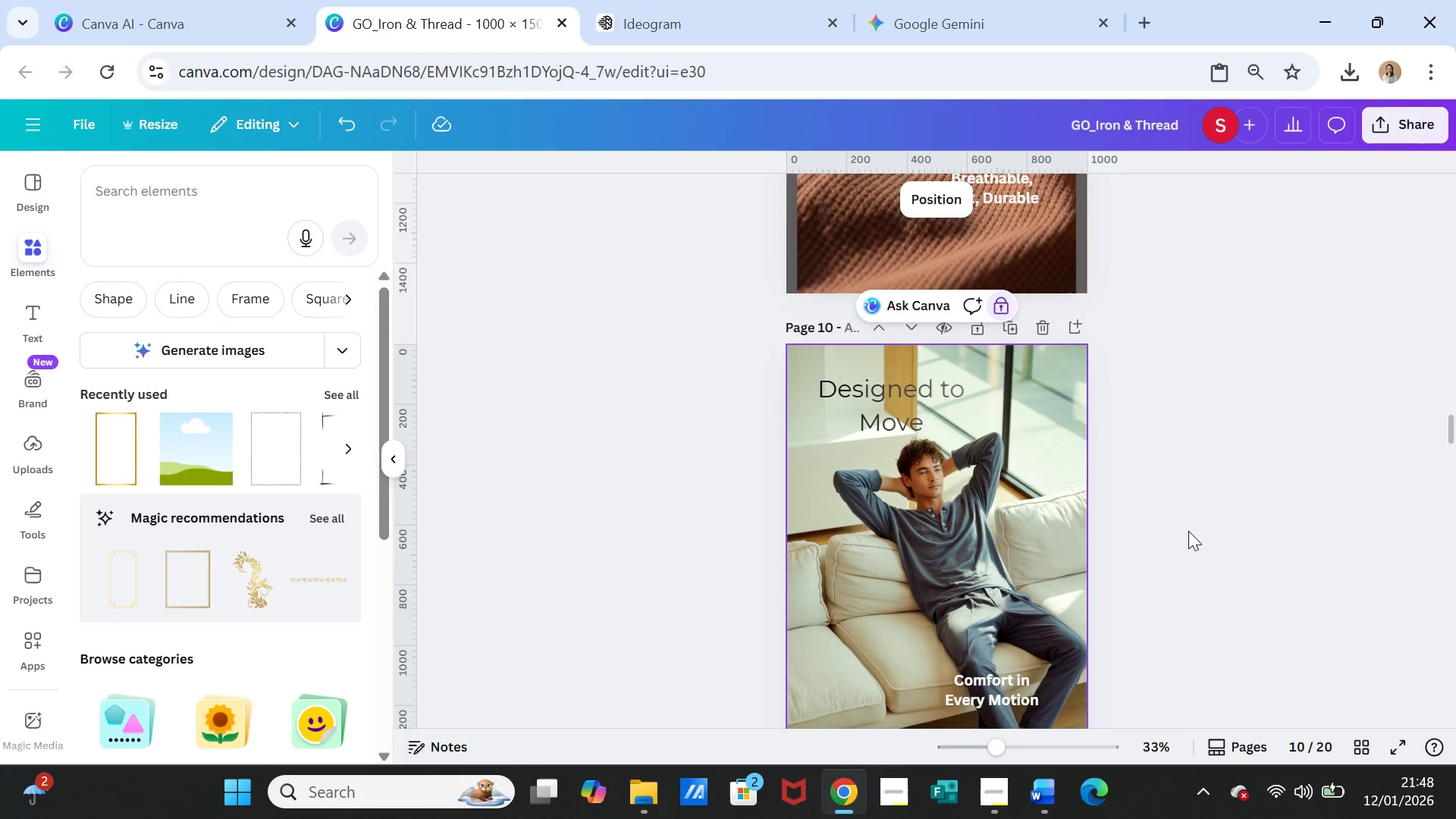 
scroll: coordinate [1188, 531], scroll_direction: up, amount: 3.0
 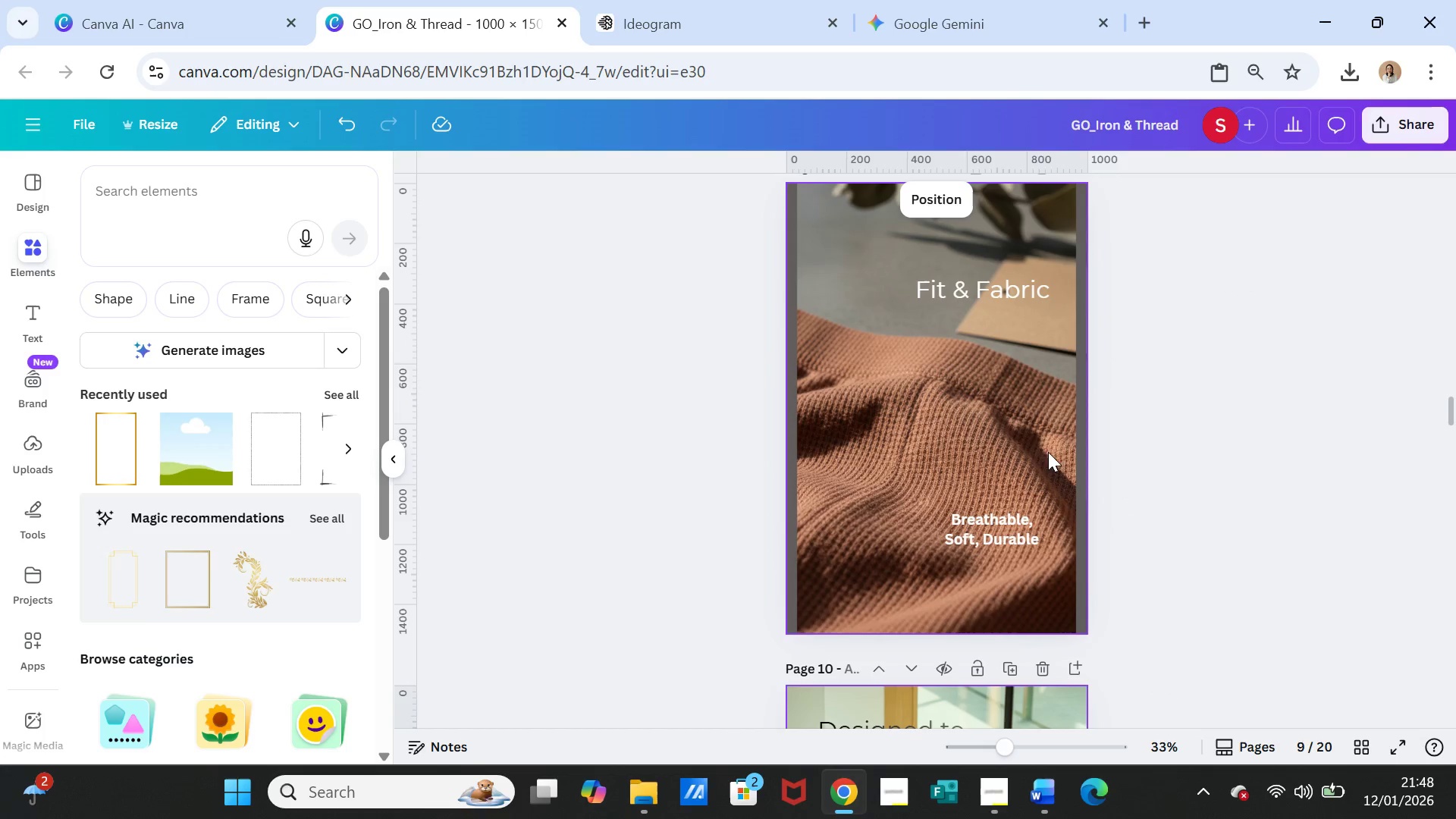 
left_click([1028, 437])
 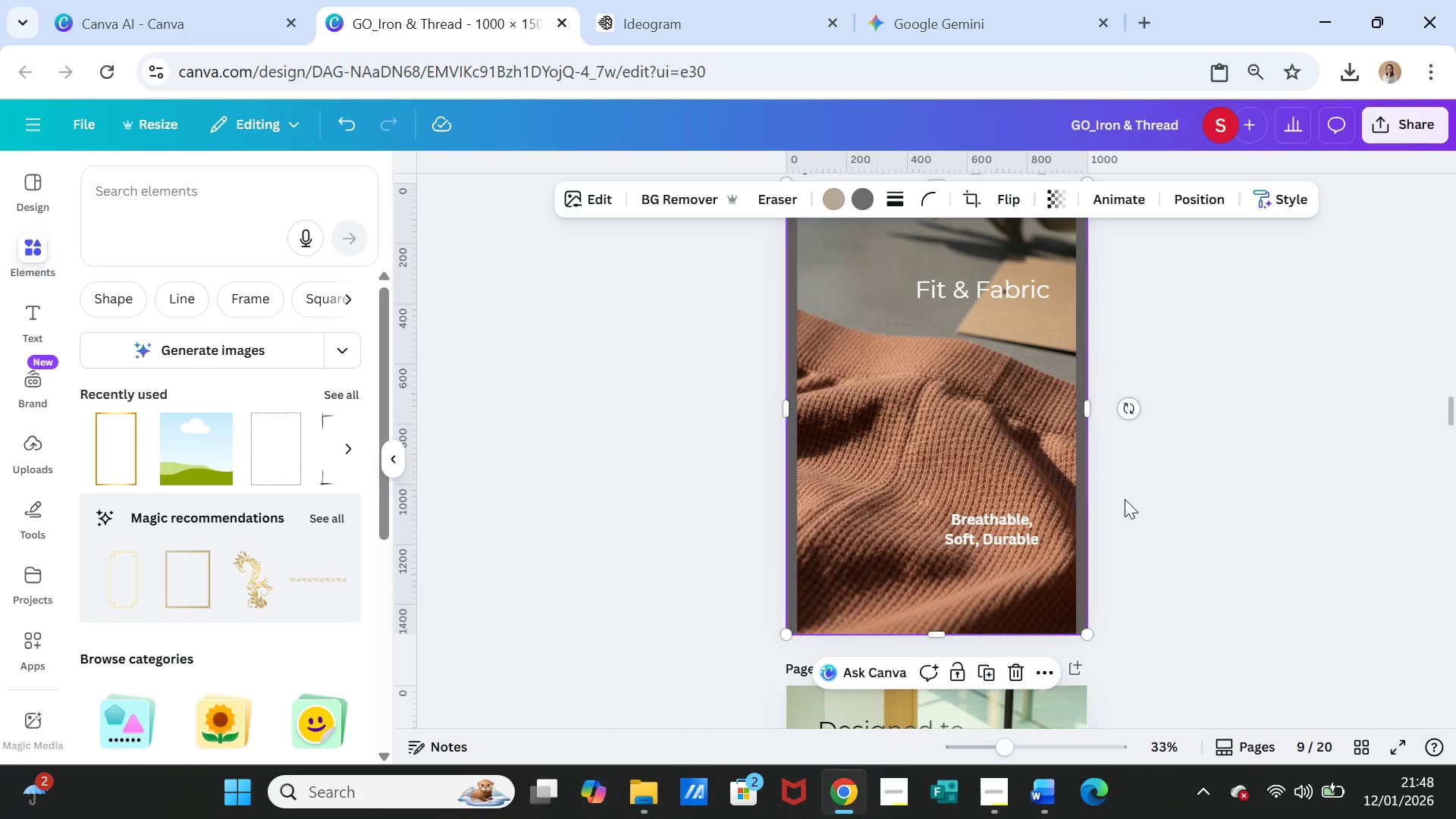 
key(Control+C)
 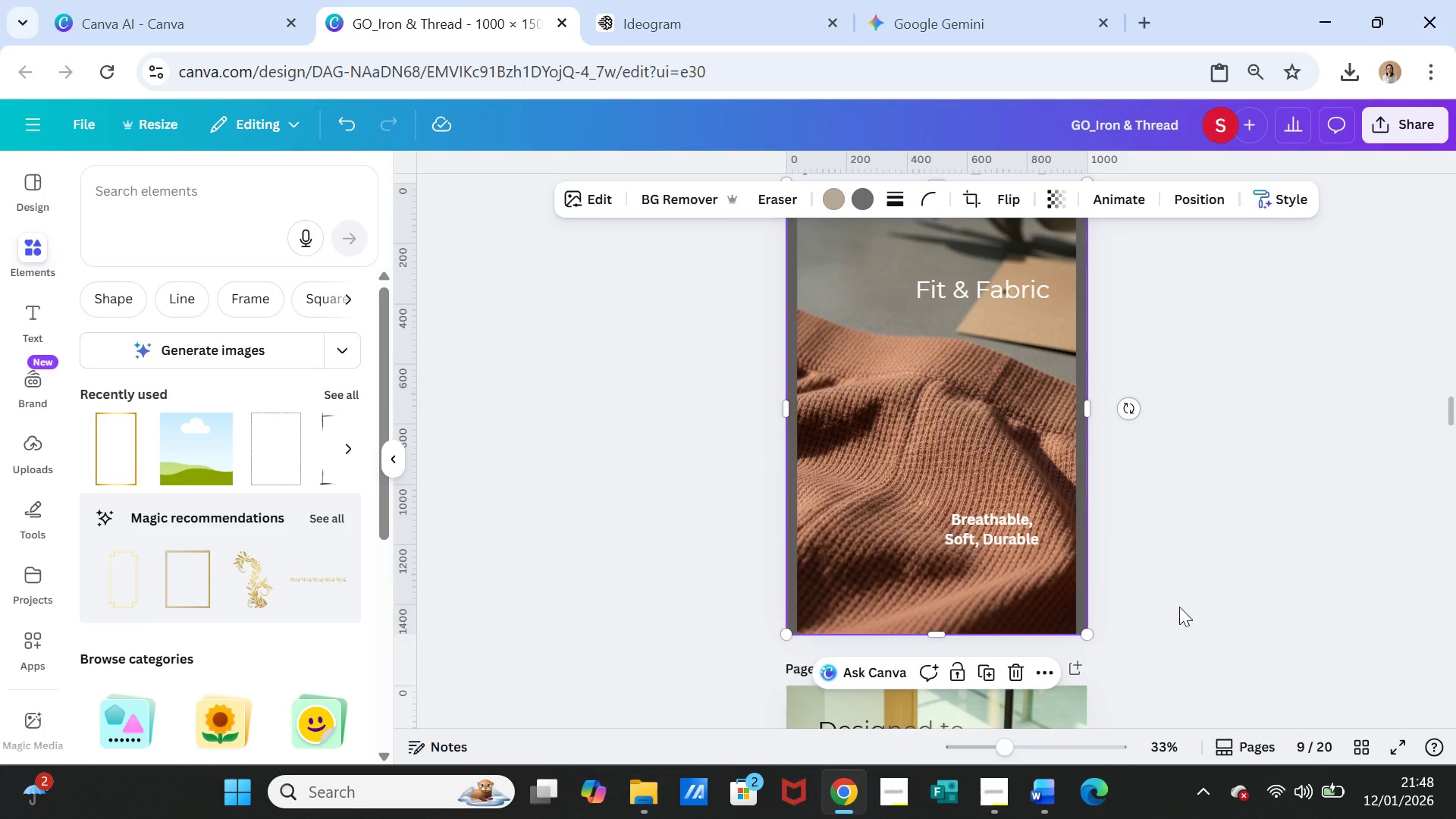 
scroll: coordinate [1179, 607], scroll_direction: down, amount: 4.0
 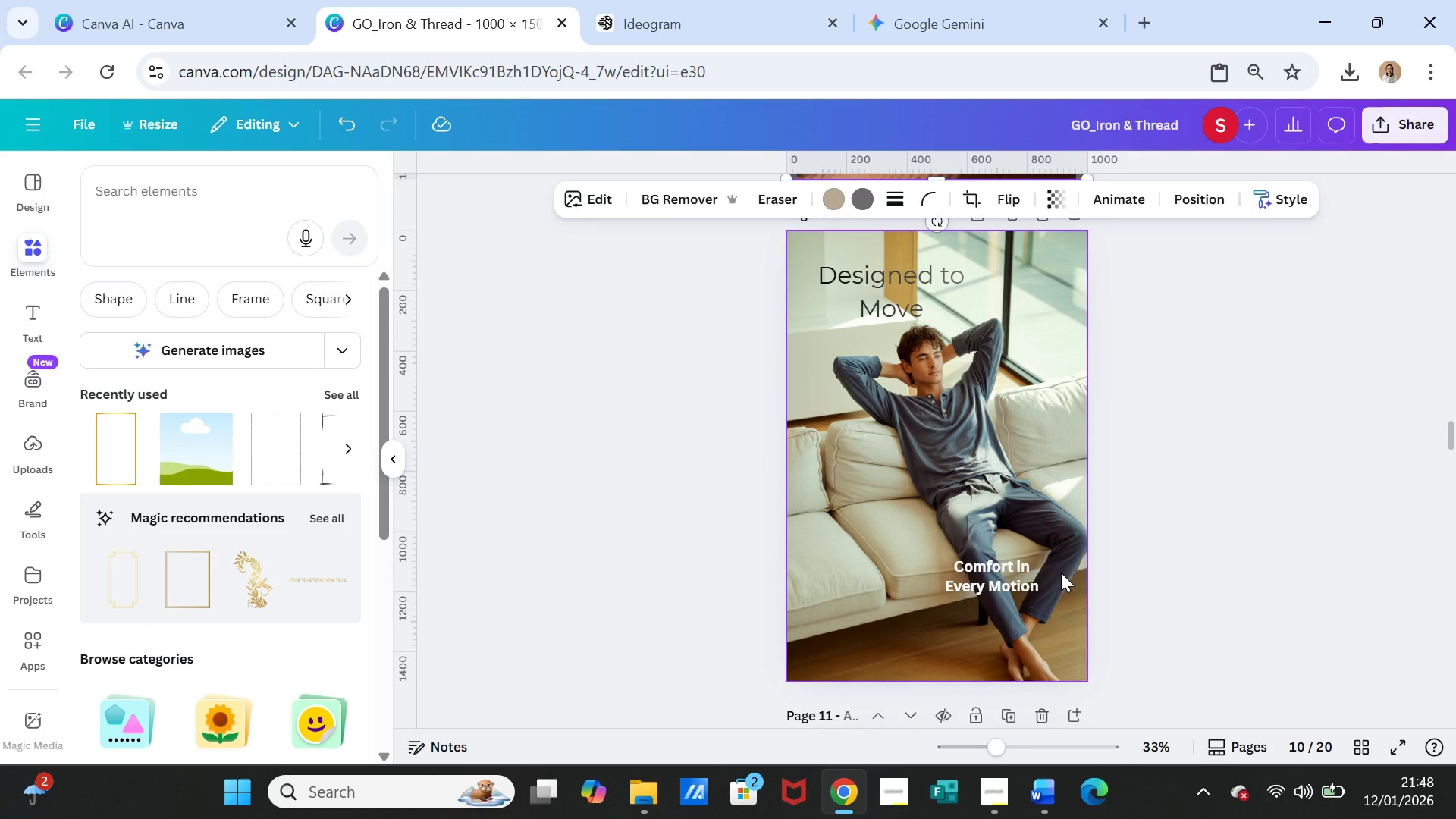 
left_click([1061, 573])
 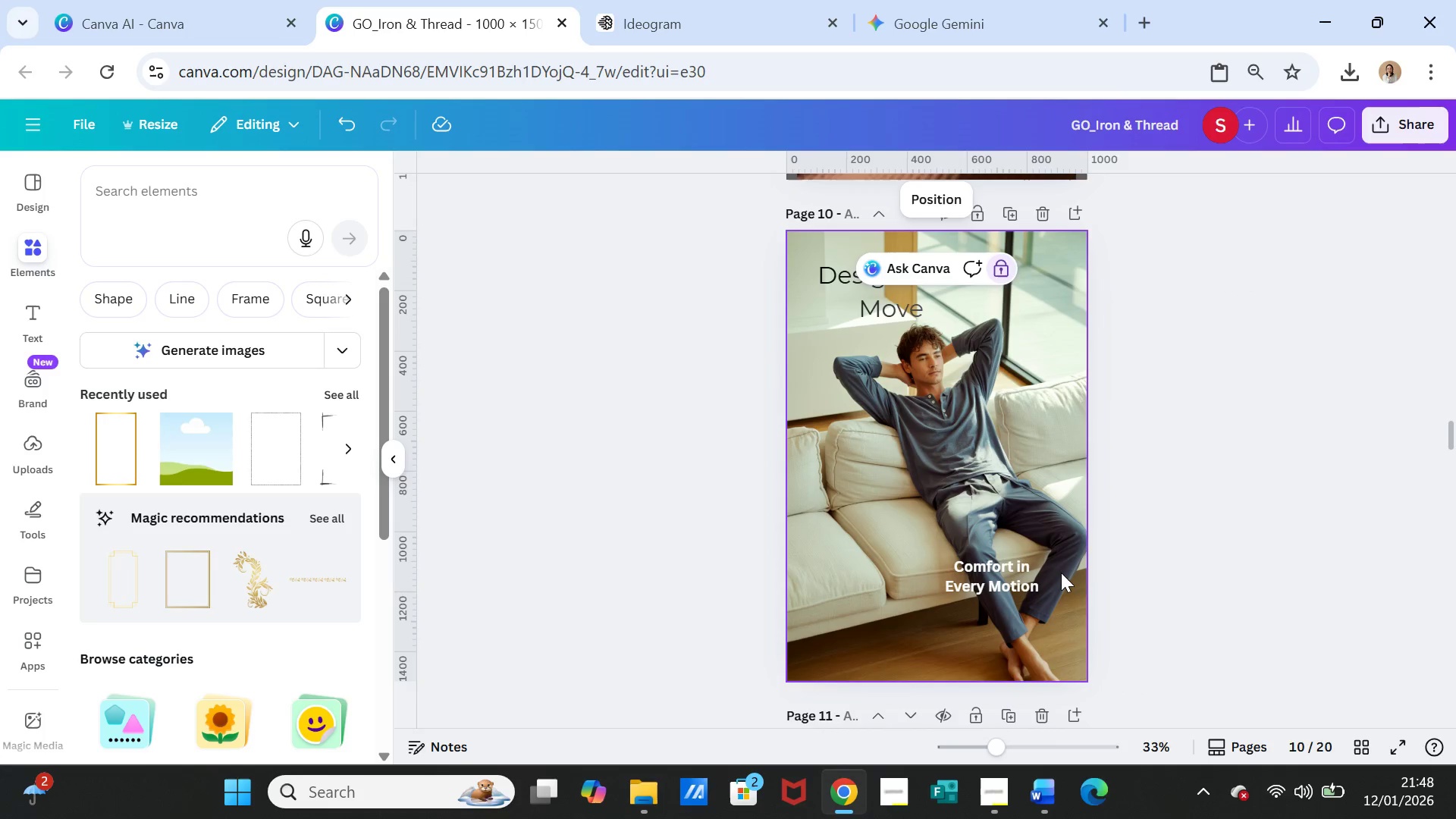 
hold_key(key=ControlLeft, duration=0.44)
 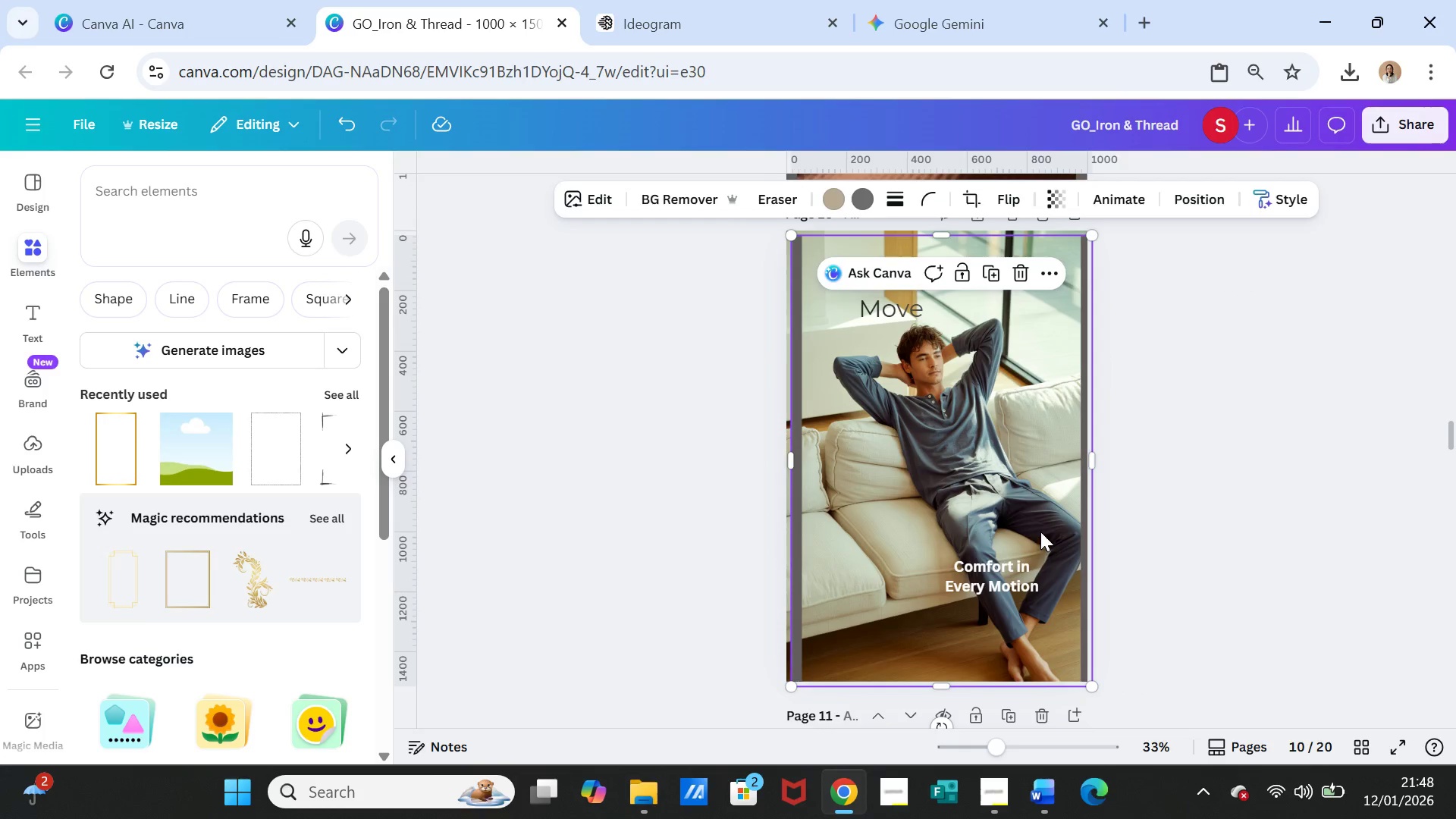 
left_click_drag(start_coordinate=[1036, 517], to_coordinate=[1032, 510])
 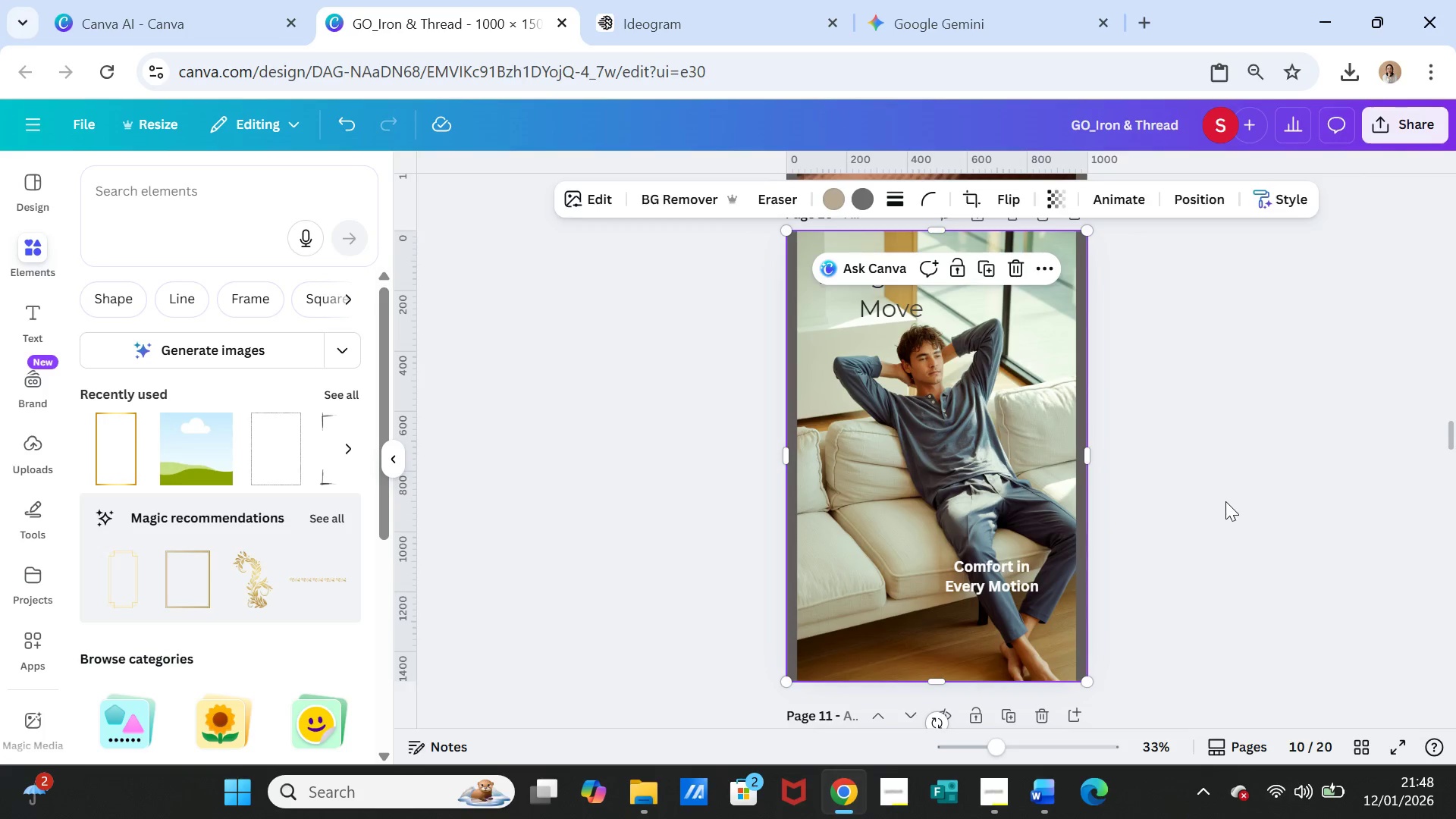 
left_click([1225, 501])
 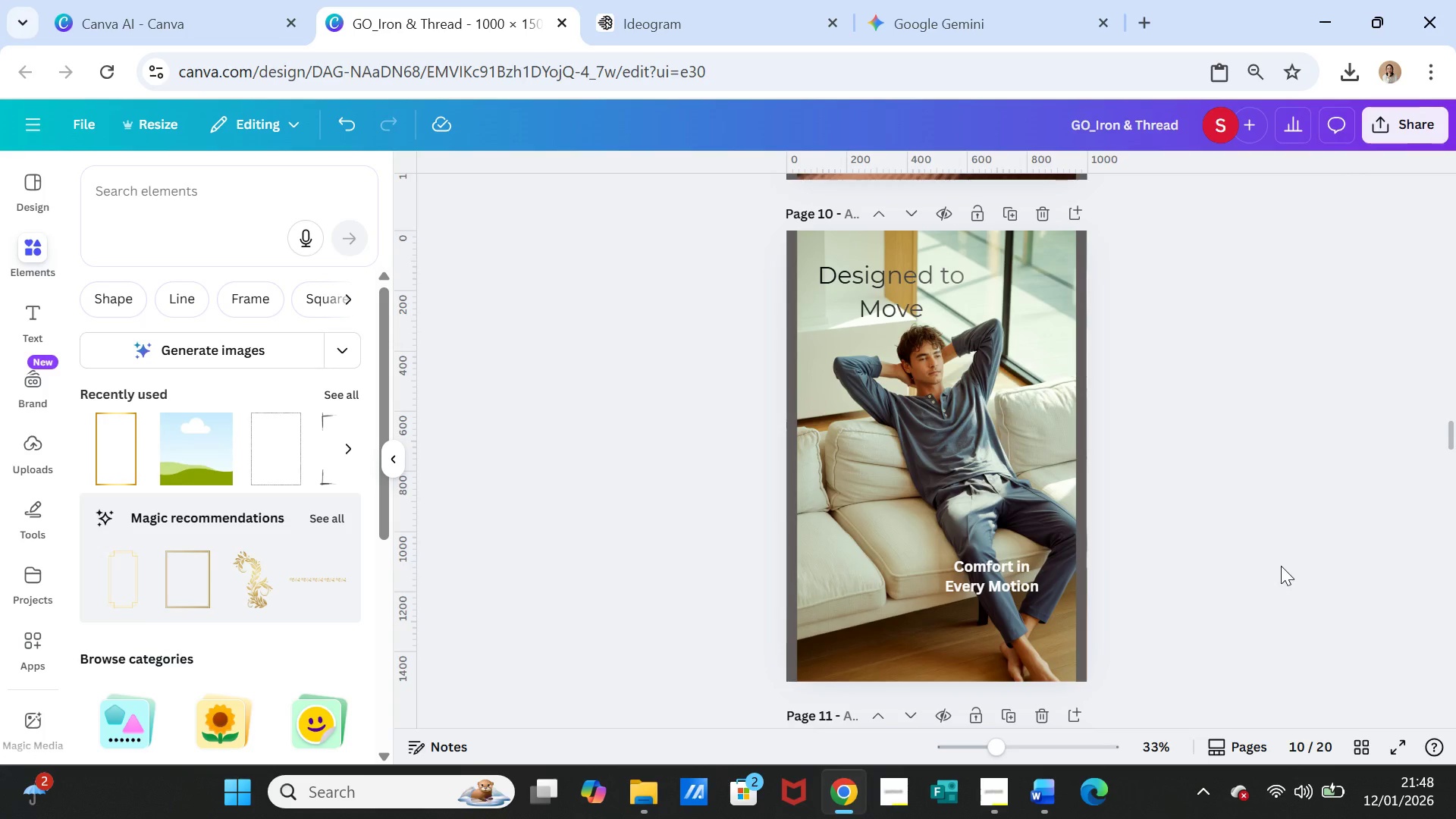 
scroll: coordinate [1283, 565], scroll_direction: up, amount: 1.0
 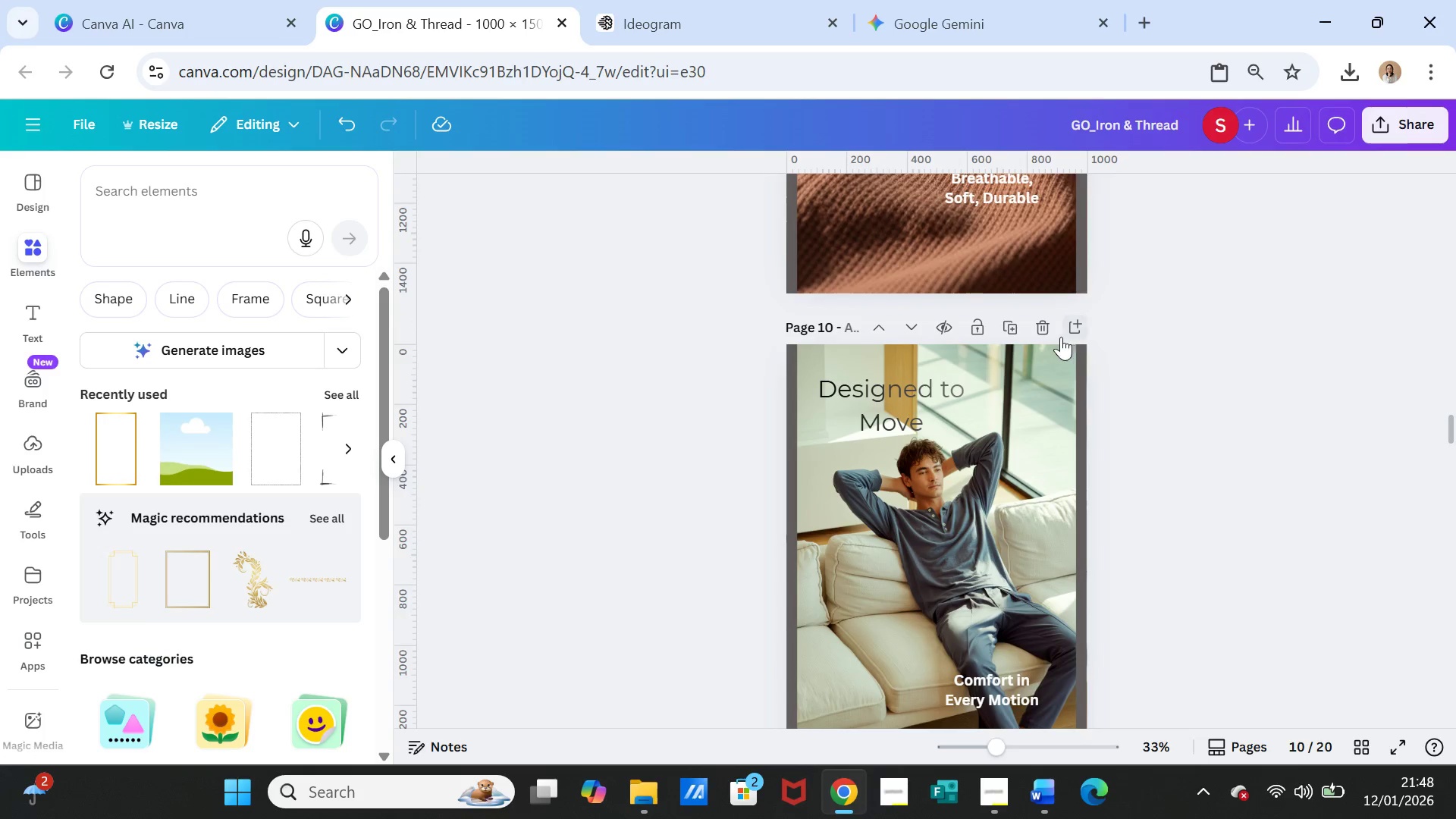 
scroll: coordinate [1144, 569], scroll_direction: down, amount: 5.0
 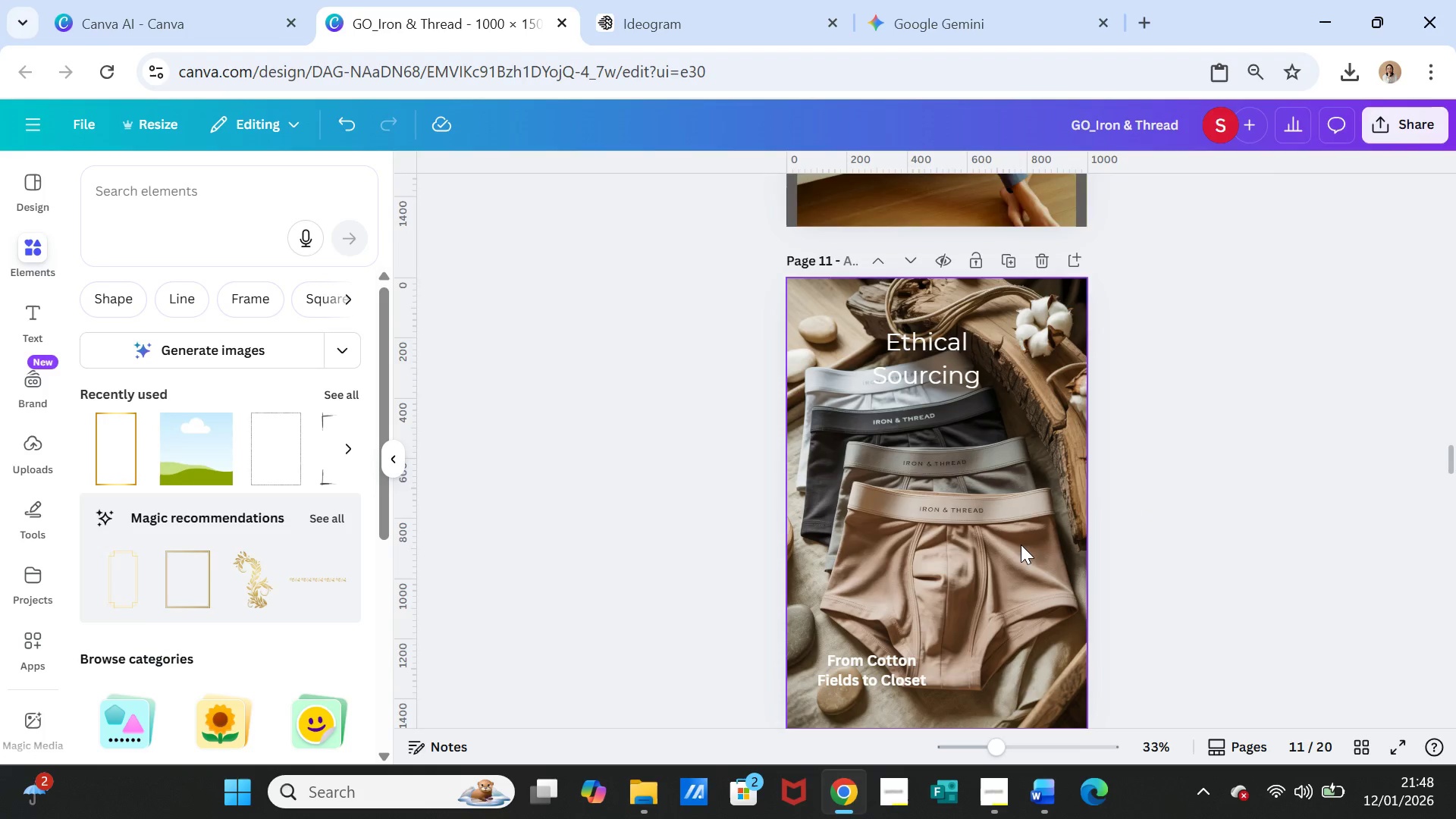 
left_click([1021, 544])
 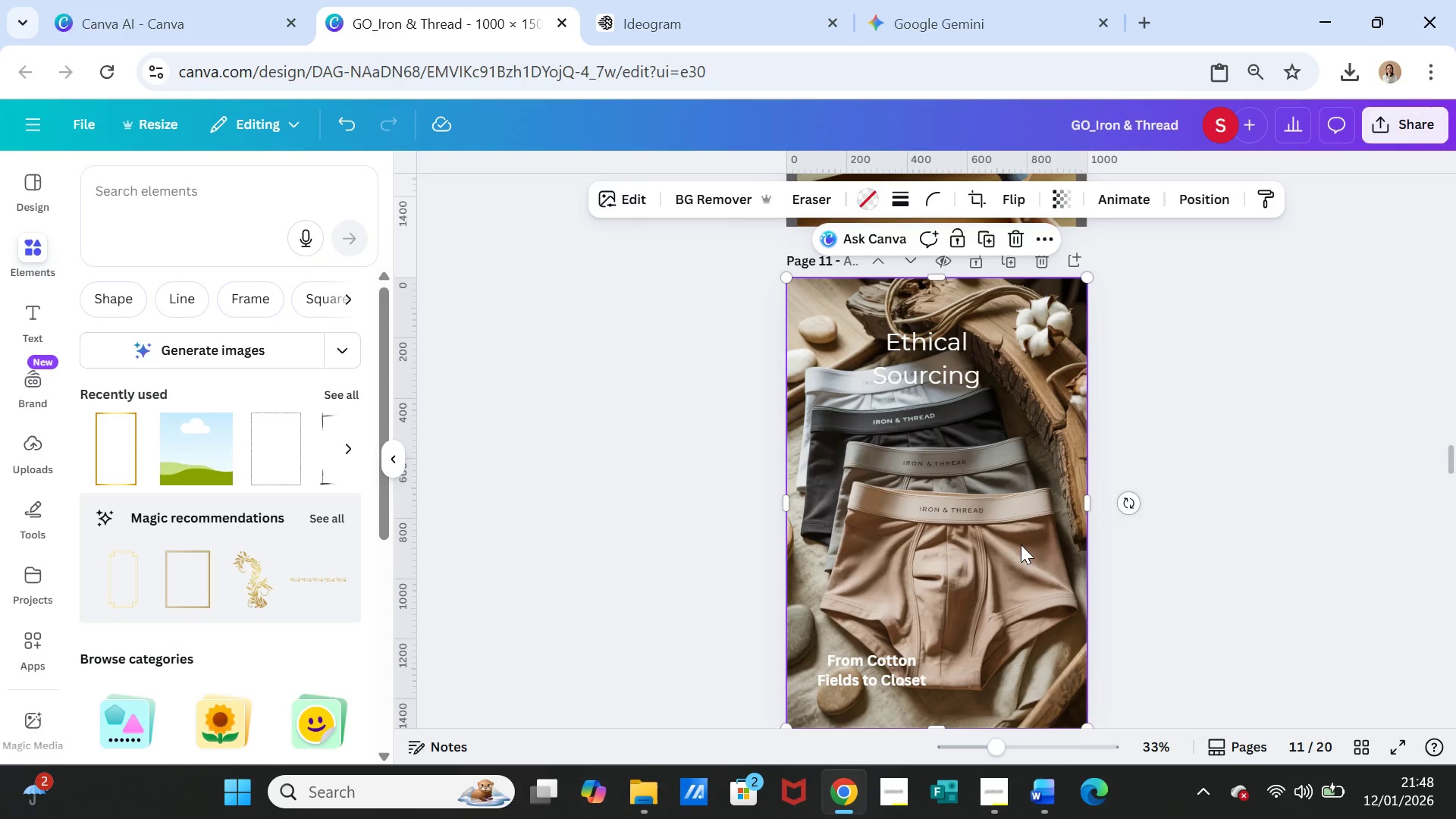 
right_click([1021, 544])
 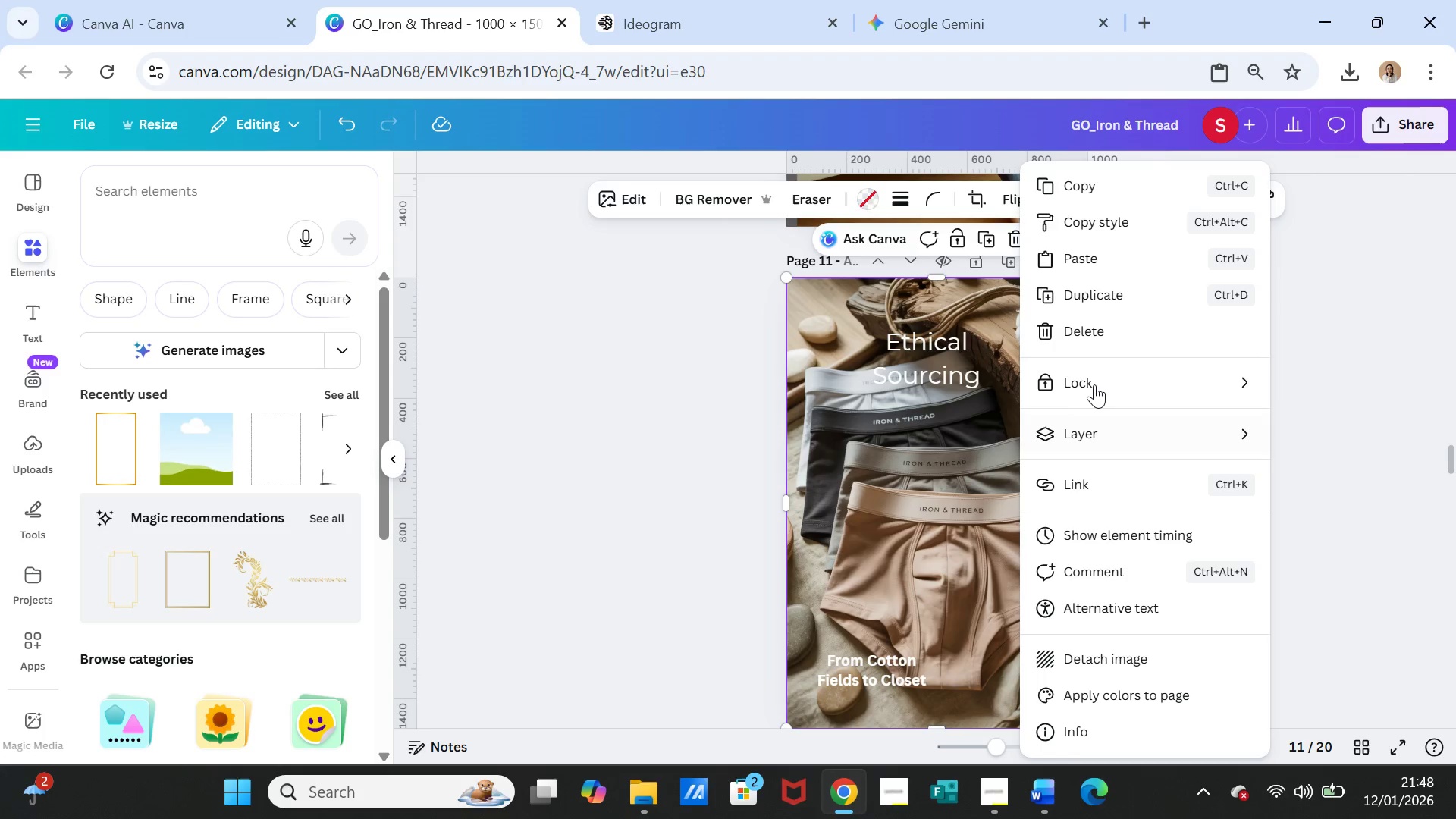 
left_click([1095, 381])
 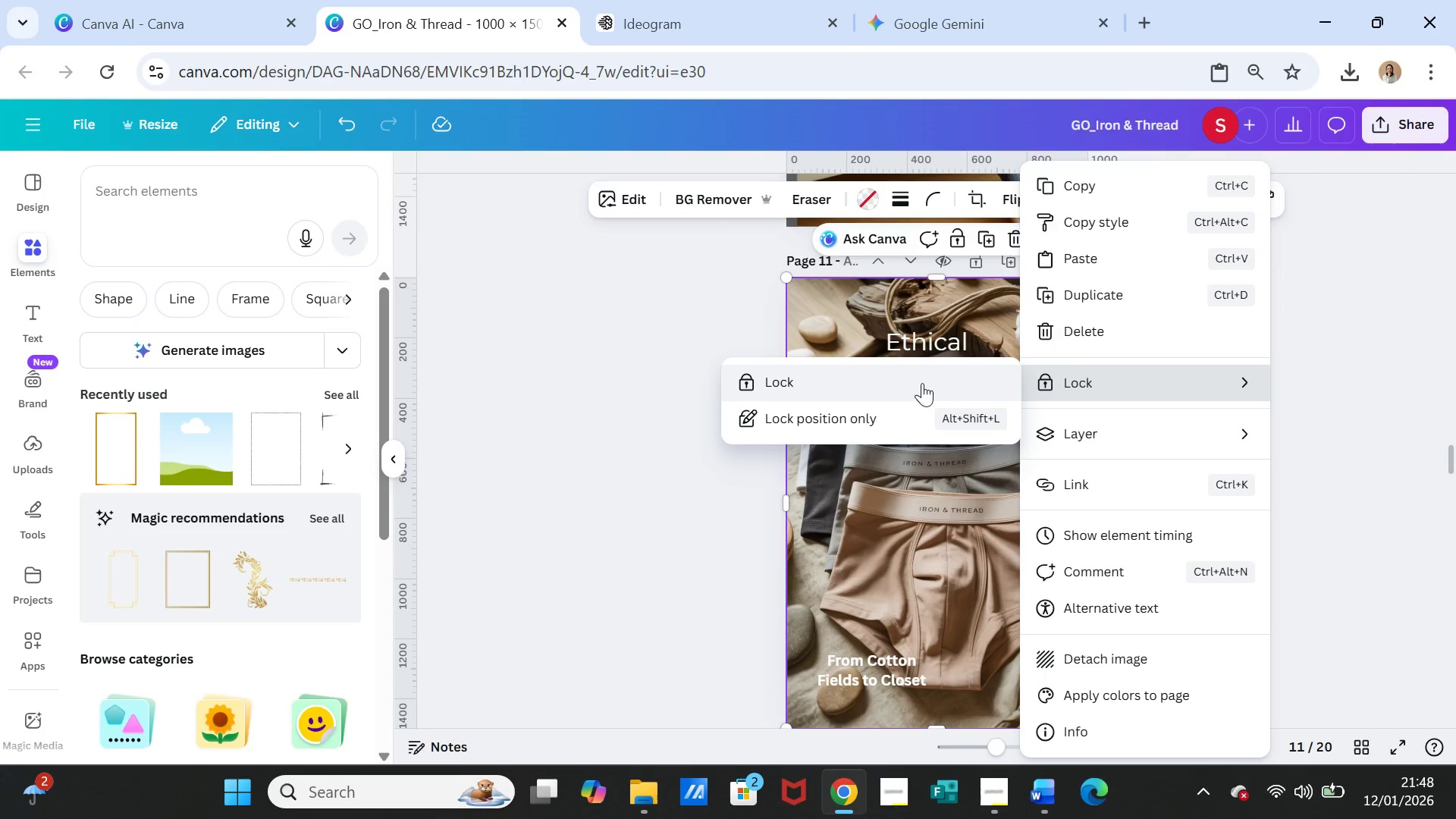 
left_click([922, 383])
 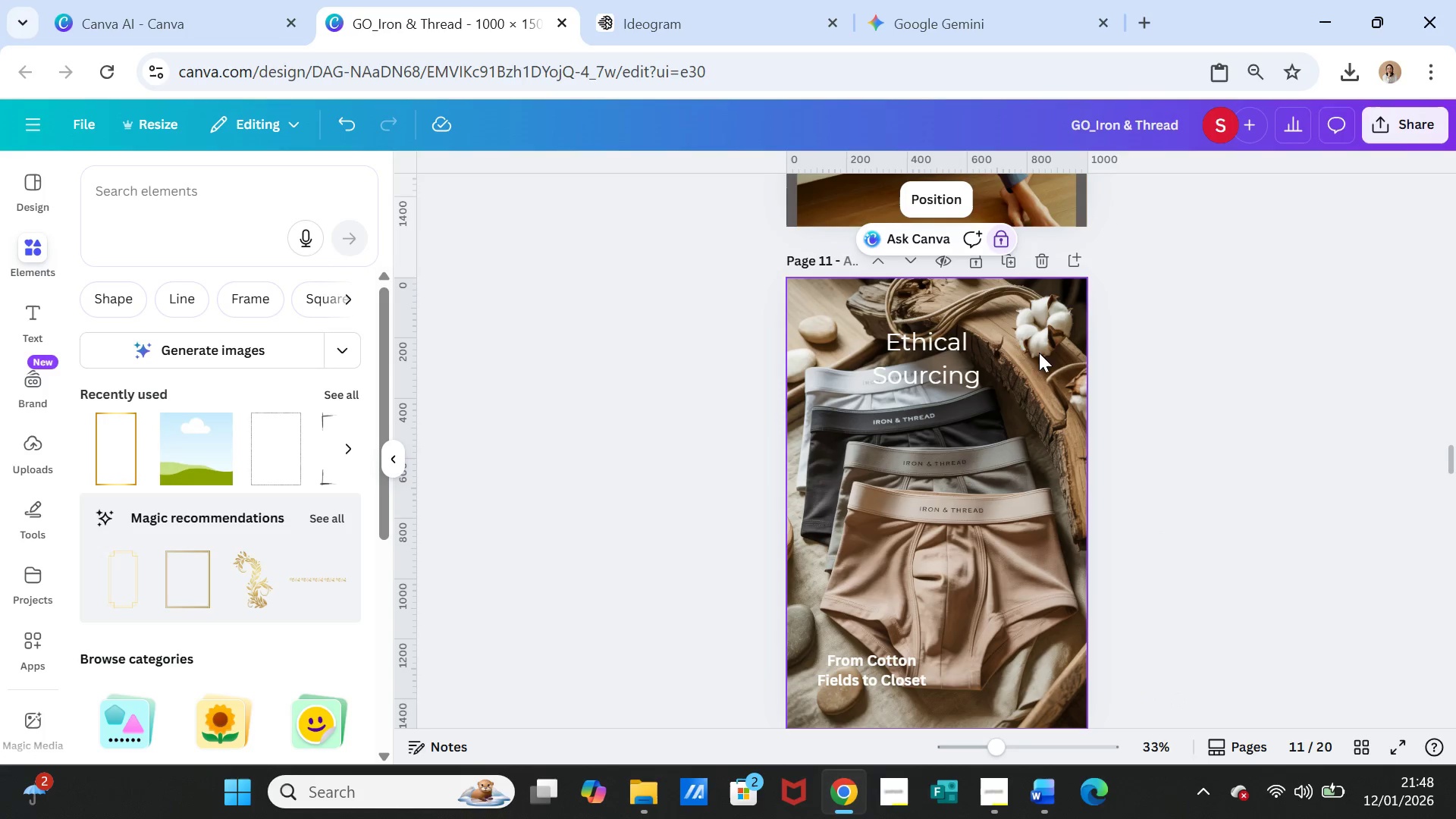 
scroll: coordinate [1181, 553], scroll_direction: up, amount: 4.0
 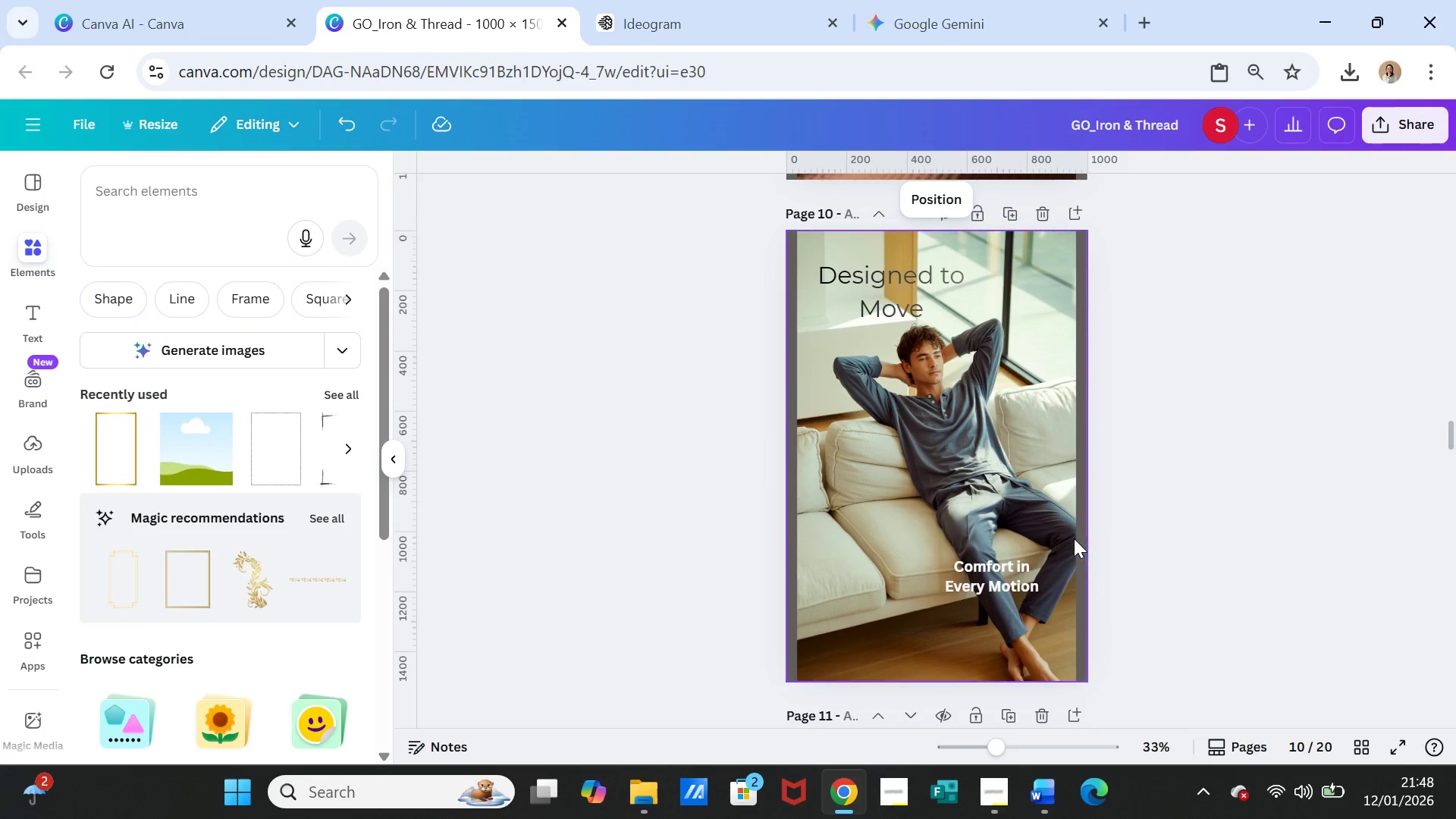 
left_click([1073, 538])
 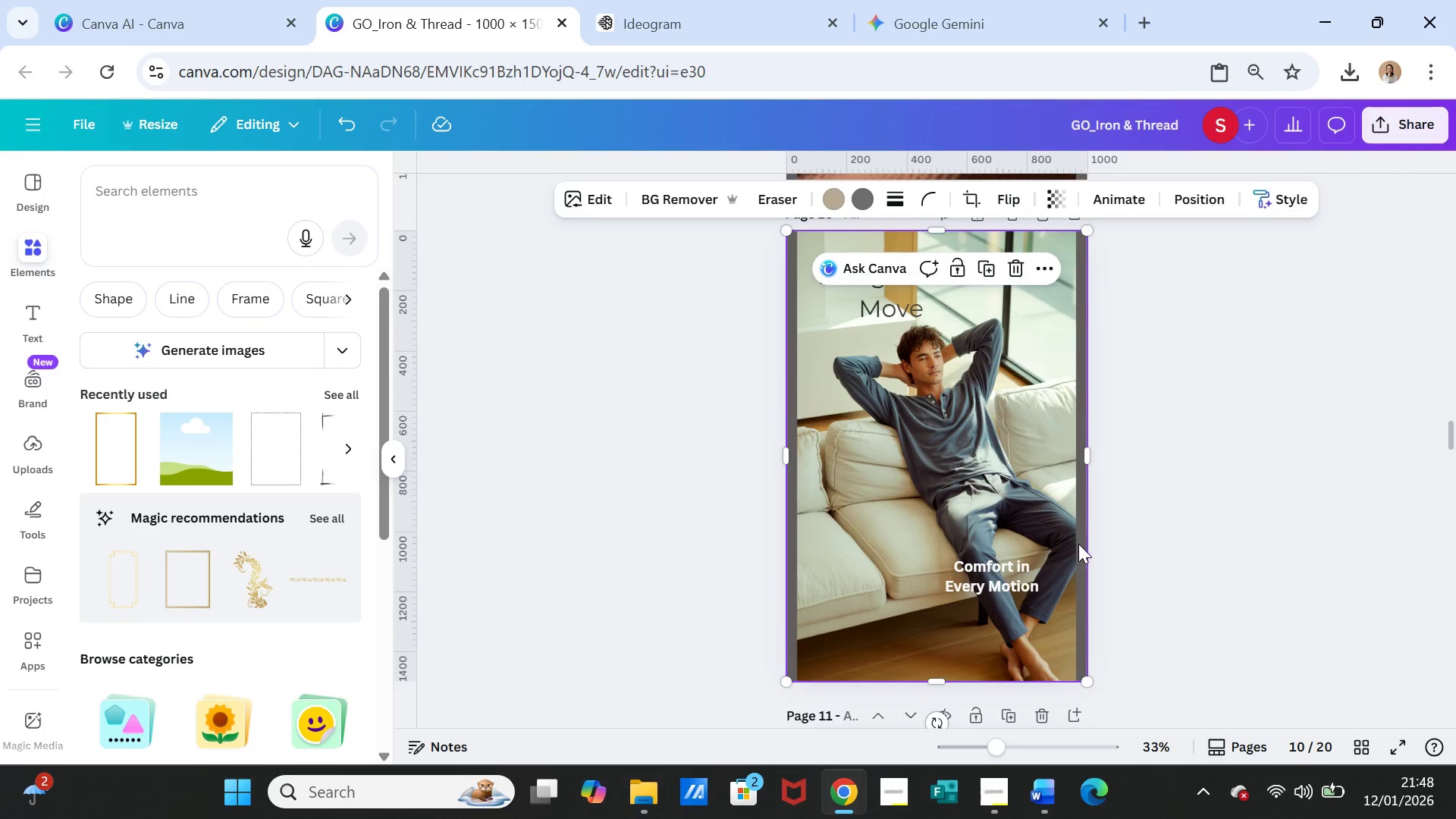 
key(Control+C)
 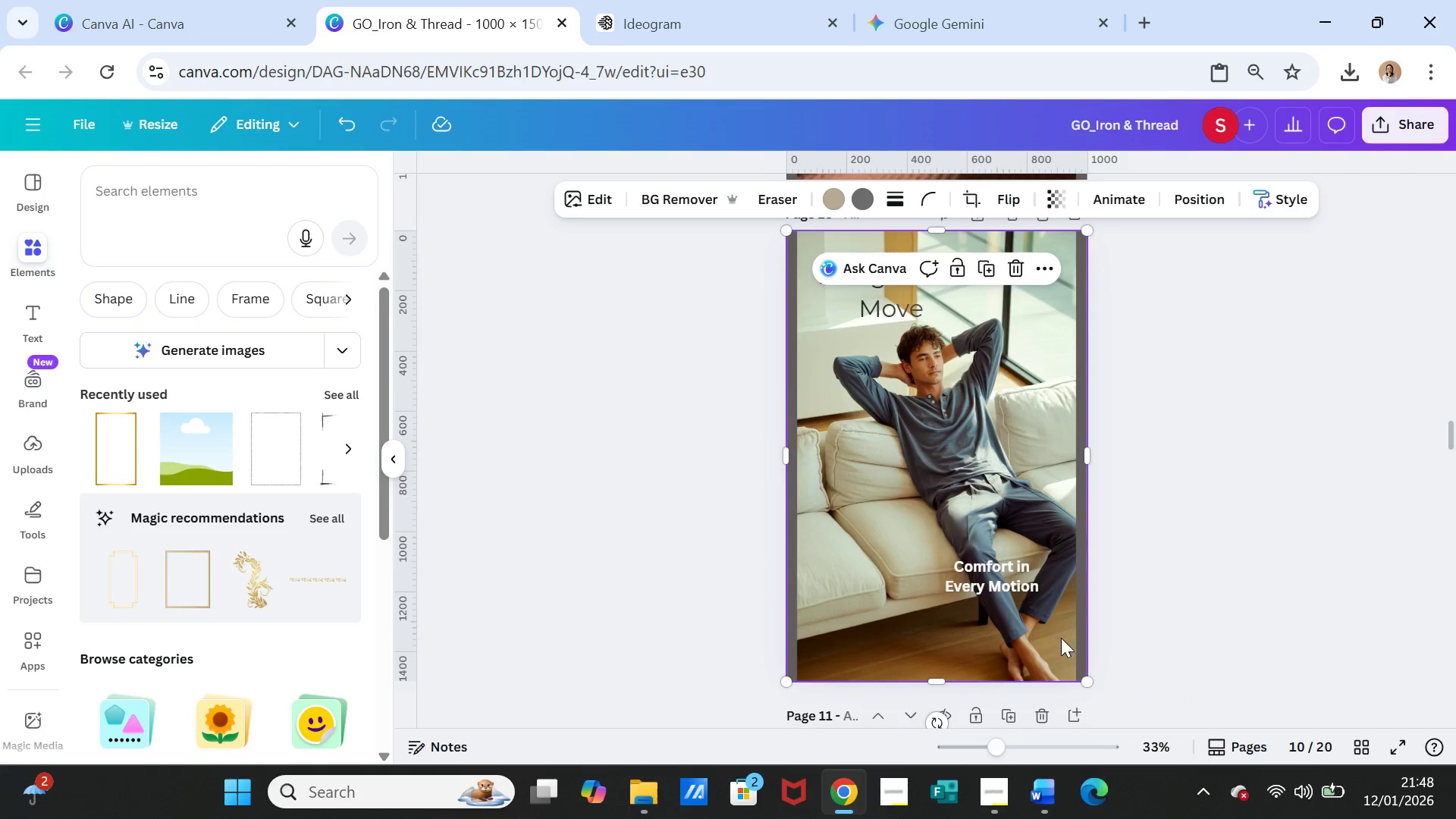 
left_click([1004, 626])
 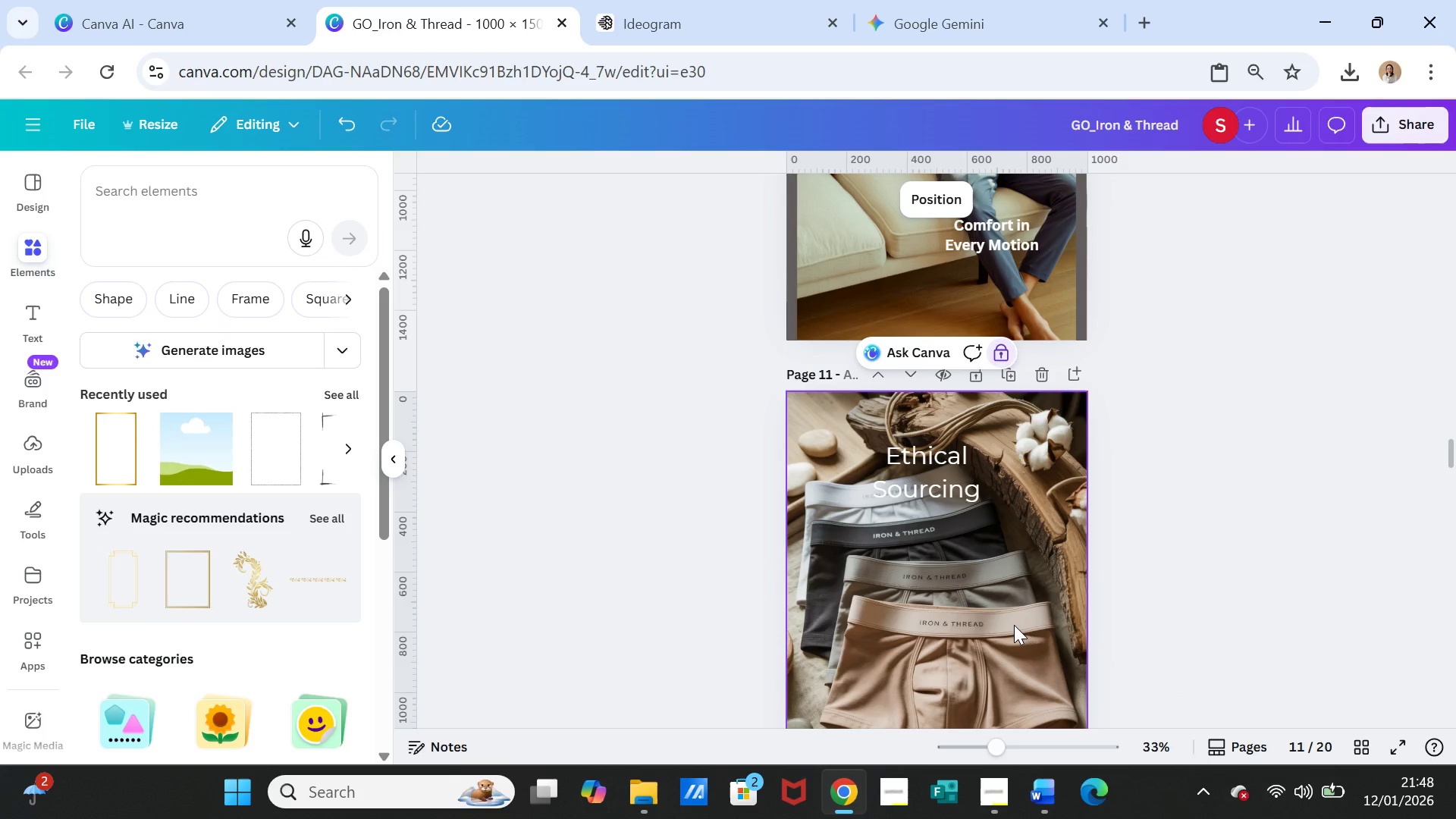 
scroll: coordinate [1061, 638], scroll_direction: down, amount: 3.0
 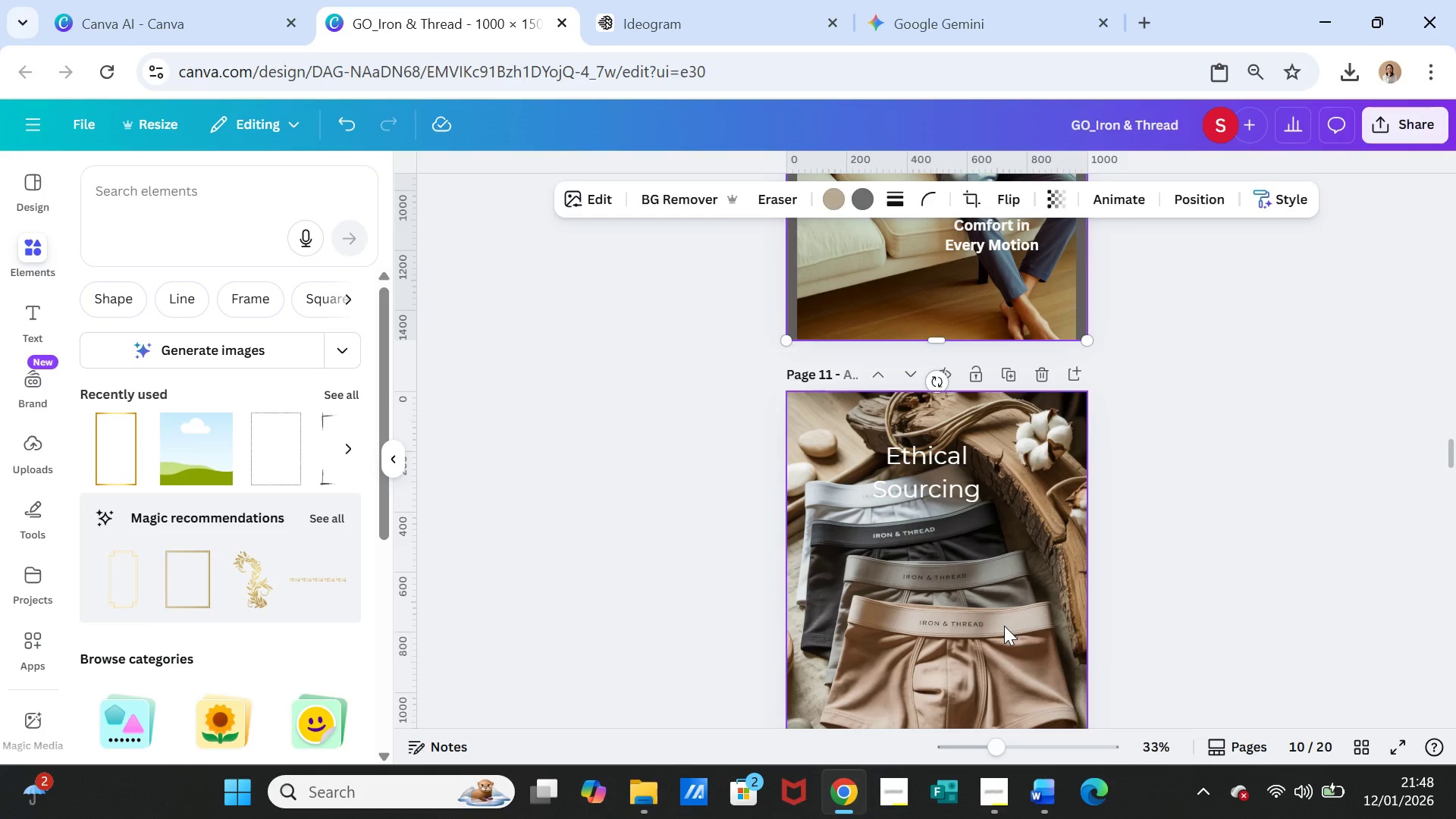 
key(Control+V)
 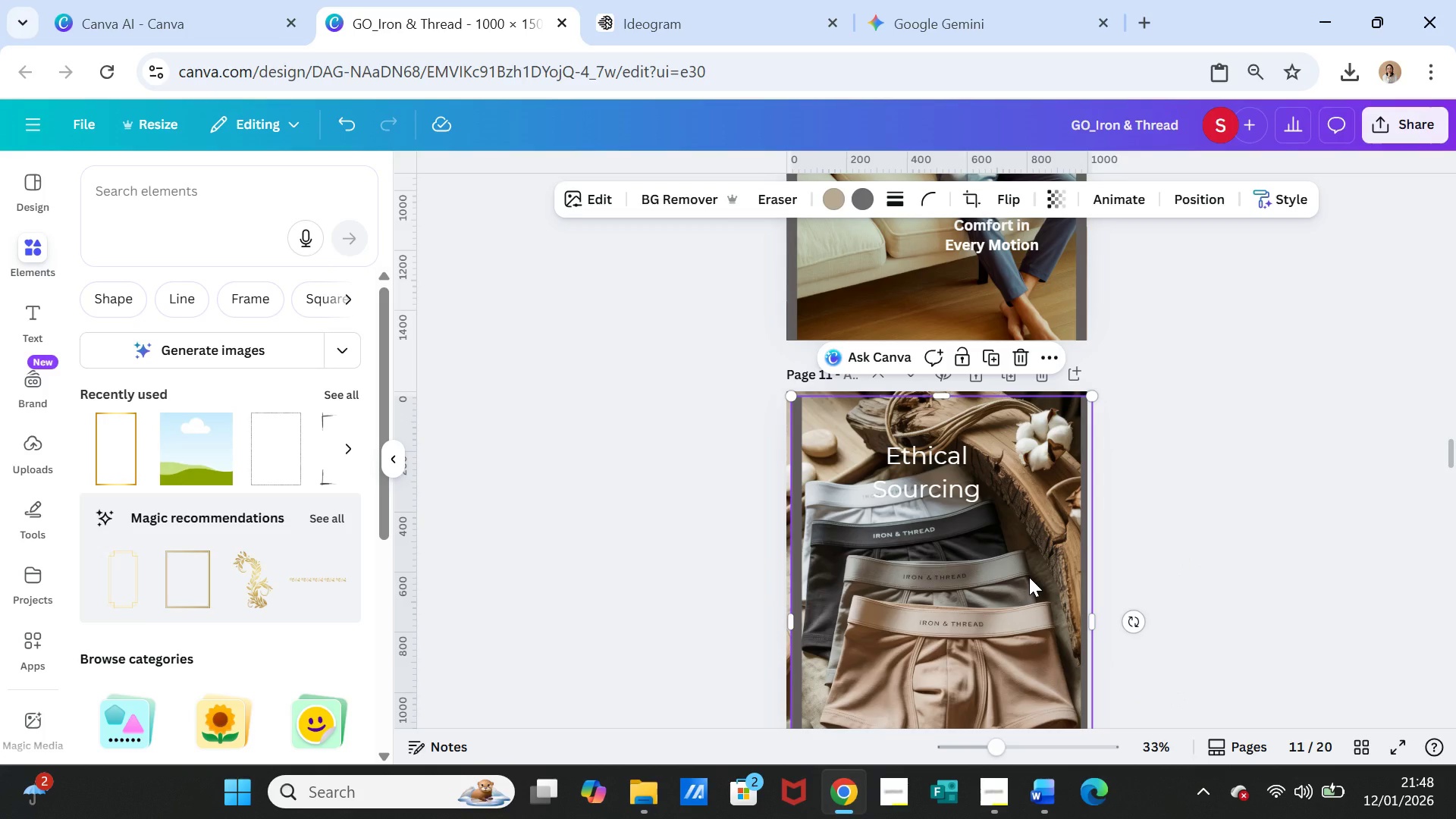 
left_click_drag(start_coordinate=[1029, 577], to_coordinate=[1020, 574])
 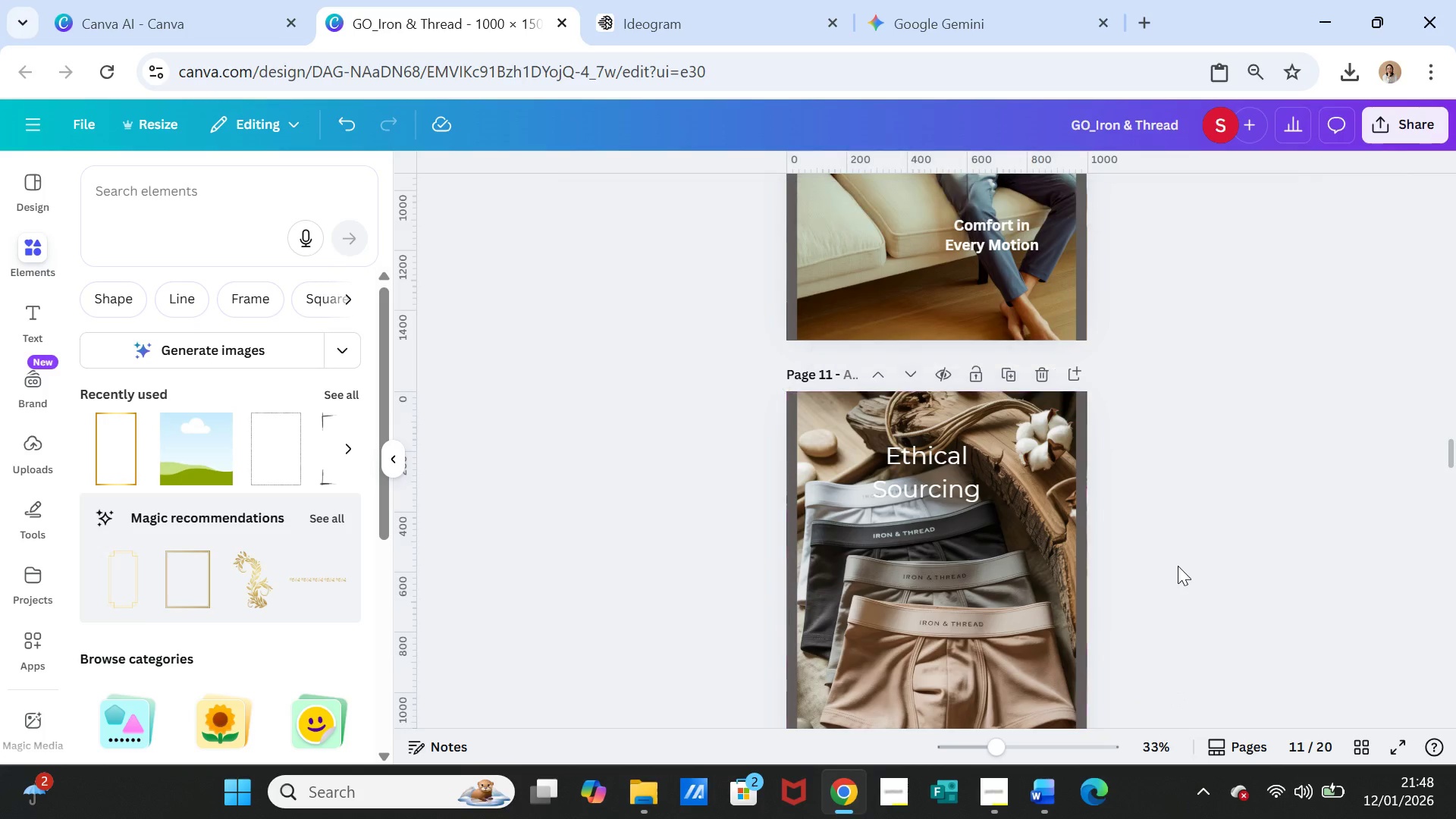 
left_click([1178, 566])
 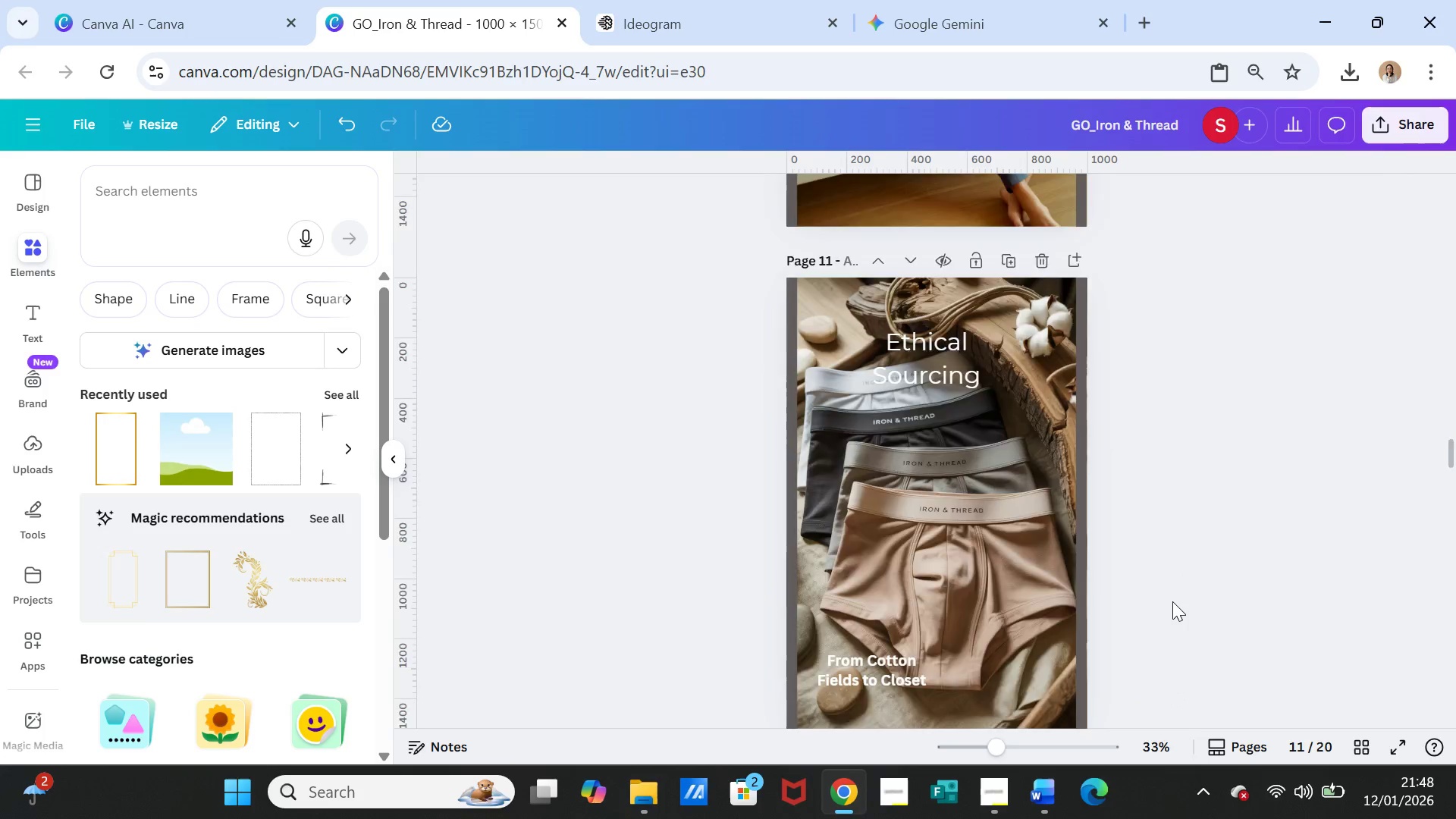 
scroll: coordinate [1172, 601], scroll_direction: down, amount: 3.0
 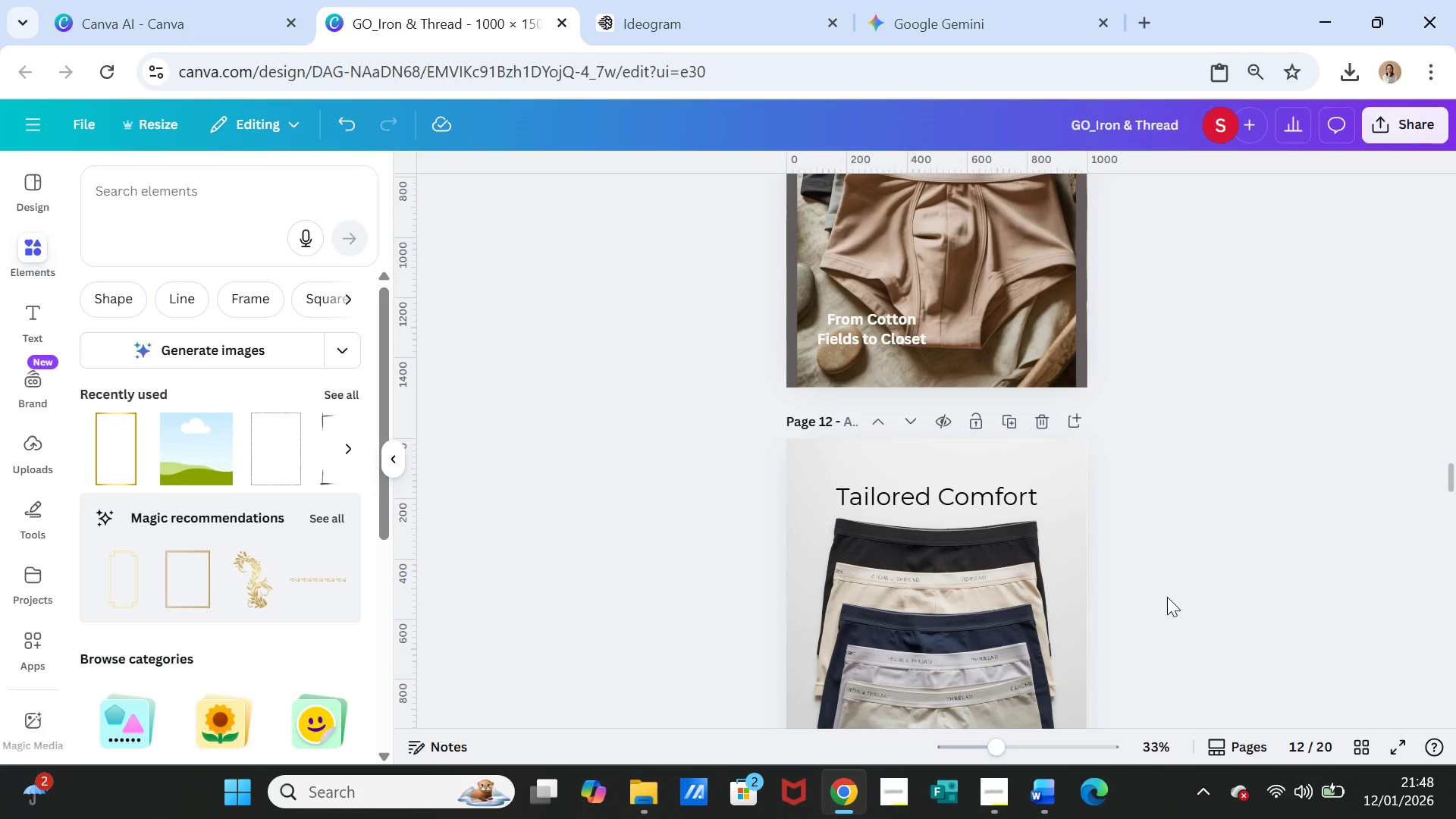 
left_click([994, 538])
 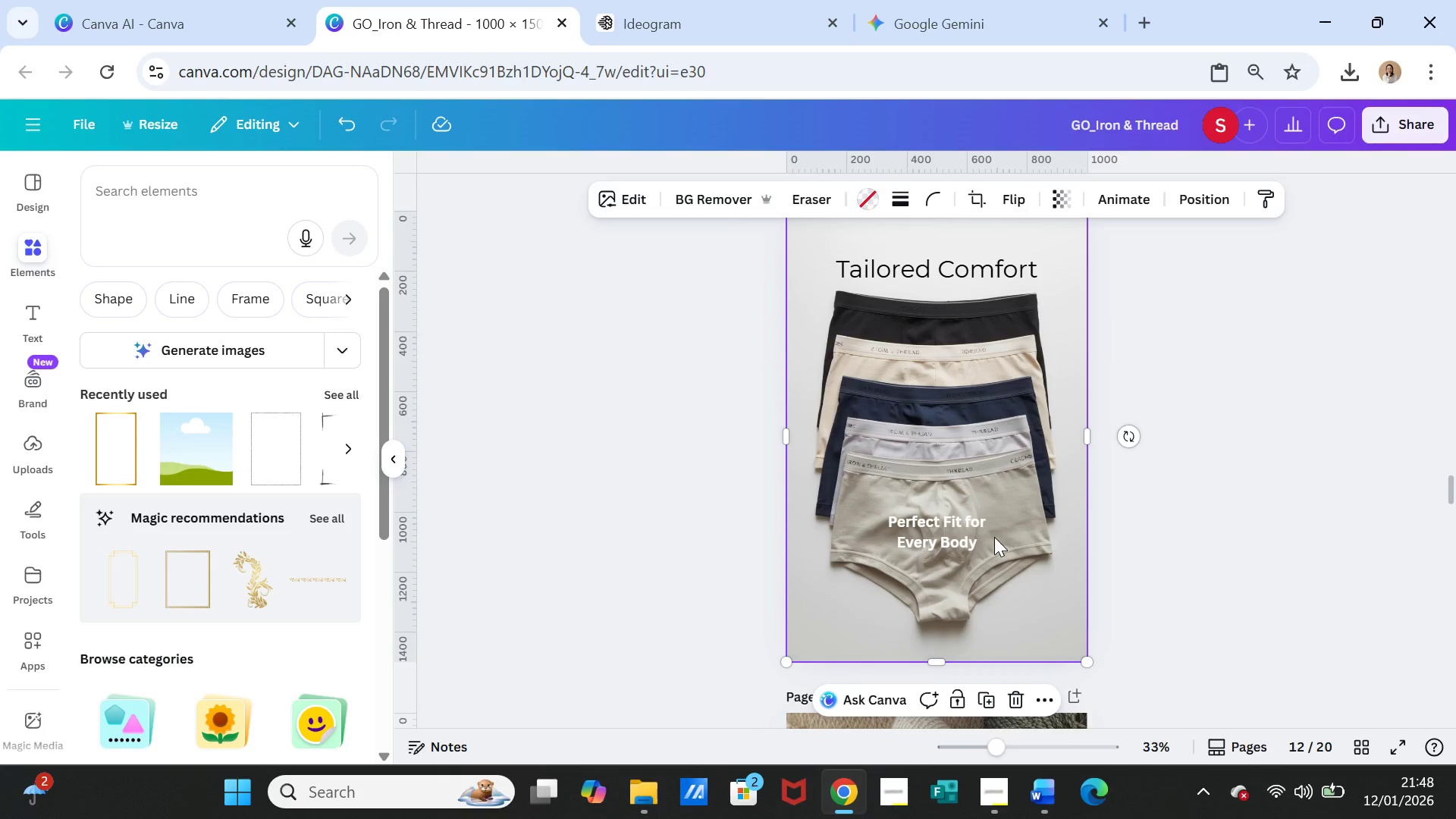 
scroll: coordinate [1167, 597], scroll_direction: down, amount: 2.0
 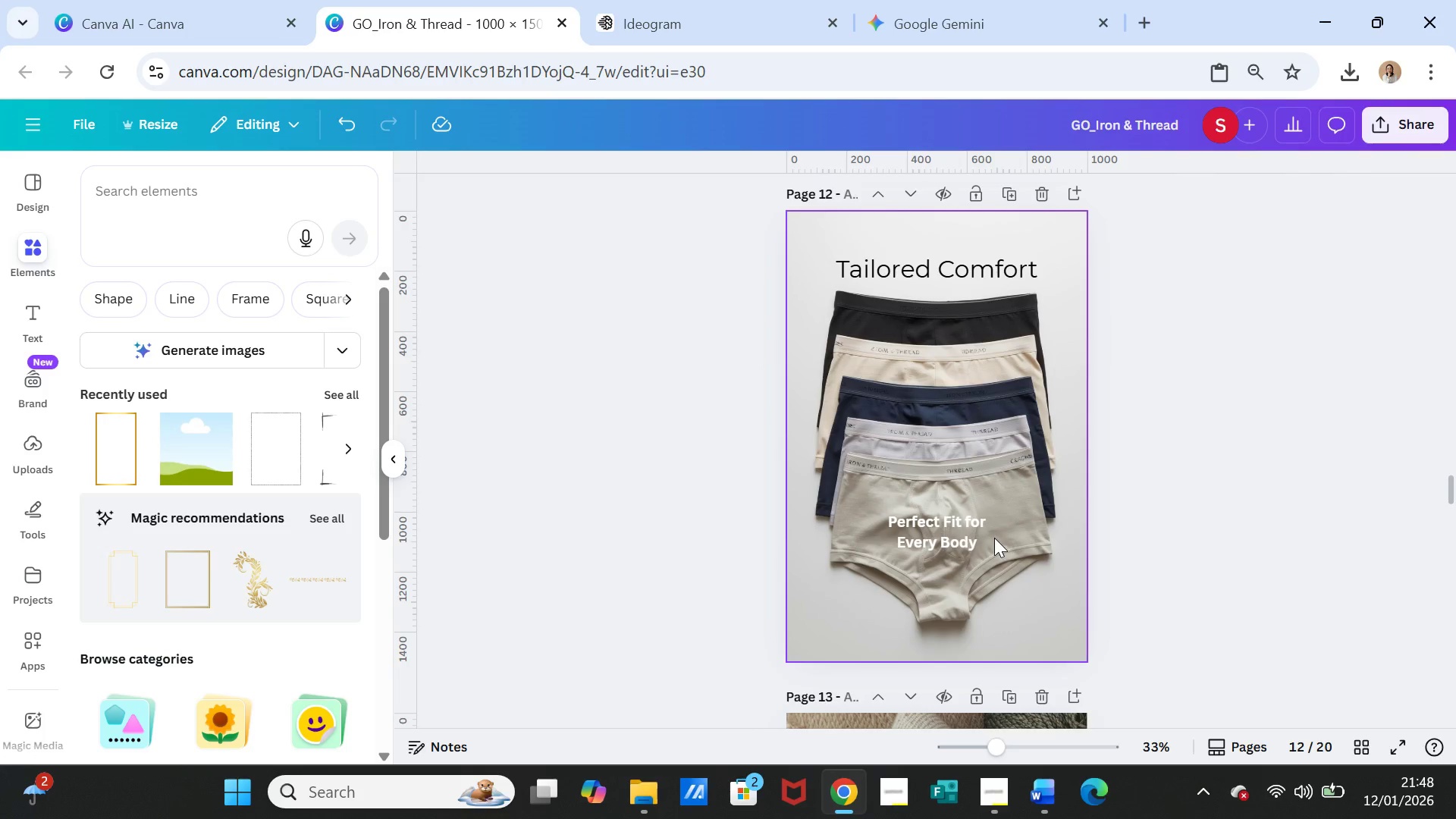 
right_click([994, 537])
 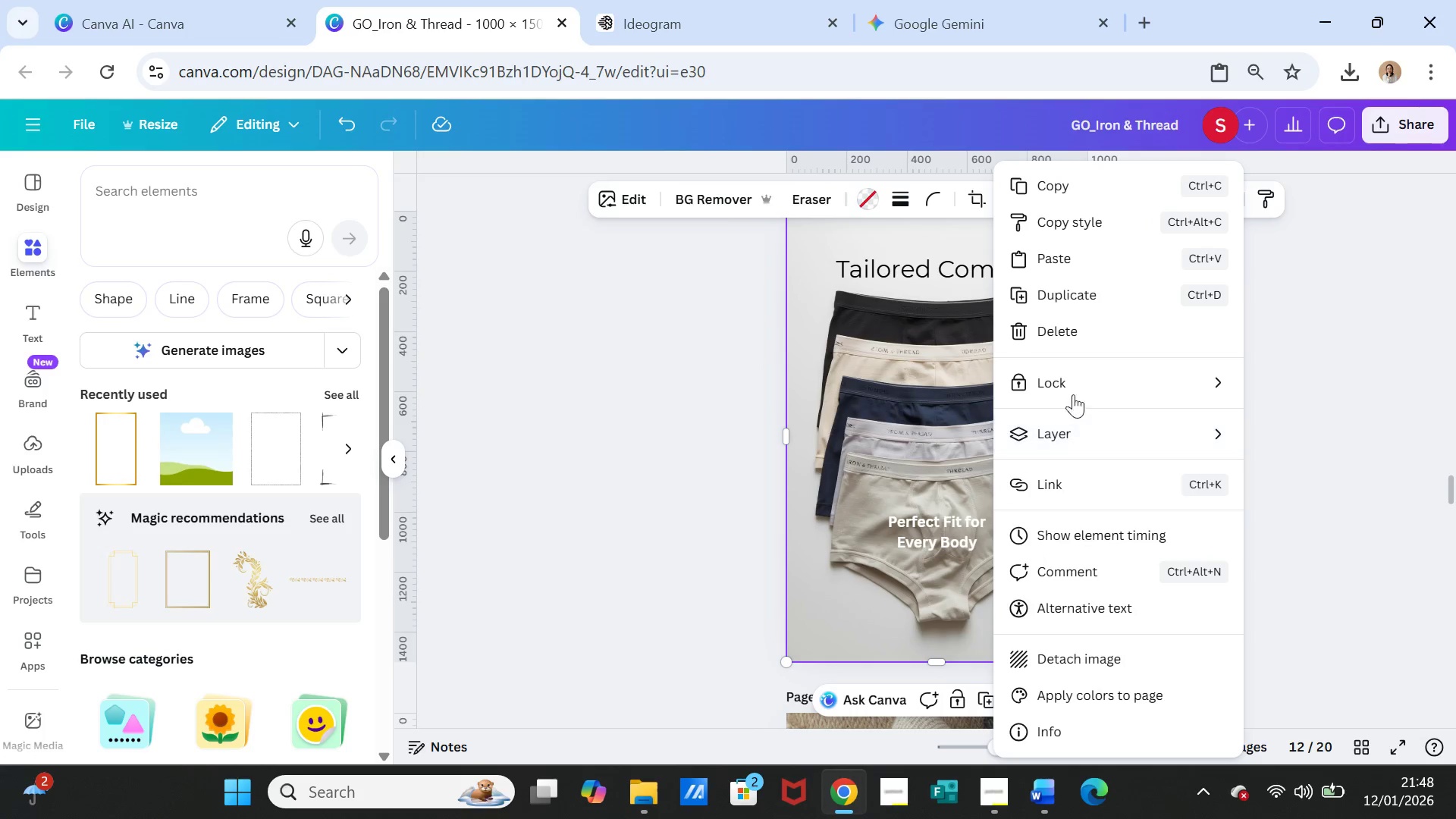 
left_click([1075, 384])
 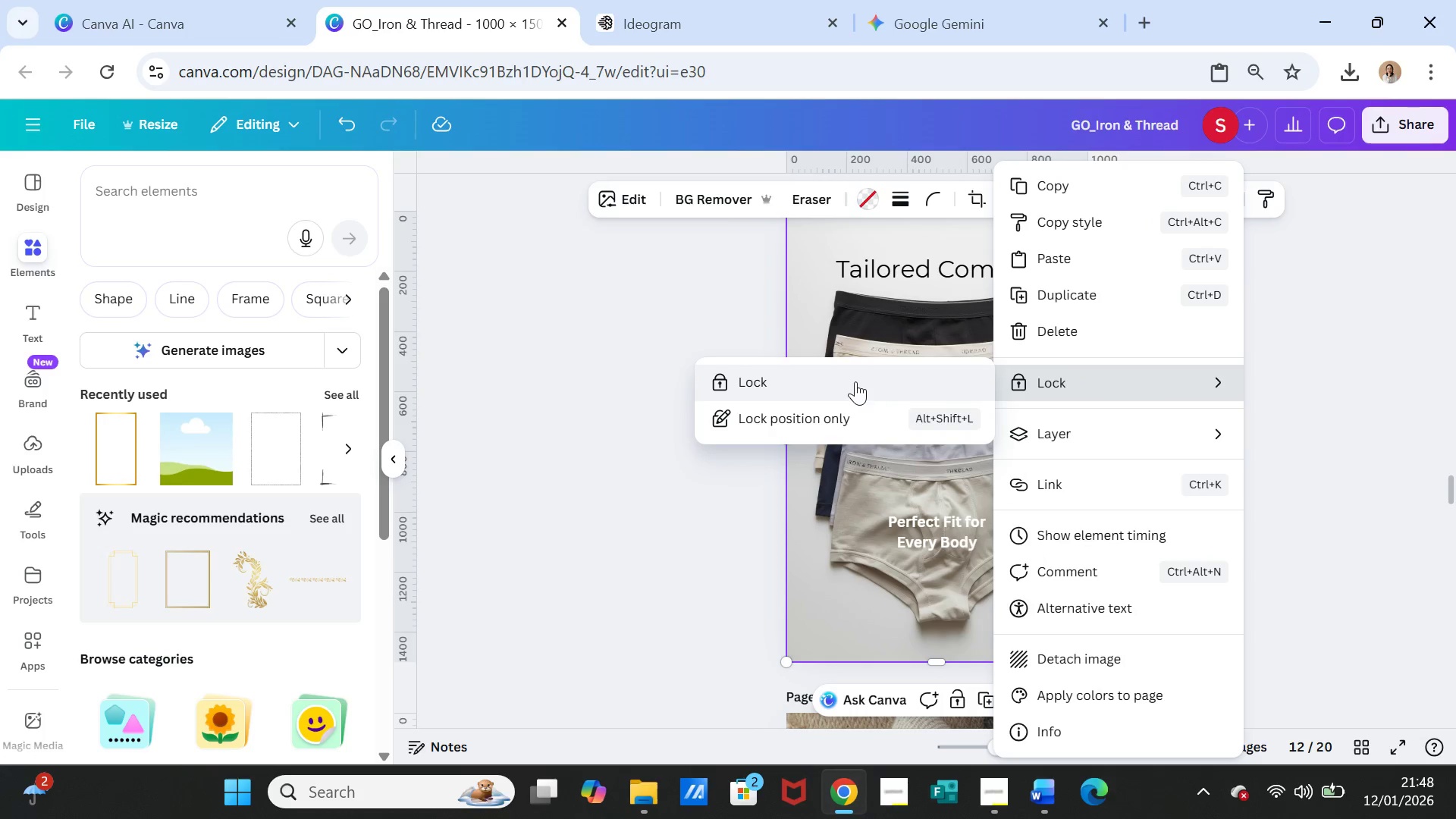 
left_click([855, 381])
 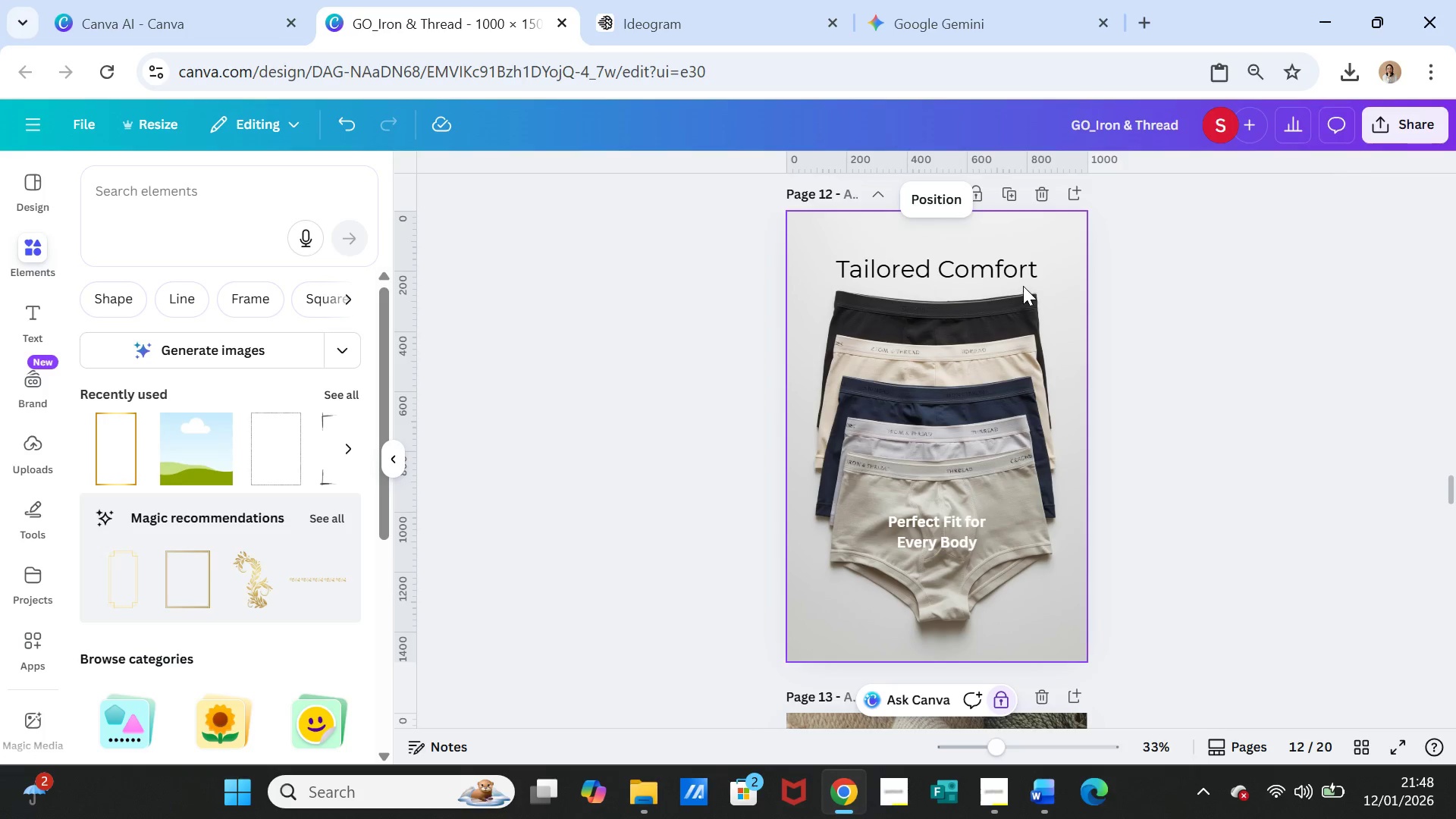 
scroll: coordinate [1208, 519], scroll_direction: up, amount: 3.0
 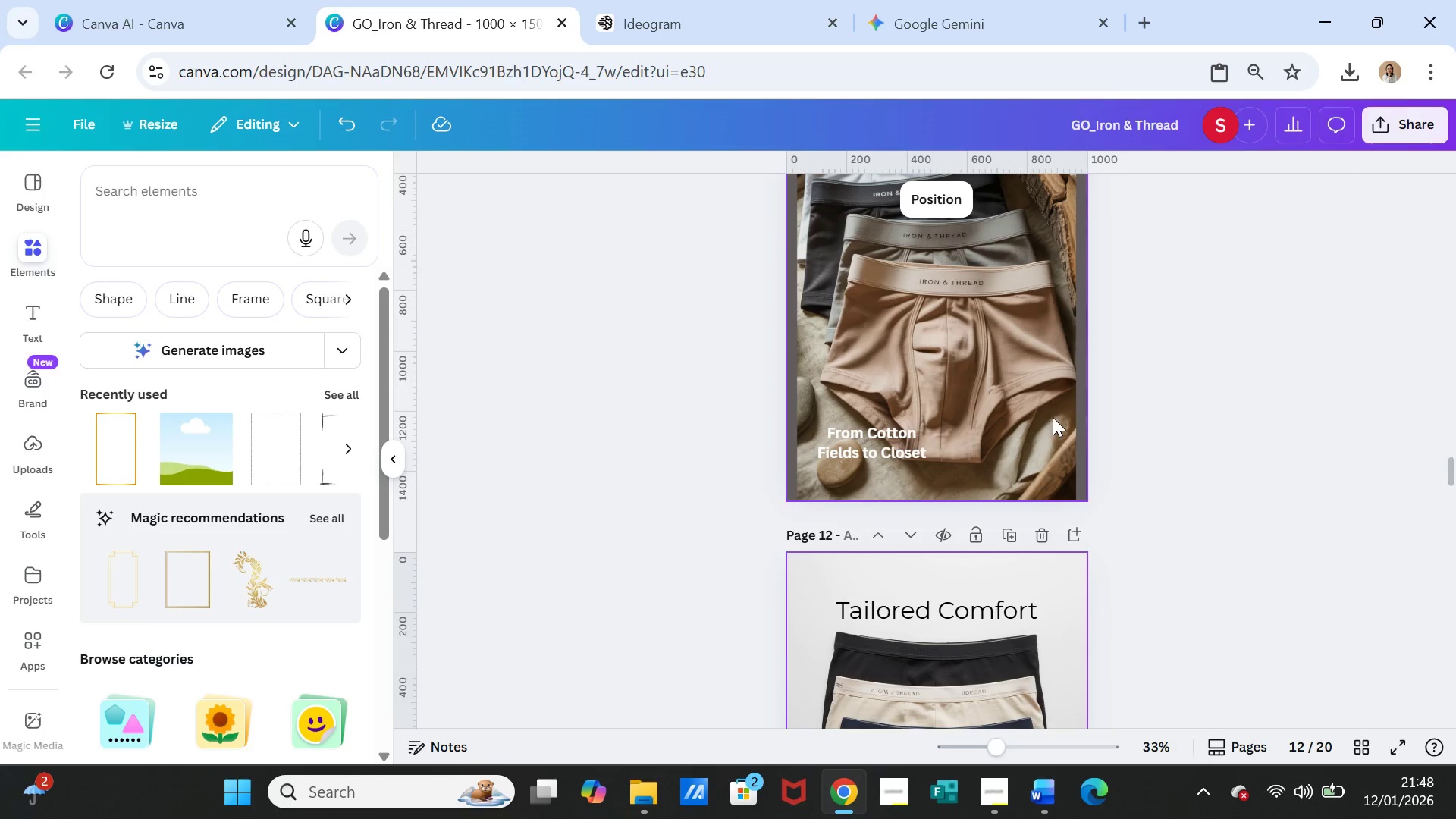 
left_click([1053, 416])
 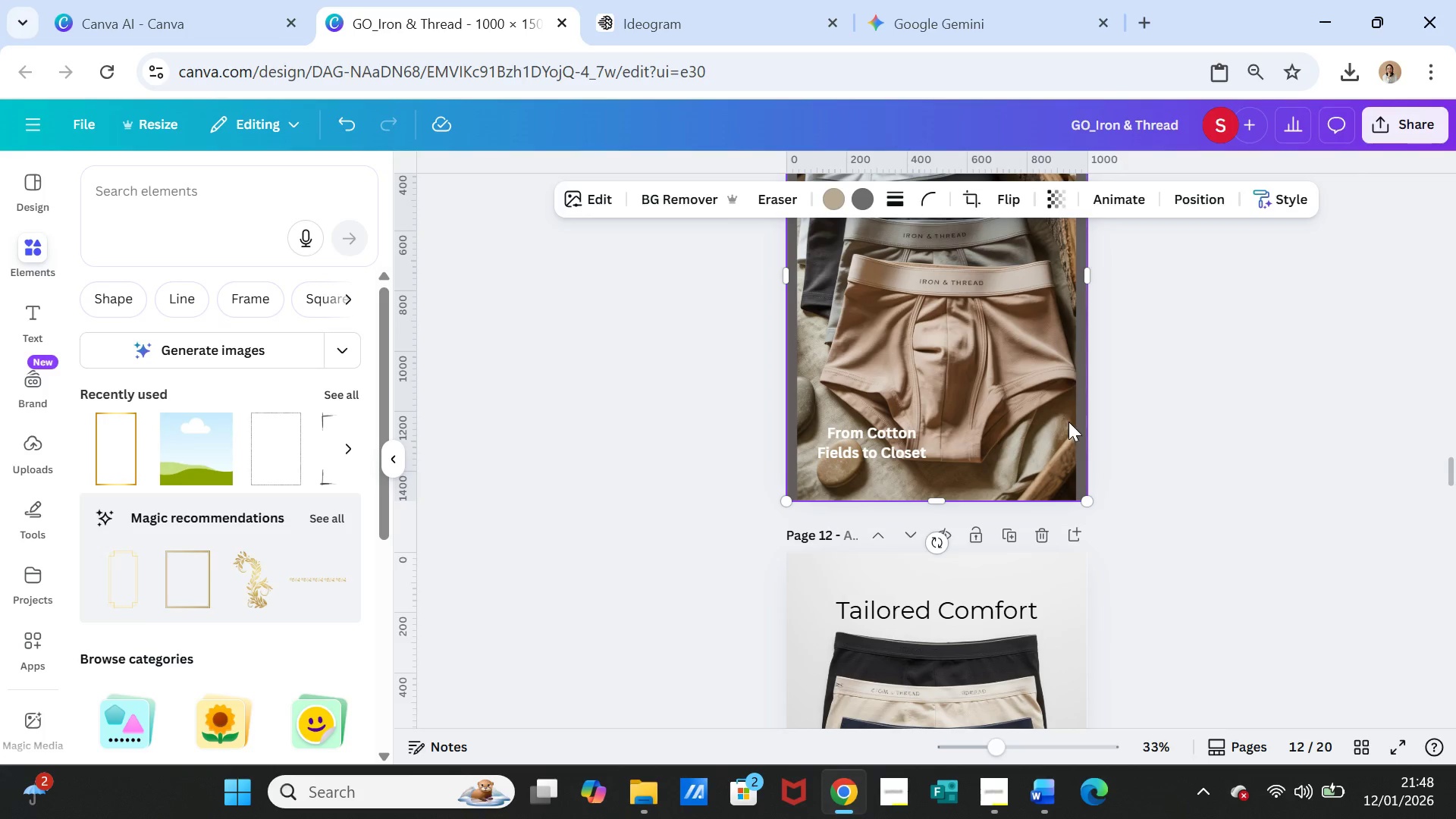 
key(Control+C)
 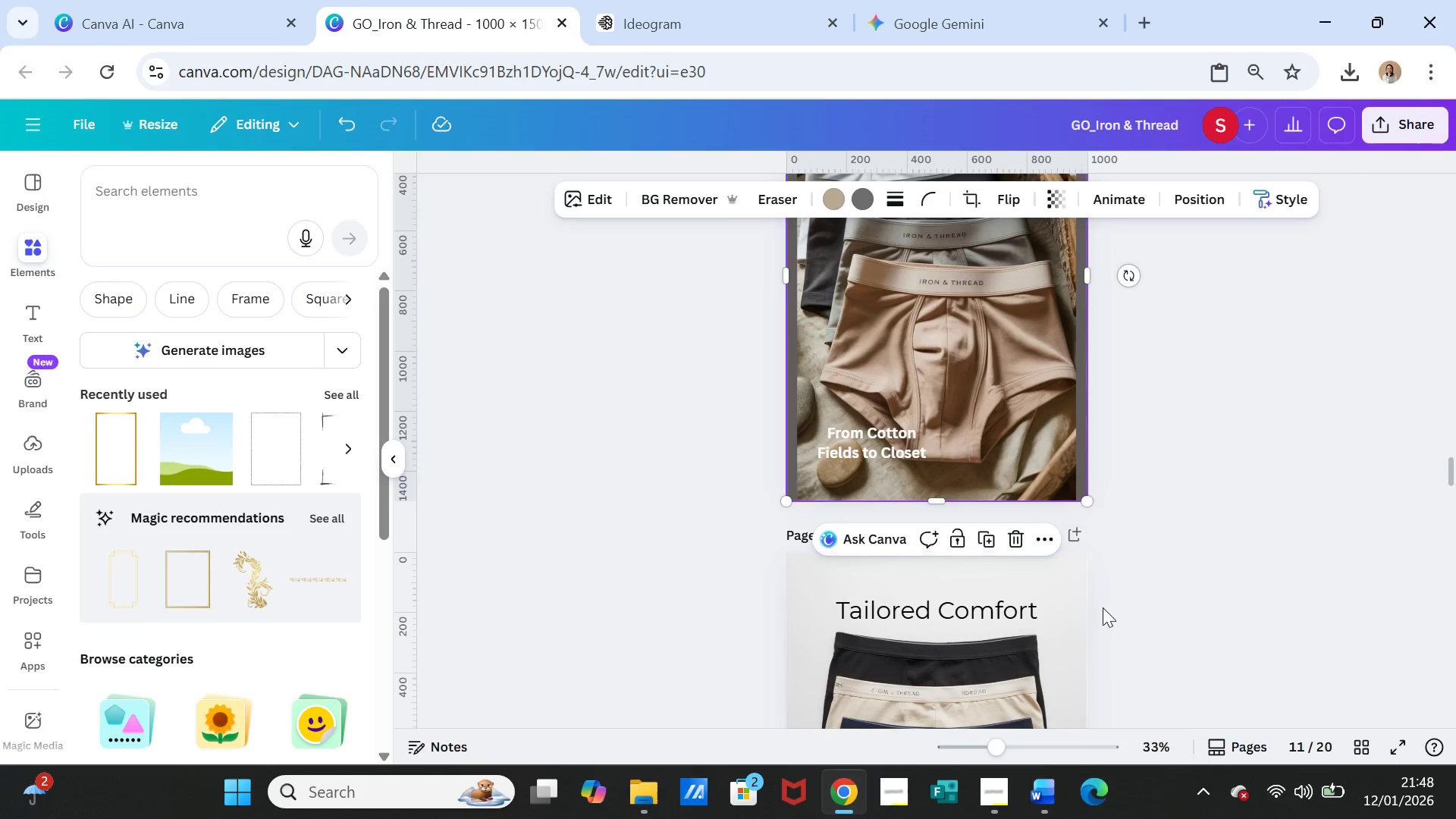 
left_click([1035, 585])
 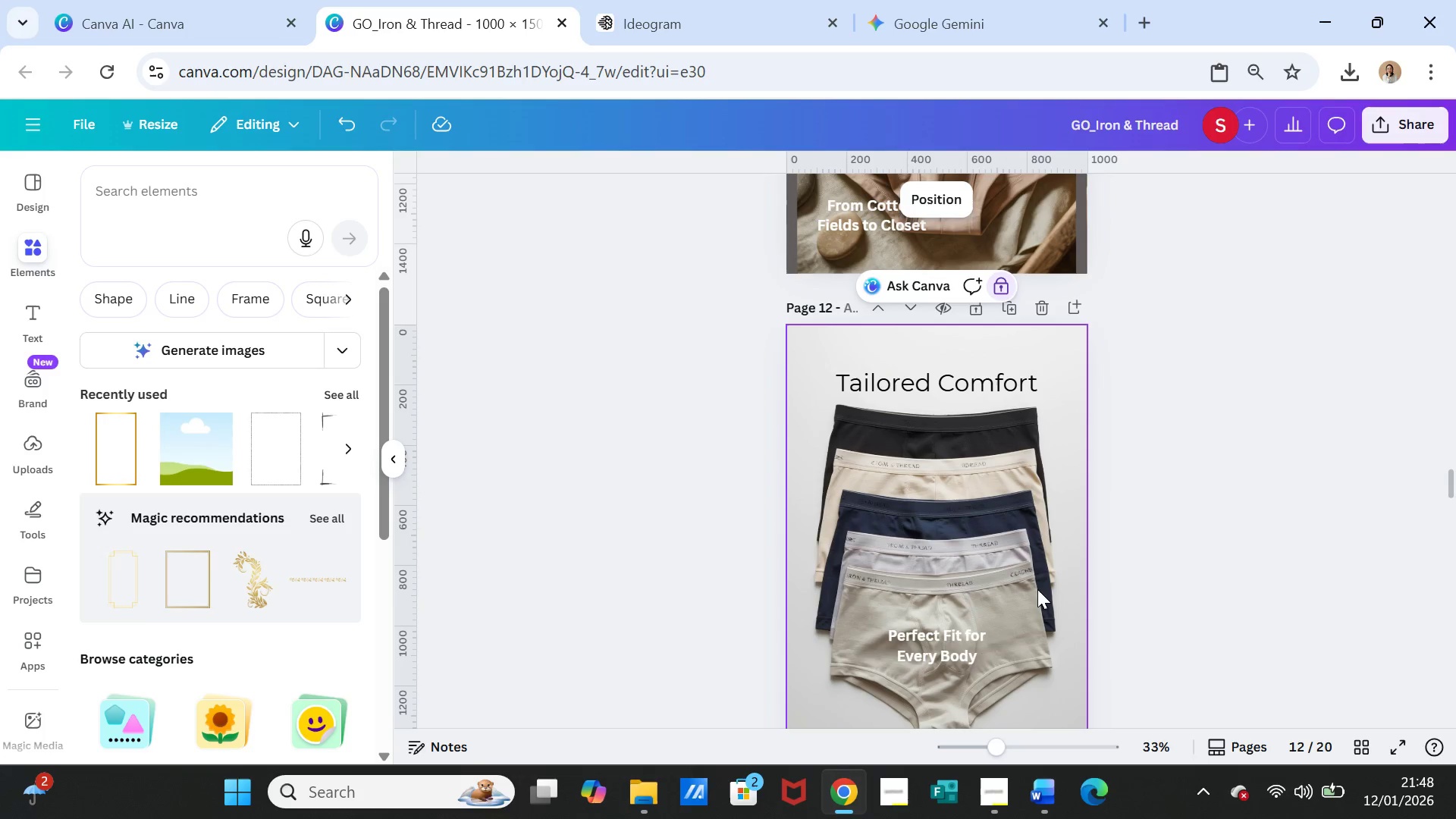 
scroll: coordinate [1103, 608], scroll_direction: down, amount: 2.0
 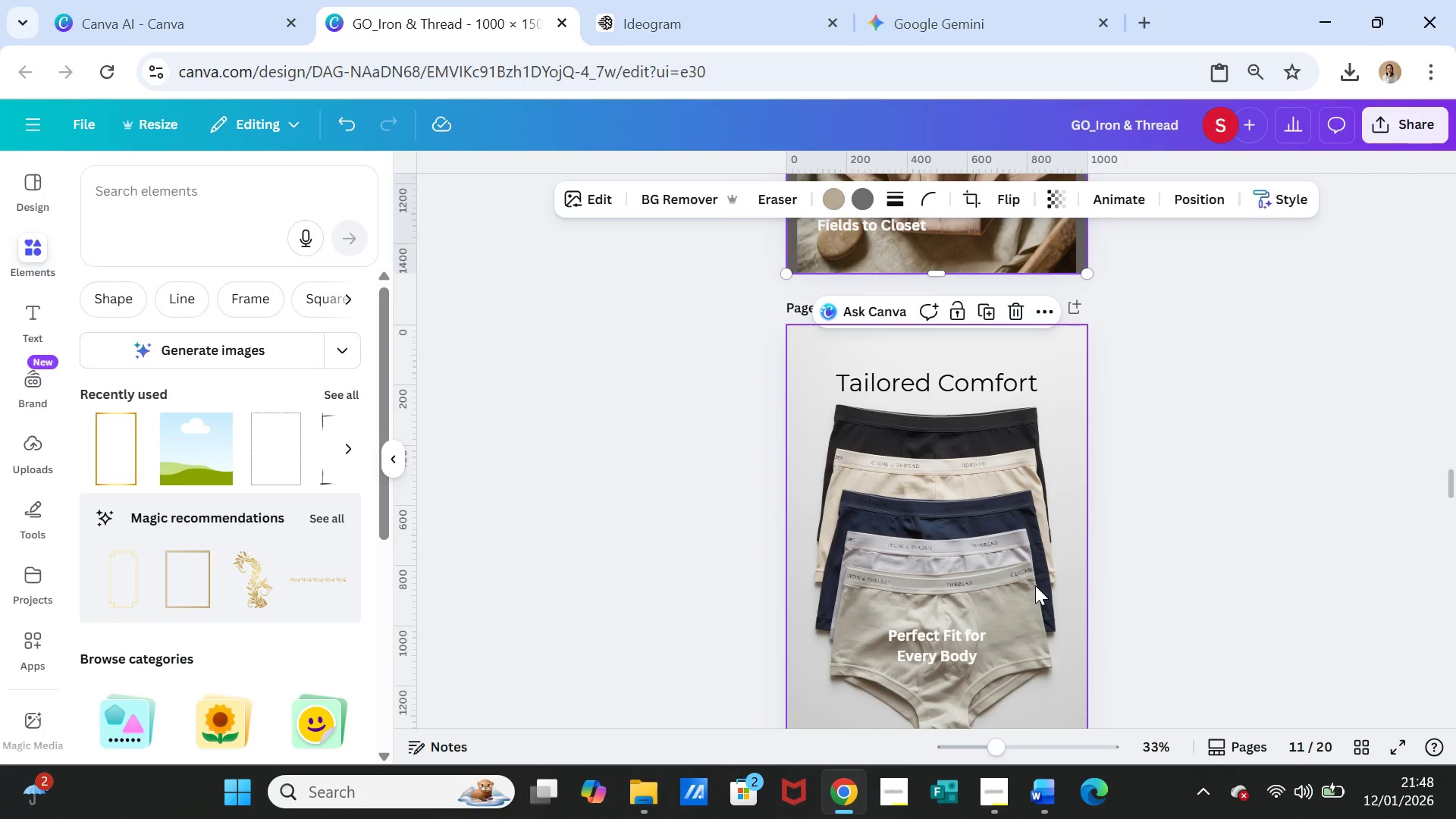 
key(Control+V)
 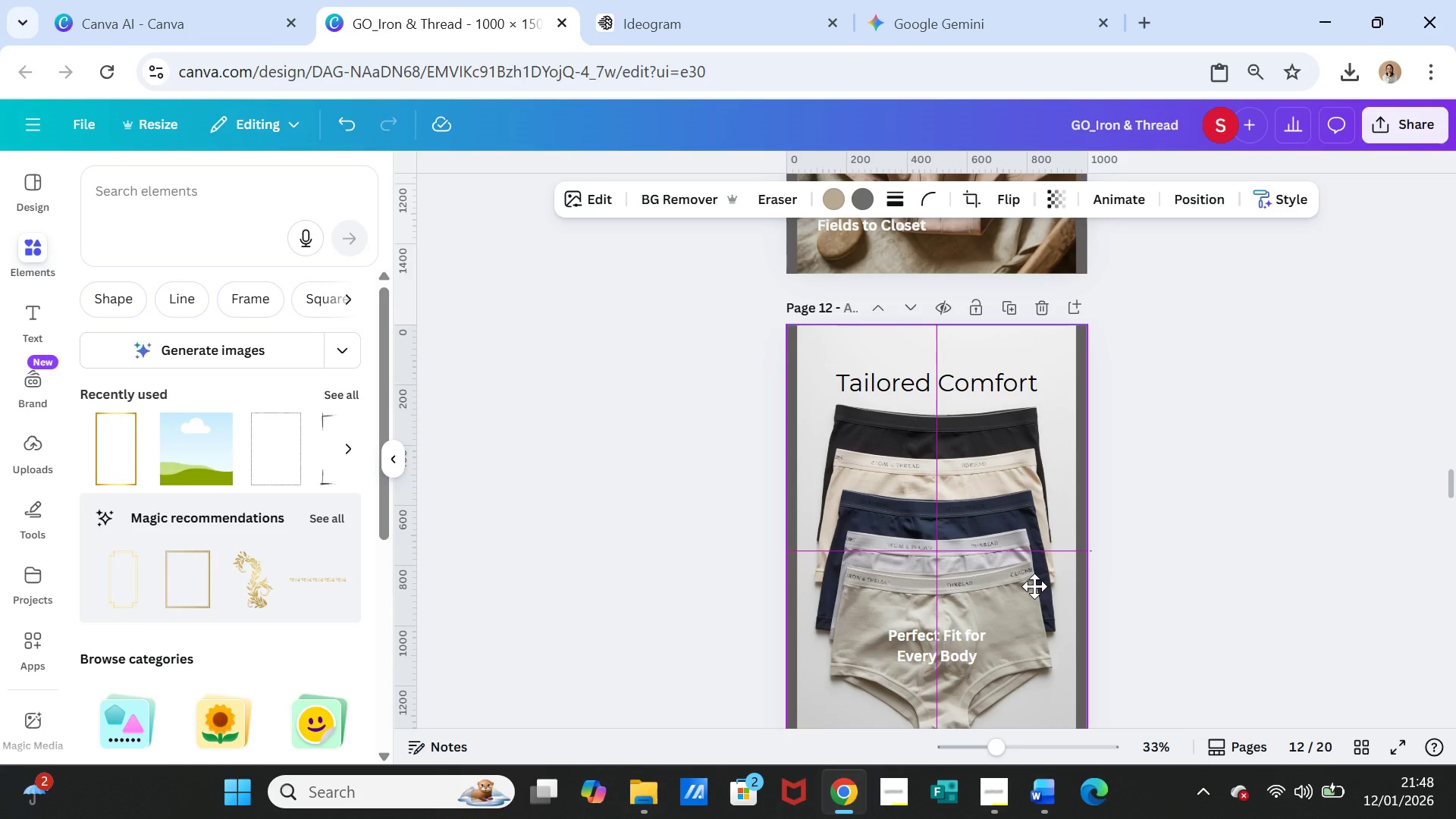 
left_click([1249, 576])
 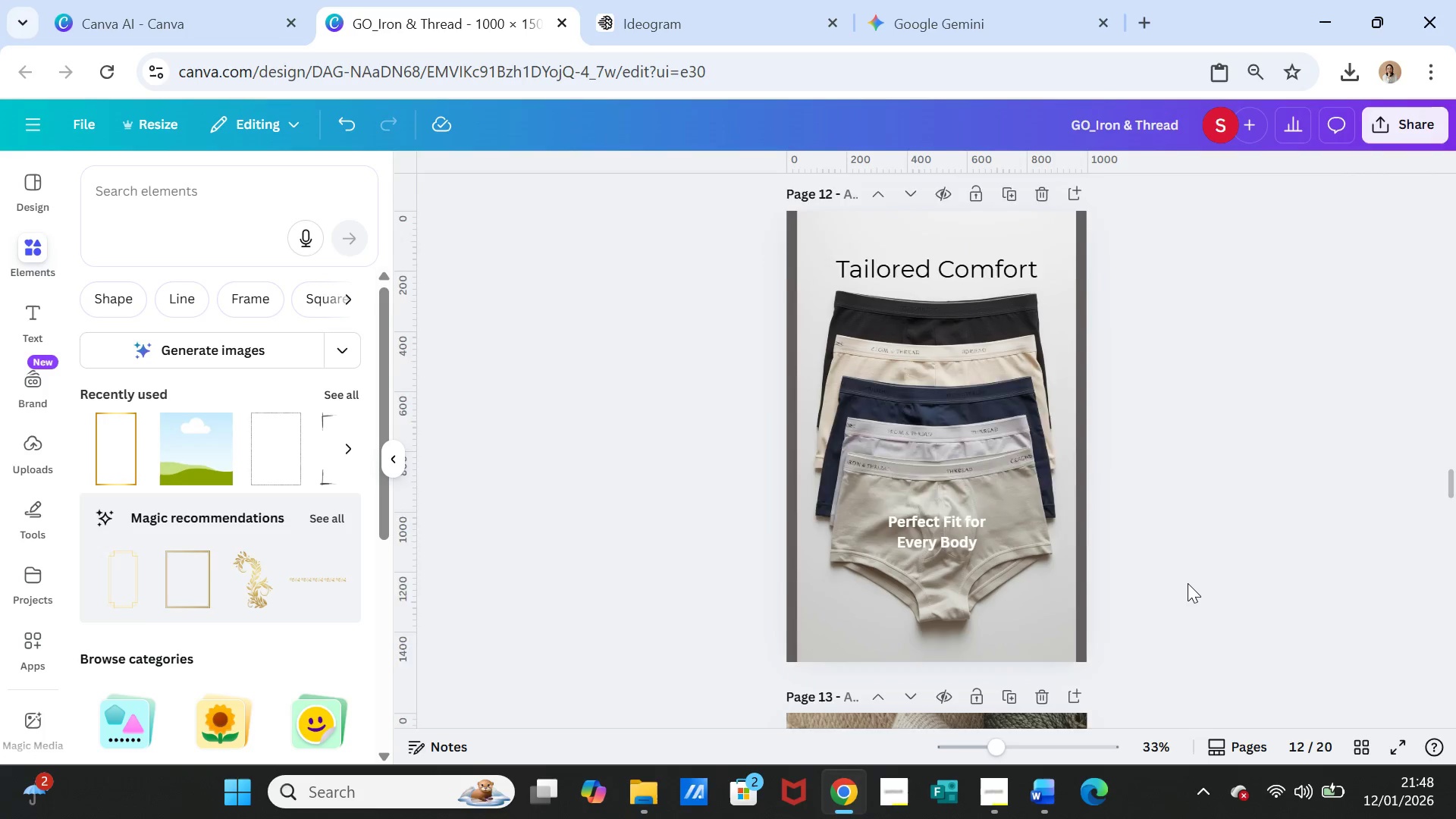 
scroll: coordinate [1187, 584], scroll_direction: down, amount: 4.0
 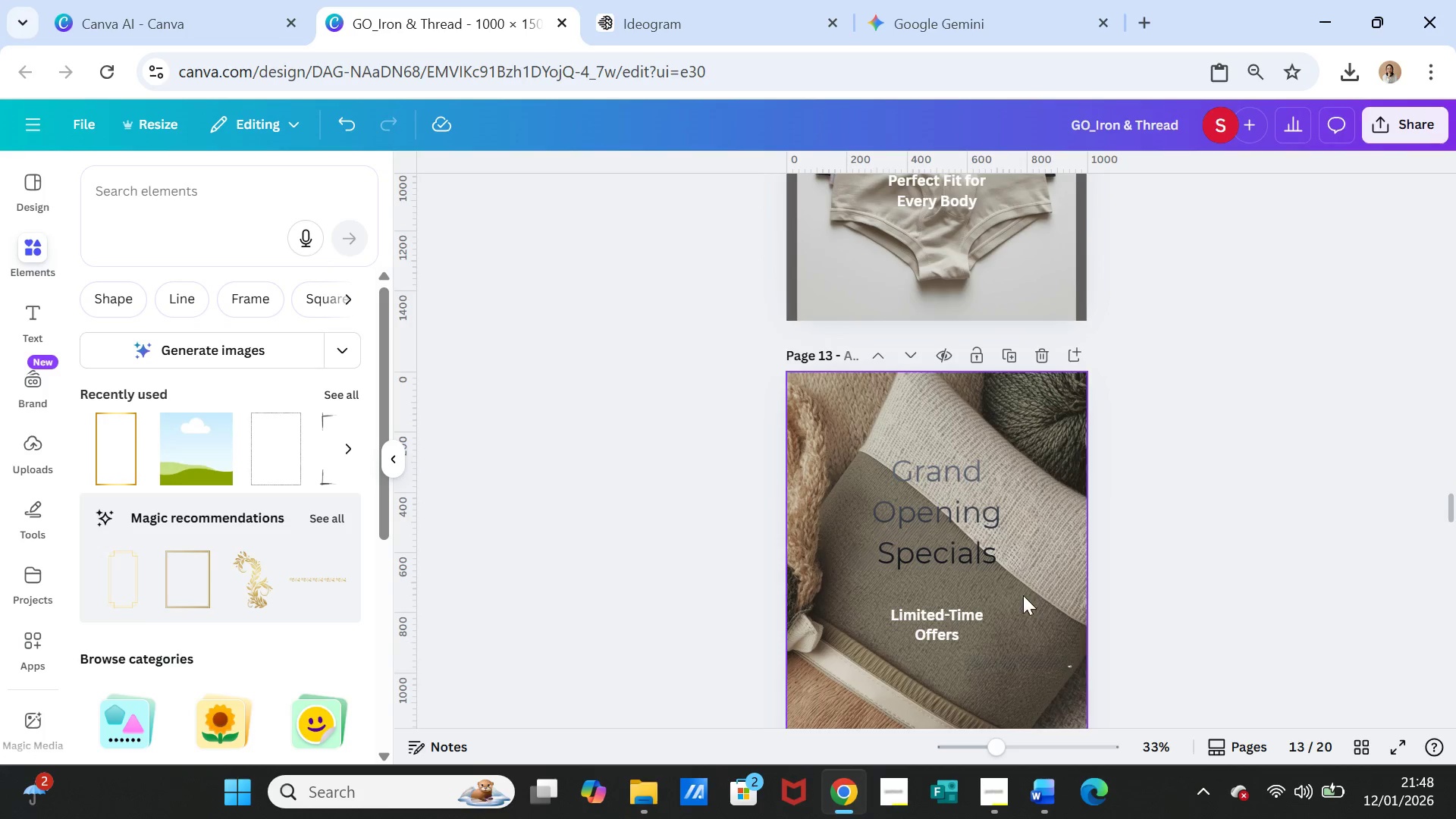 
left_click([1023, 595])
 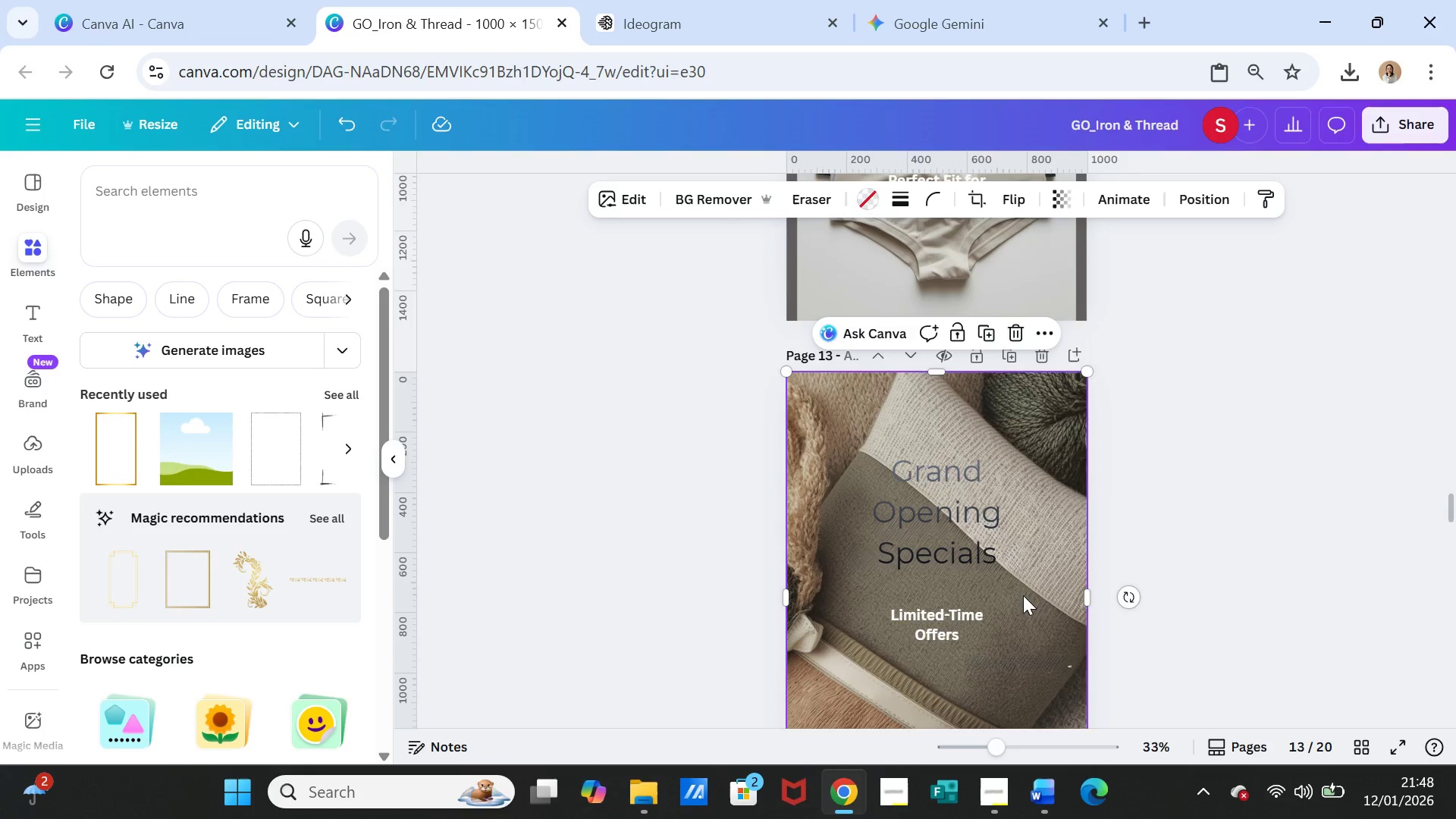 
right_click([1023, 595])
 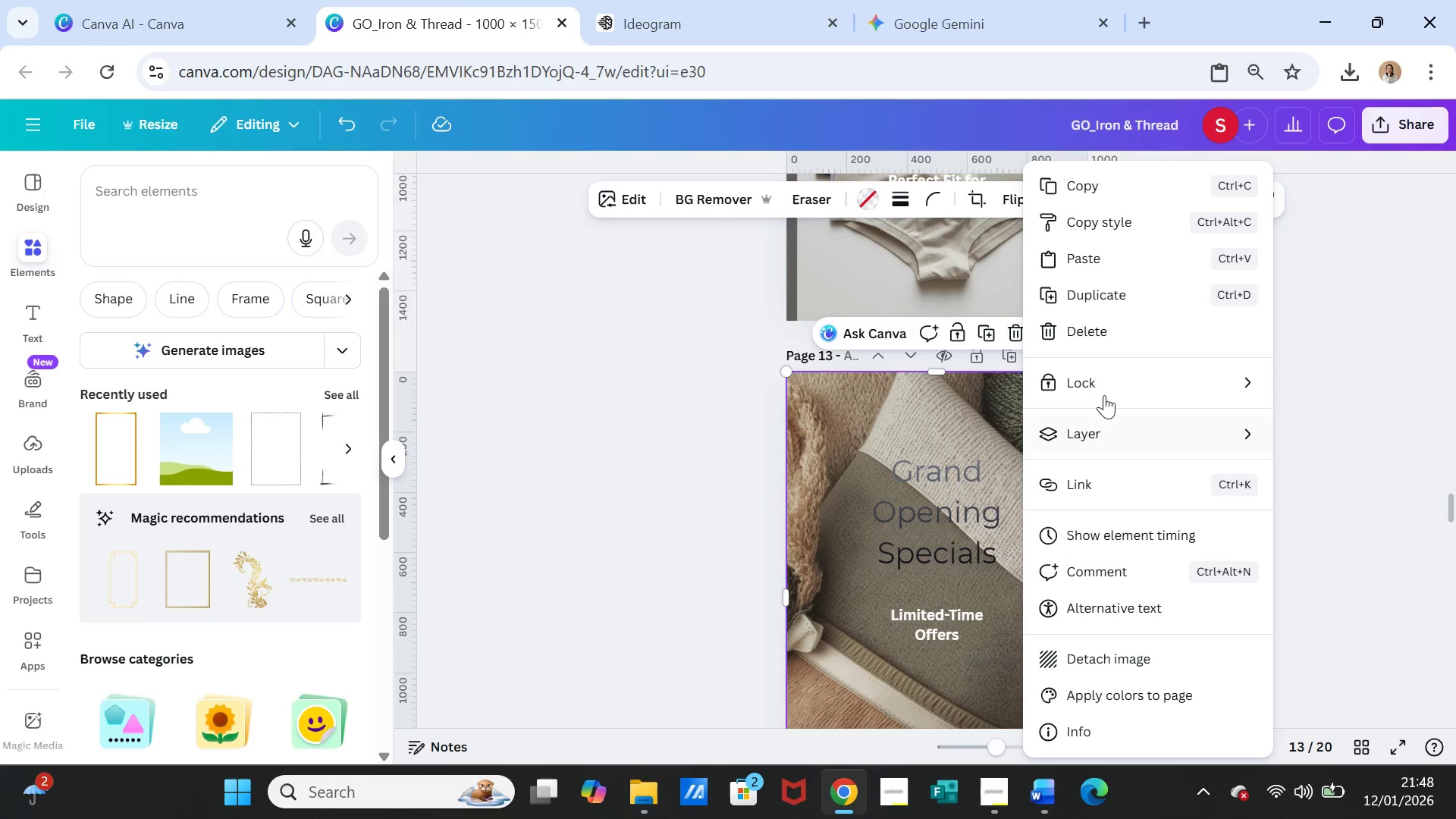 
left_click([1106, 385])
 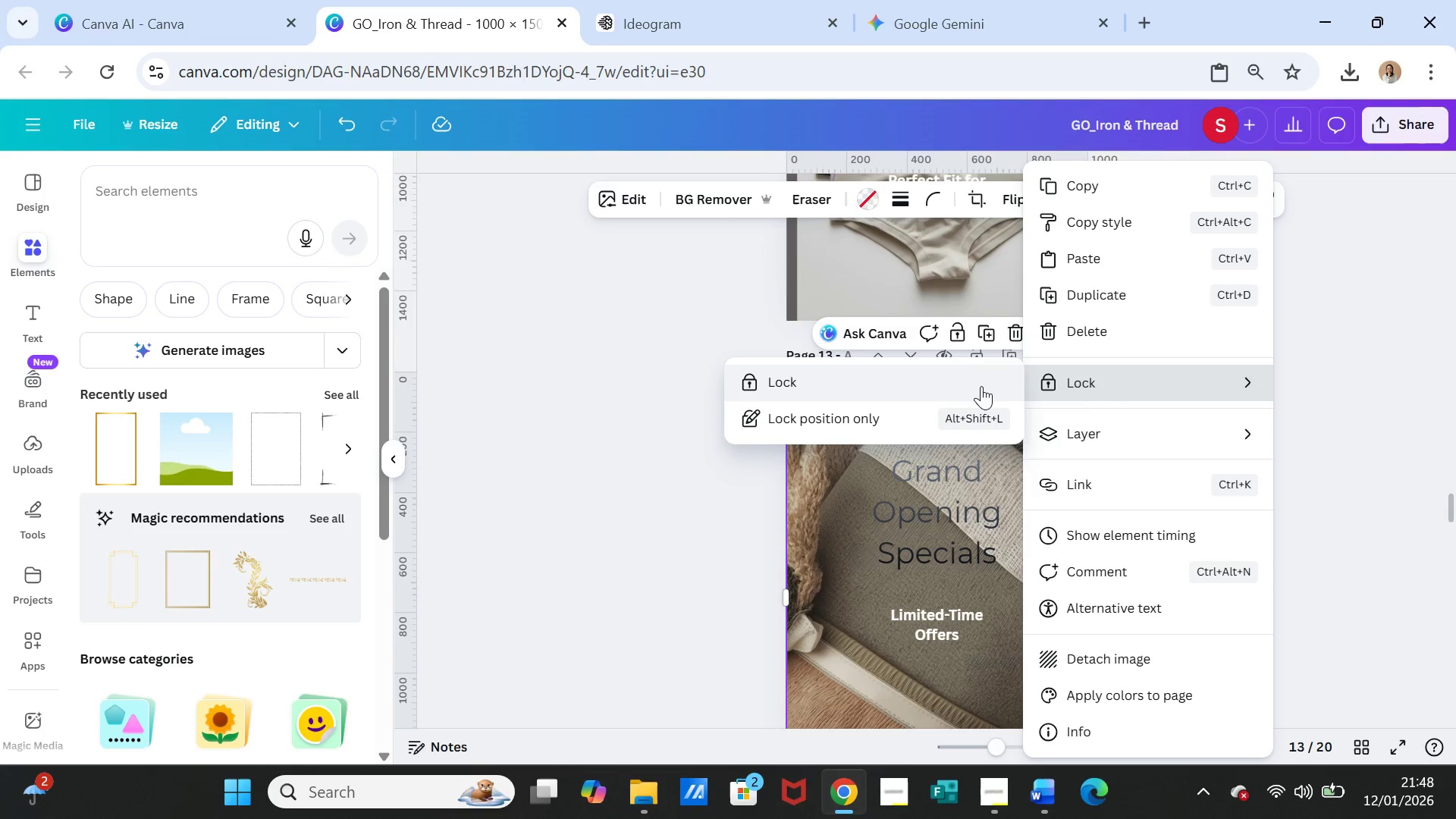 
left_click([981, 385])
 